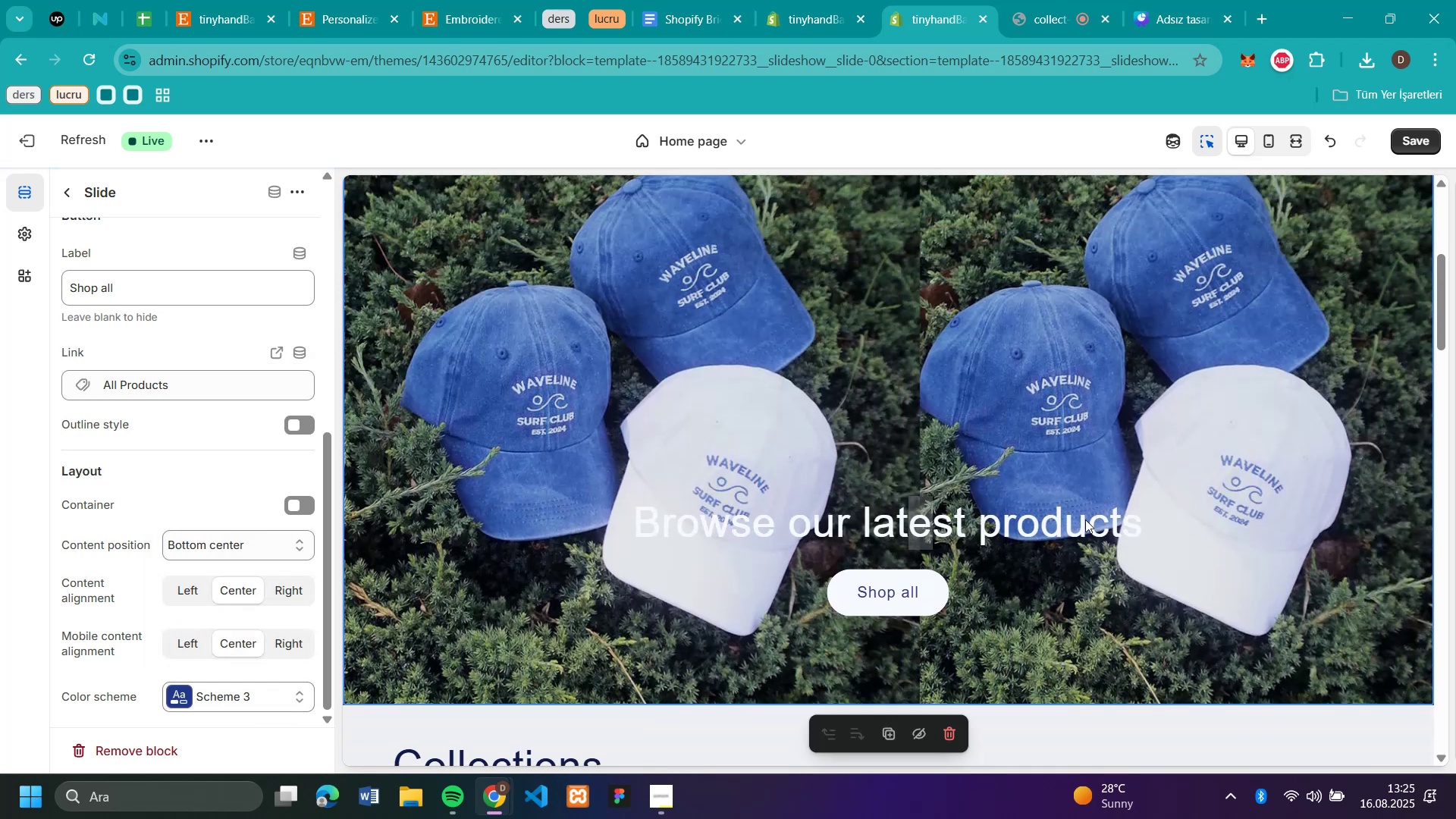 
scroll: coordinate [1178, 513], scroll_direction: down, amount: 3.0
 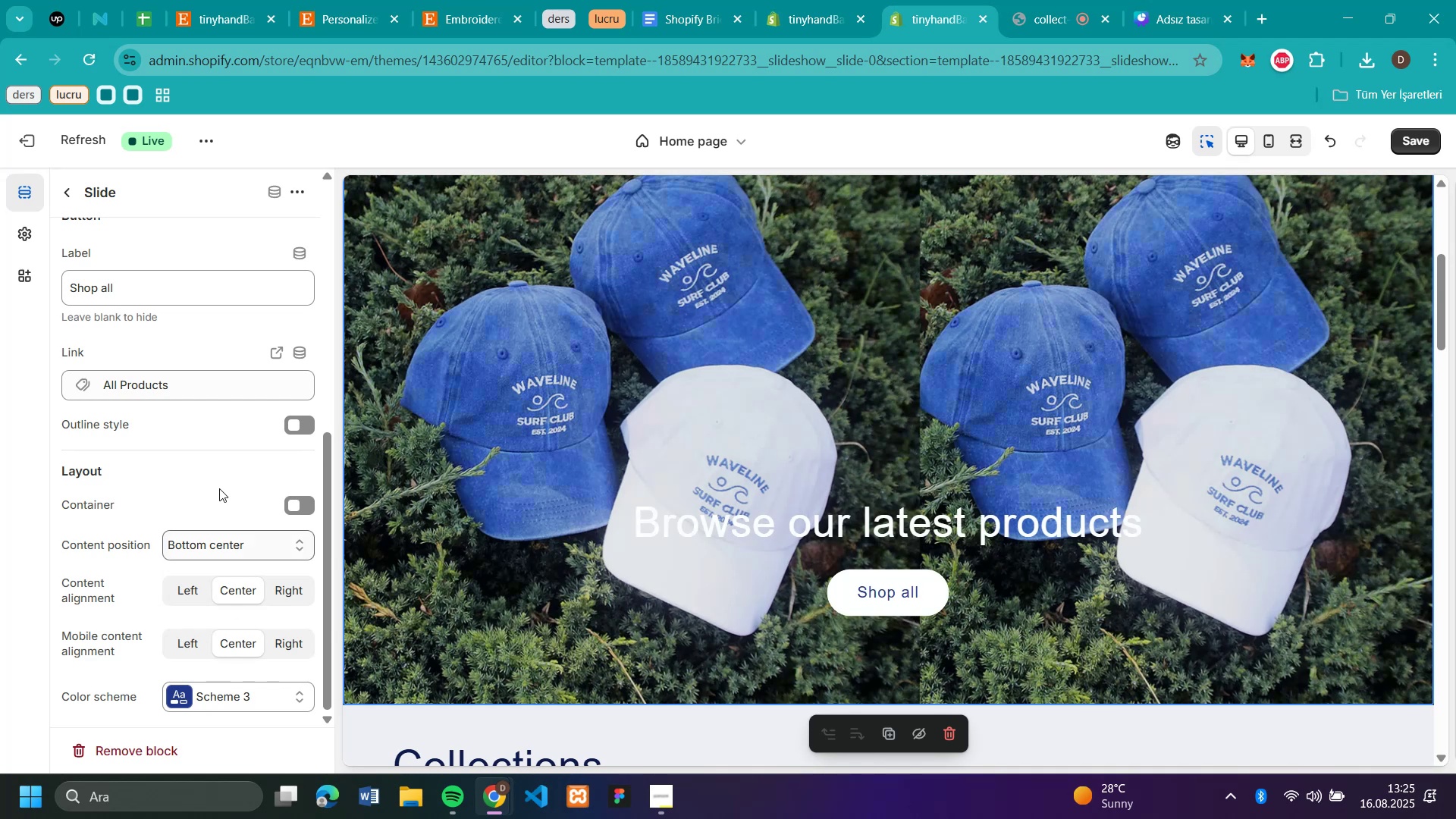 
left_click([952, 516])
 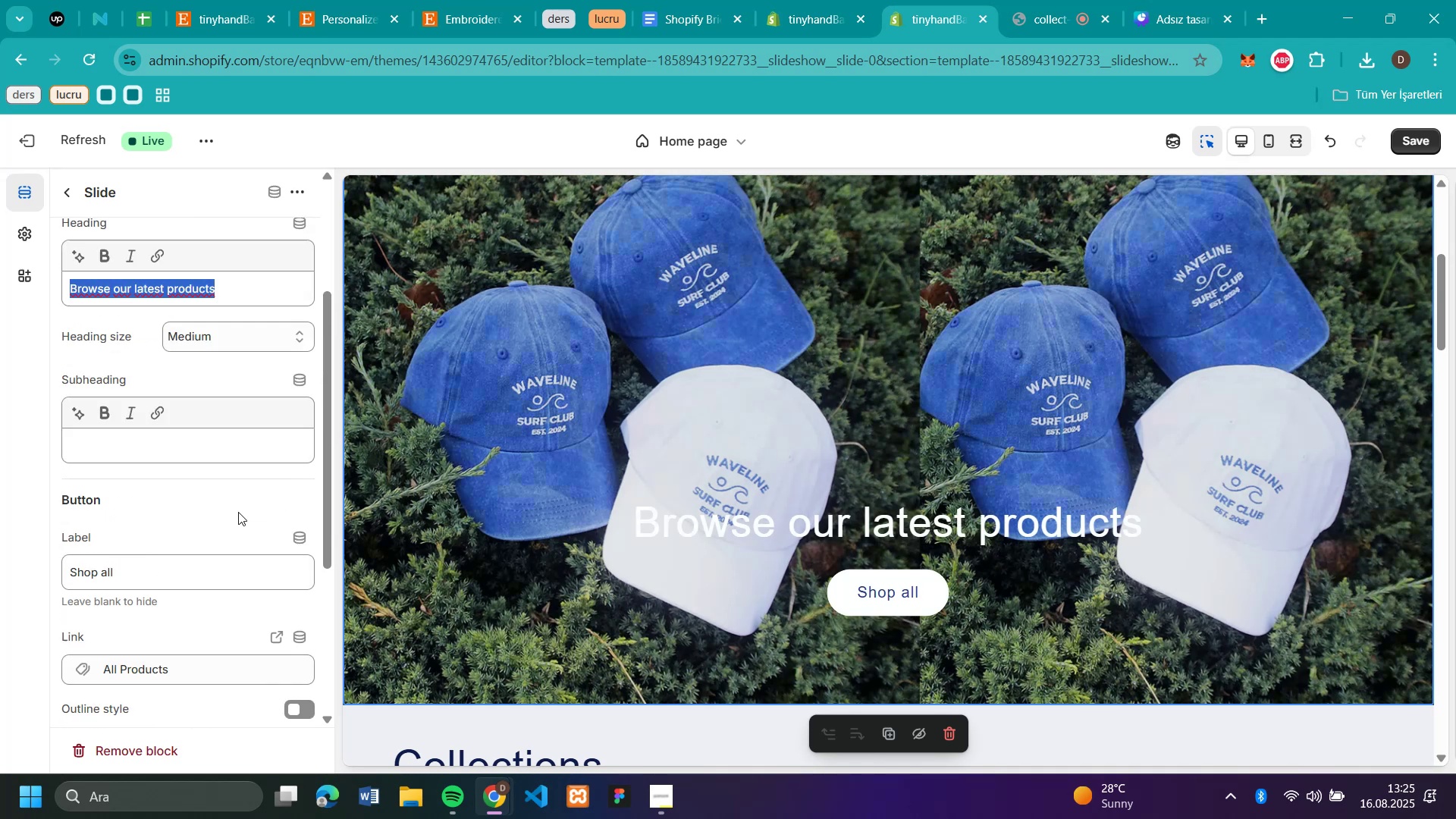 
scroll: coordinate [238, 512], scroll_direction: down, amount: 3.0
 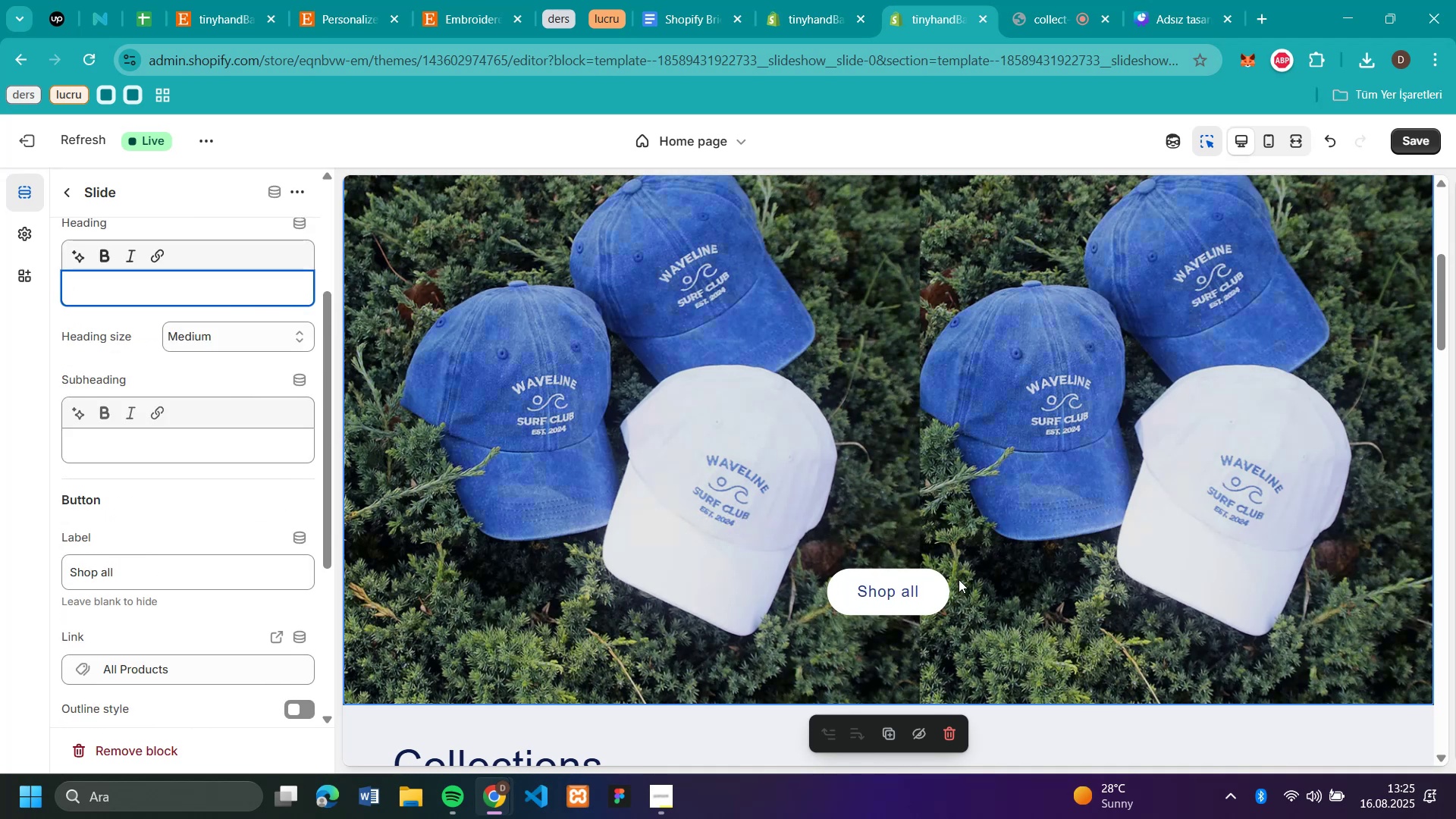 
scroll: coordinate [238, 512], scroll_direction: up, amount: 3.0
 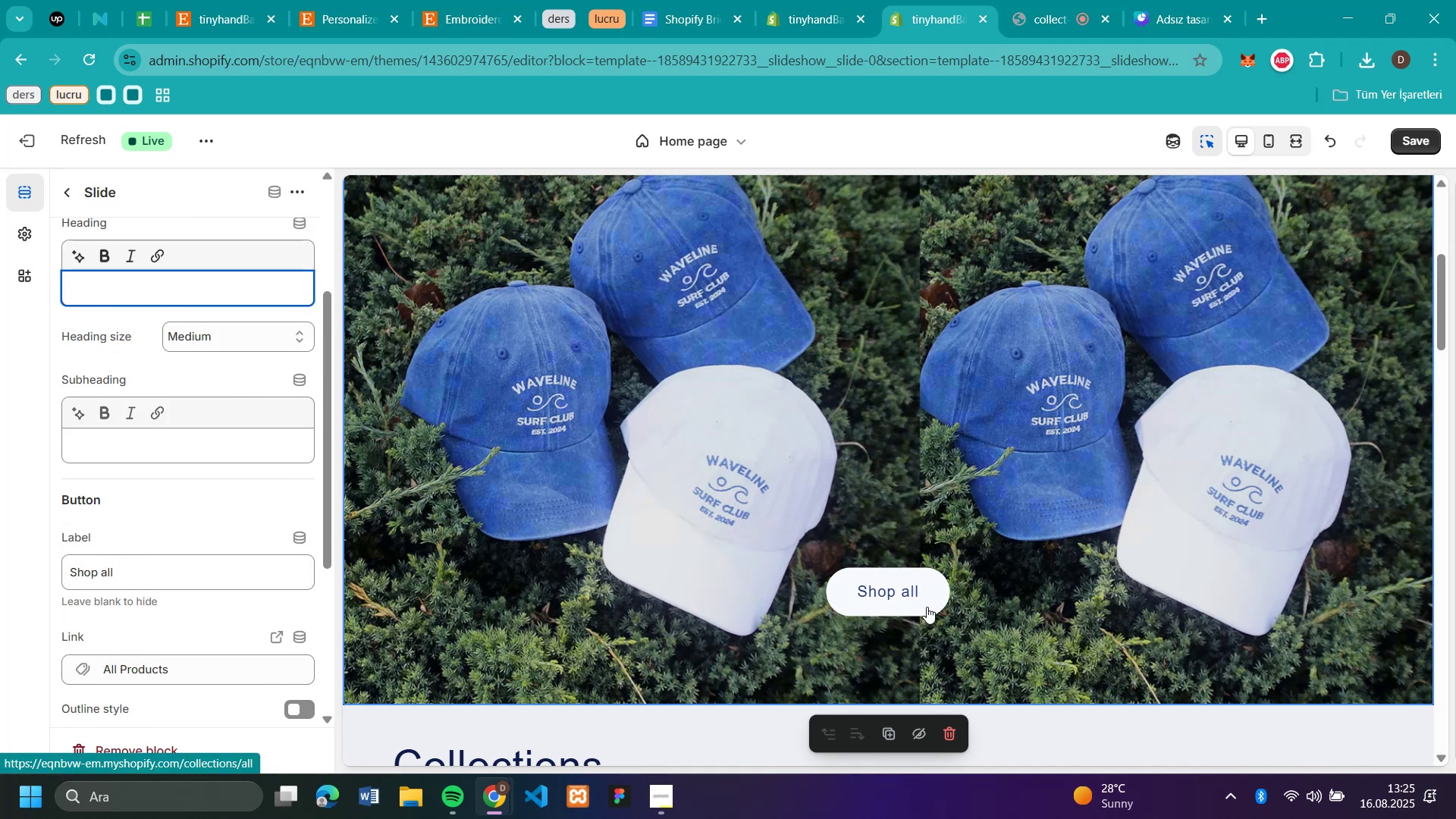 
key(Backspace)
 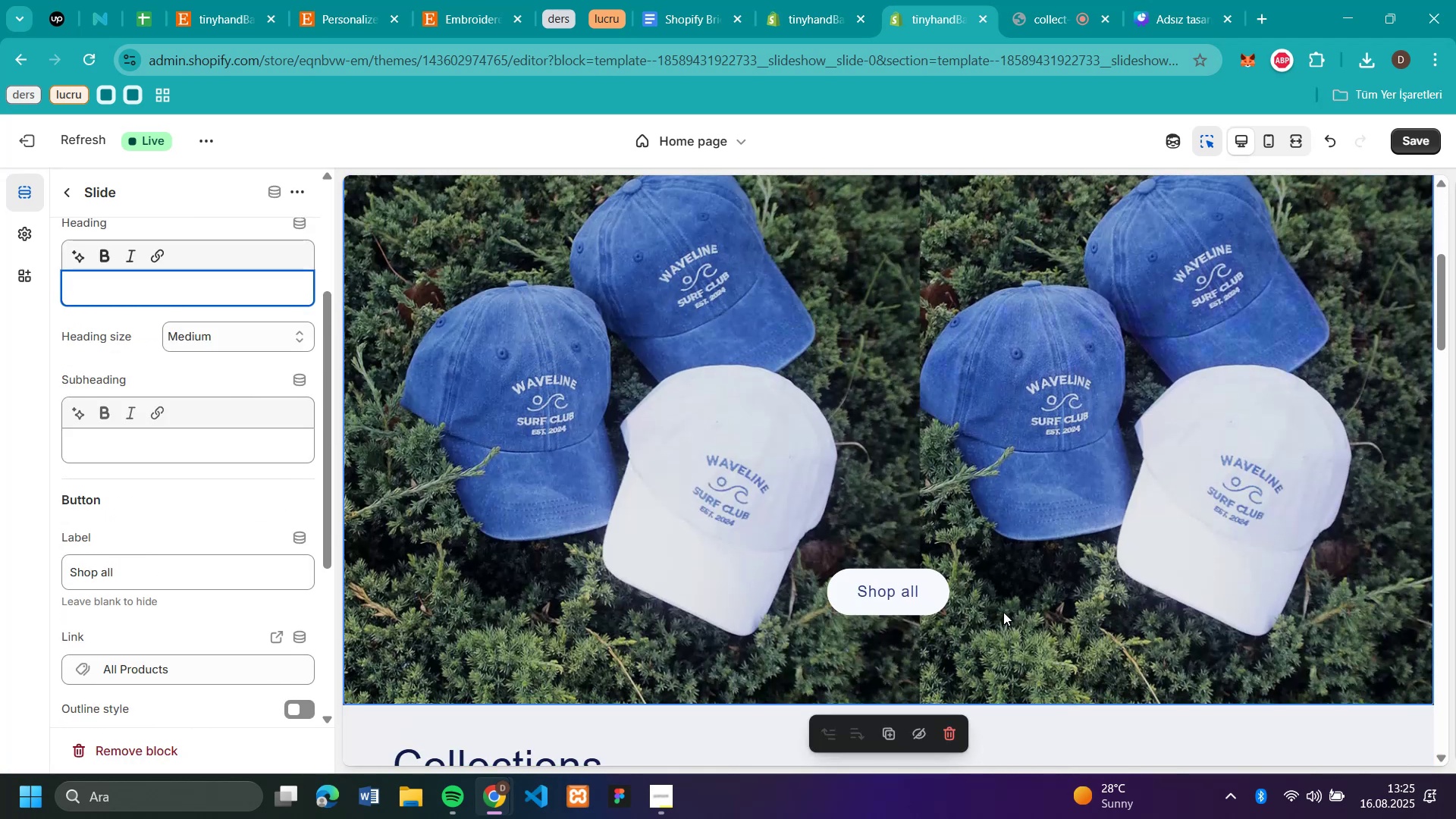 
scroll: coordinate [1159, 352], scroll_direction: up, amount: 9.0
 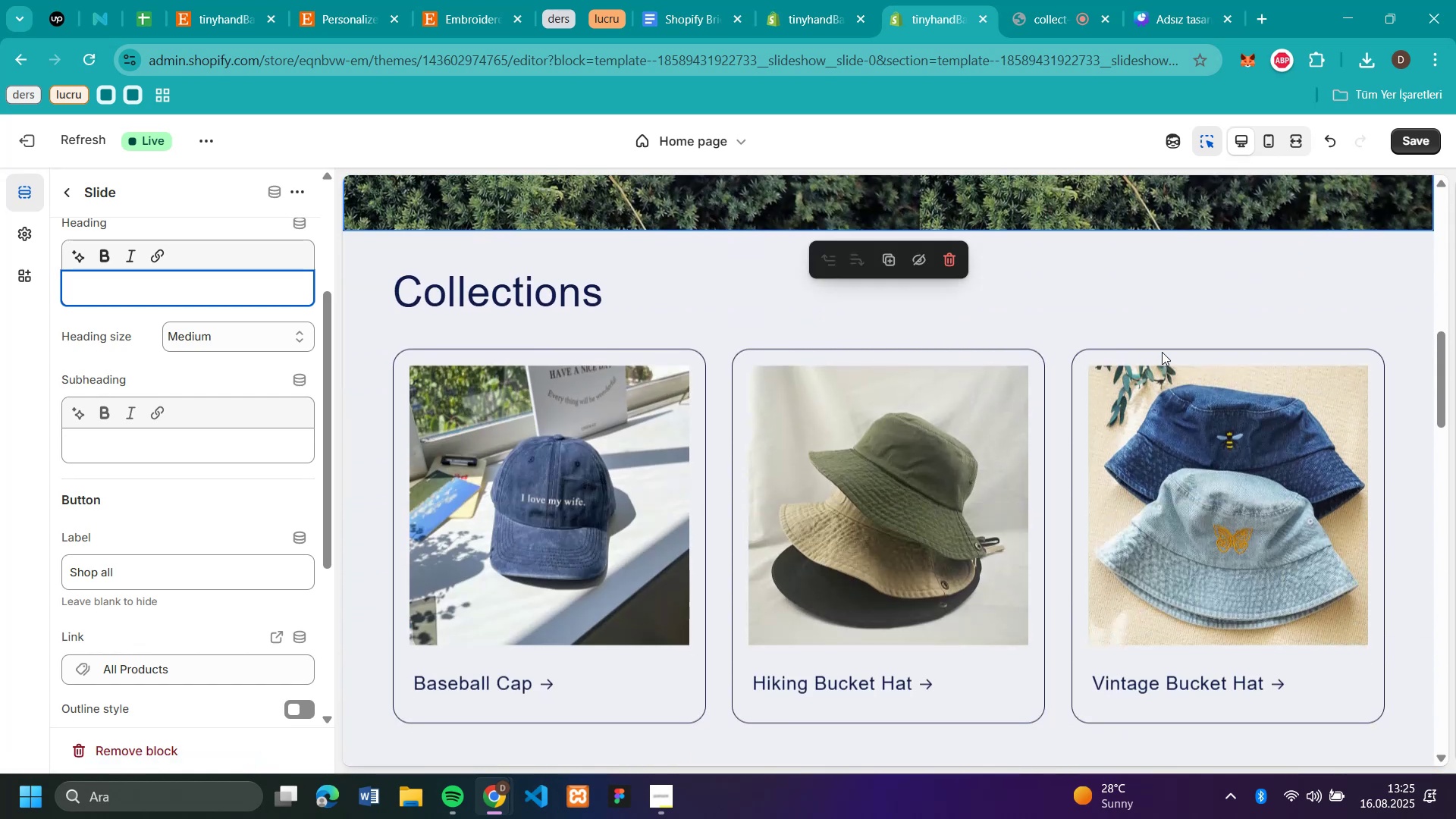 
scroll: coordinate [1162, 352], scroll_direction: down, amount: 9.0
 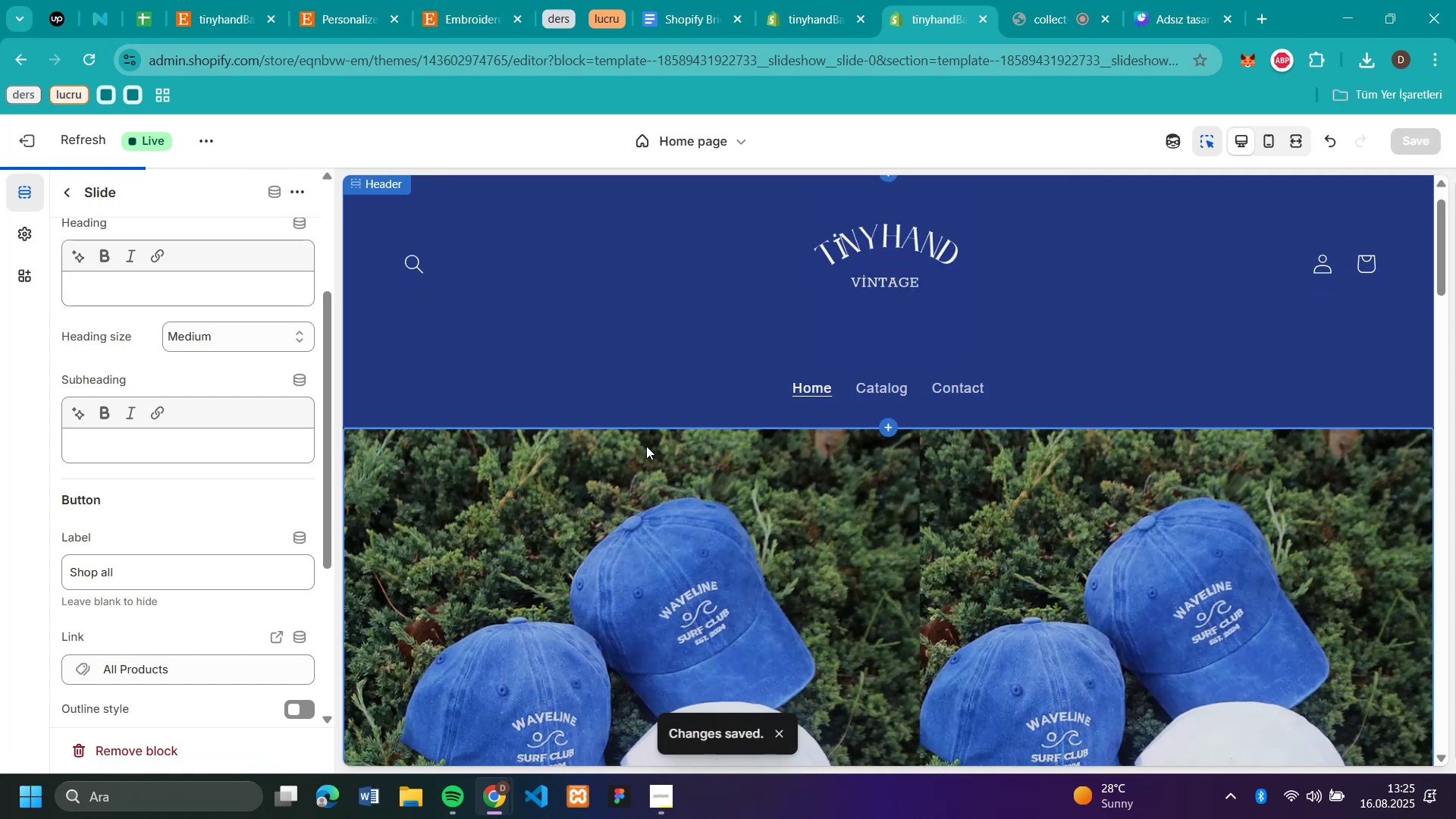 
left_click([1409, 135])
 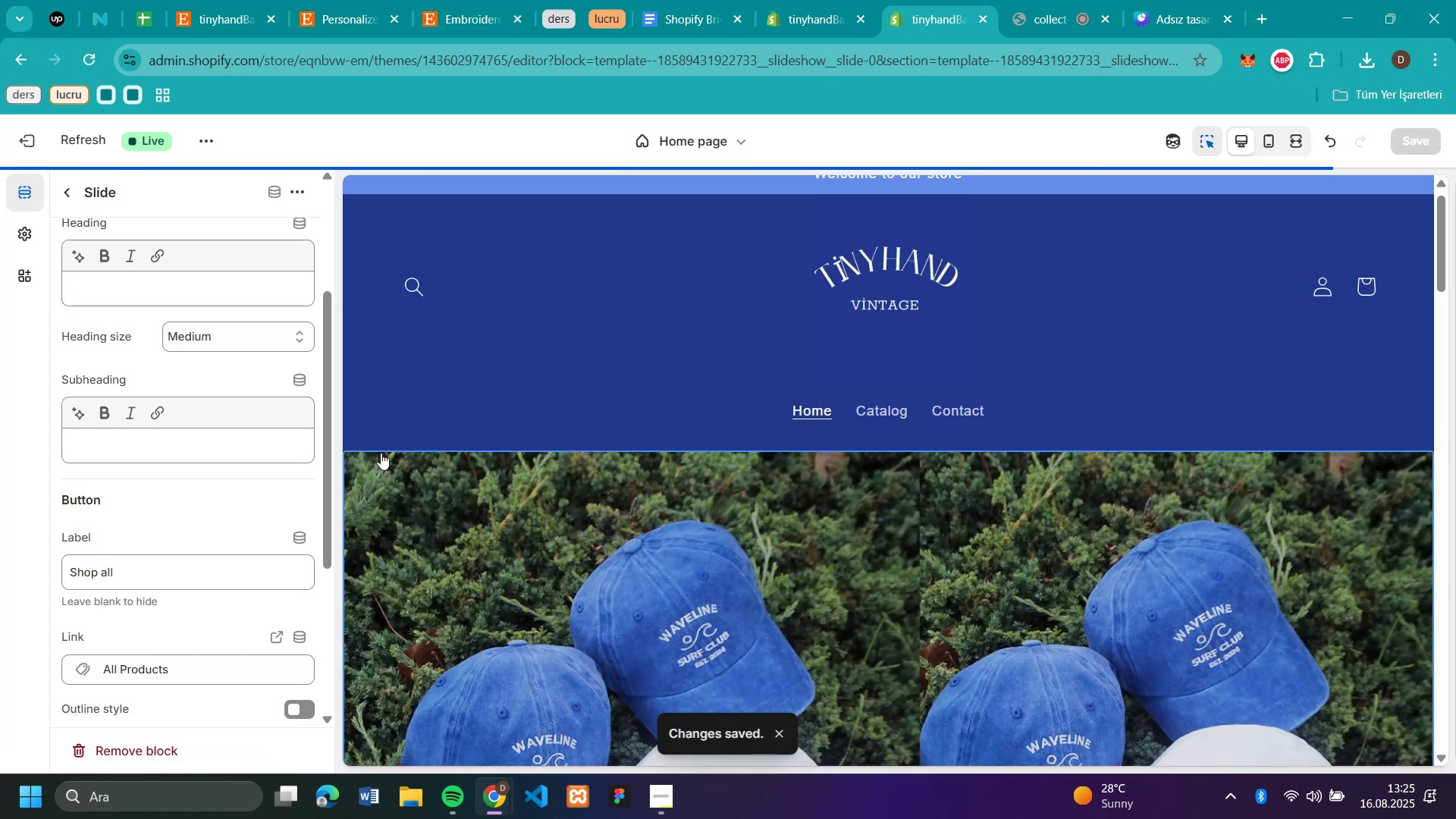 
scroll: coordinate [592, 478], scroll_direction: down, amount: 8.0
 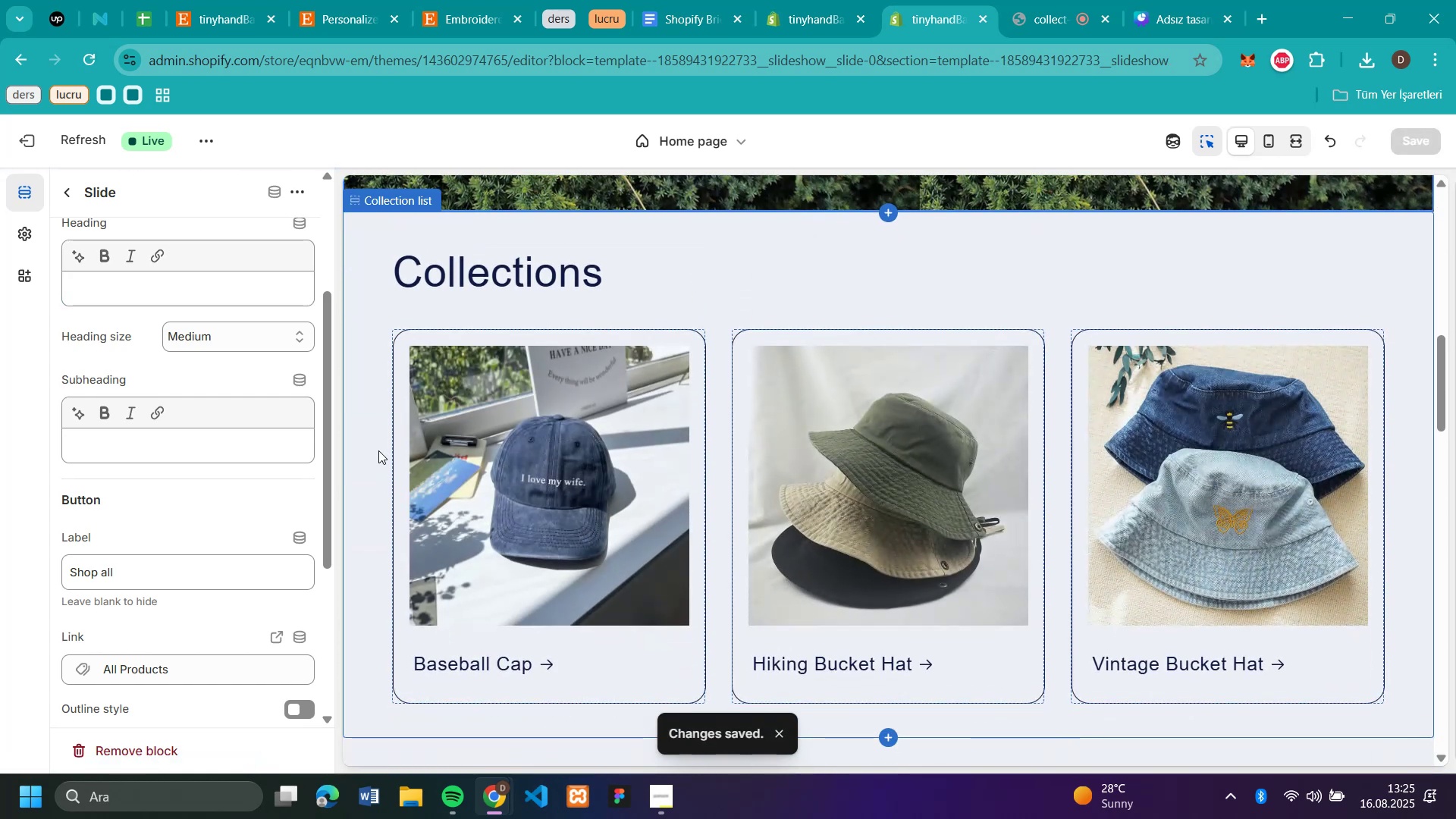 
left_click([381, 453])
 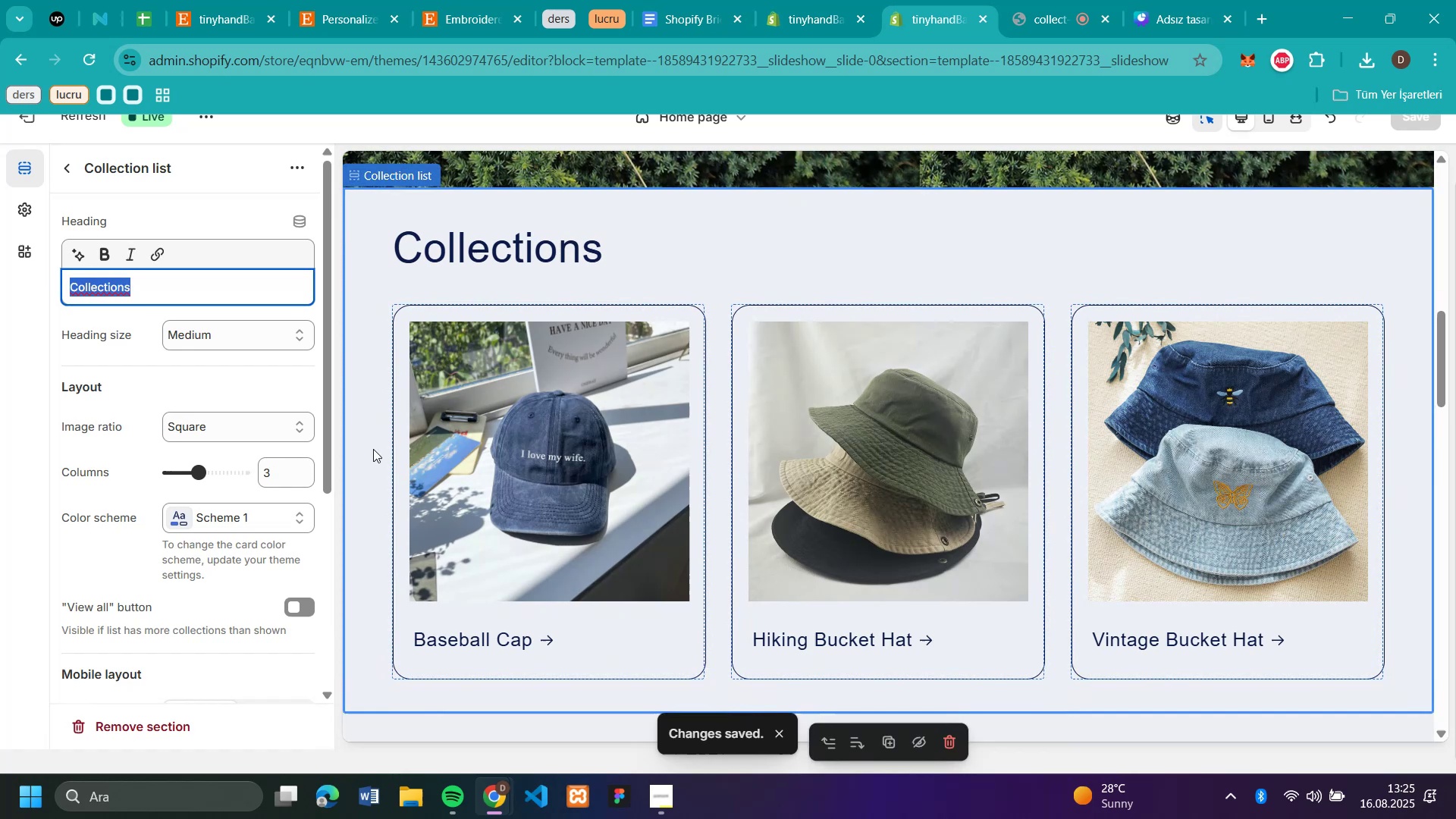 
scroll: coordinate [381, 453], scroll_direction: down, amount: 9.0
 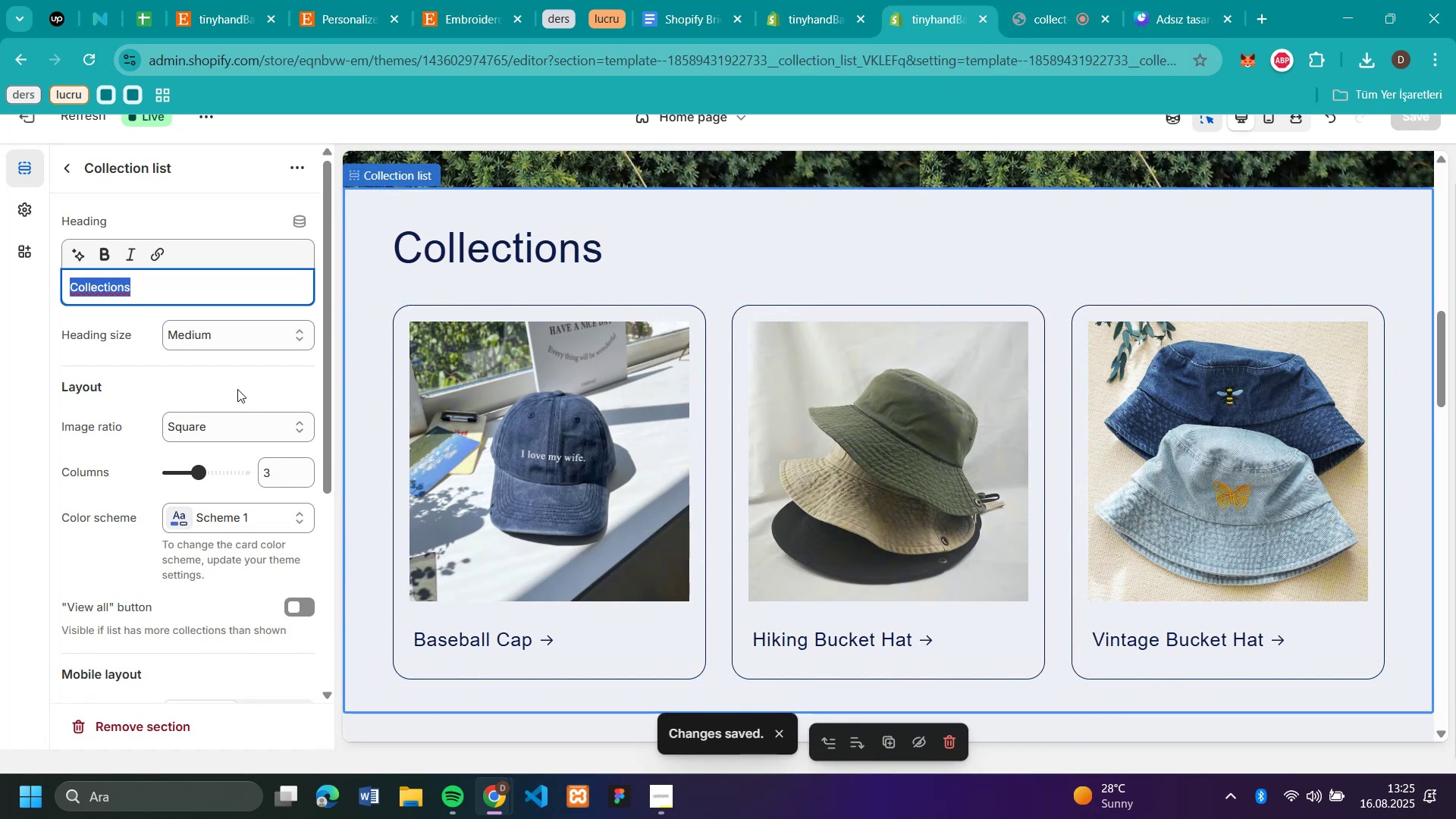 
left_click([378, 450])
 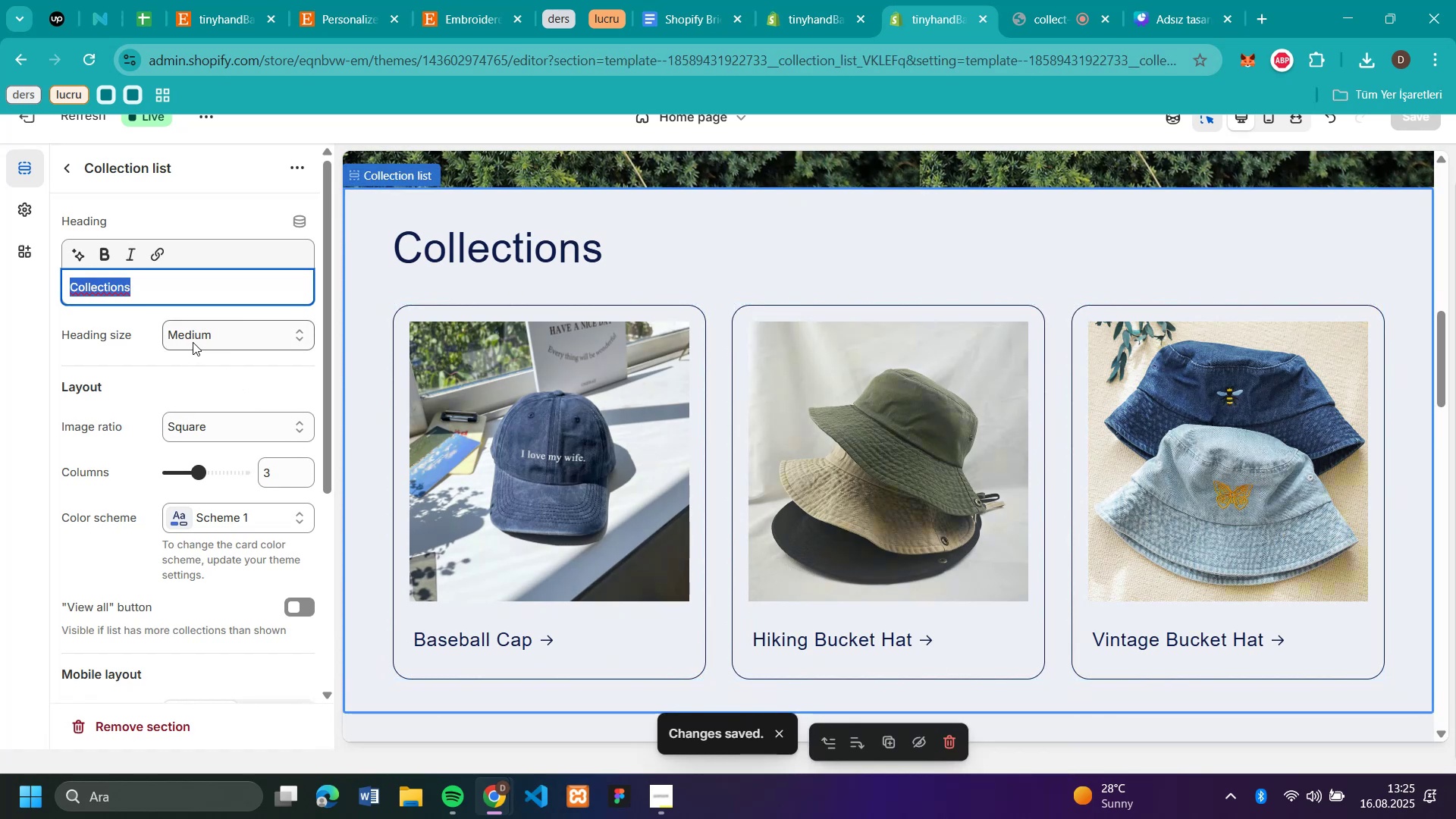 
mouse_move([193, 357])
 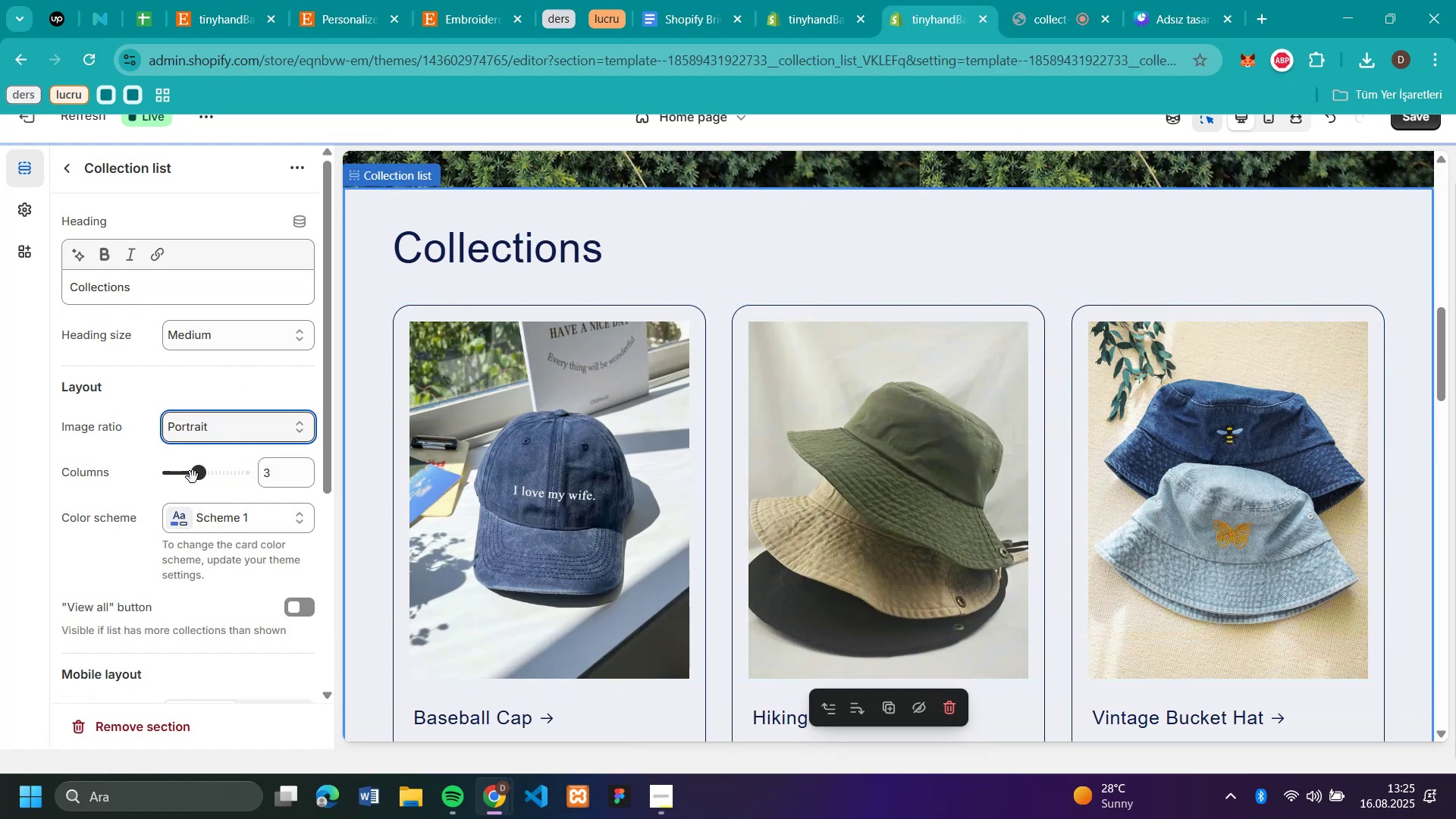 
left_click([196, 427])
 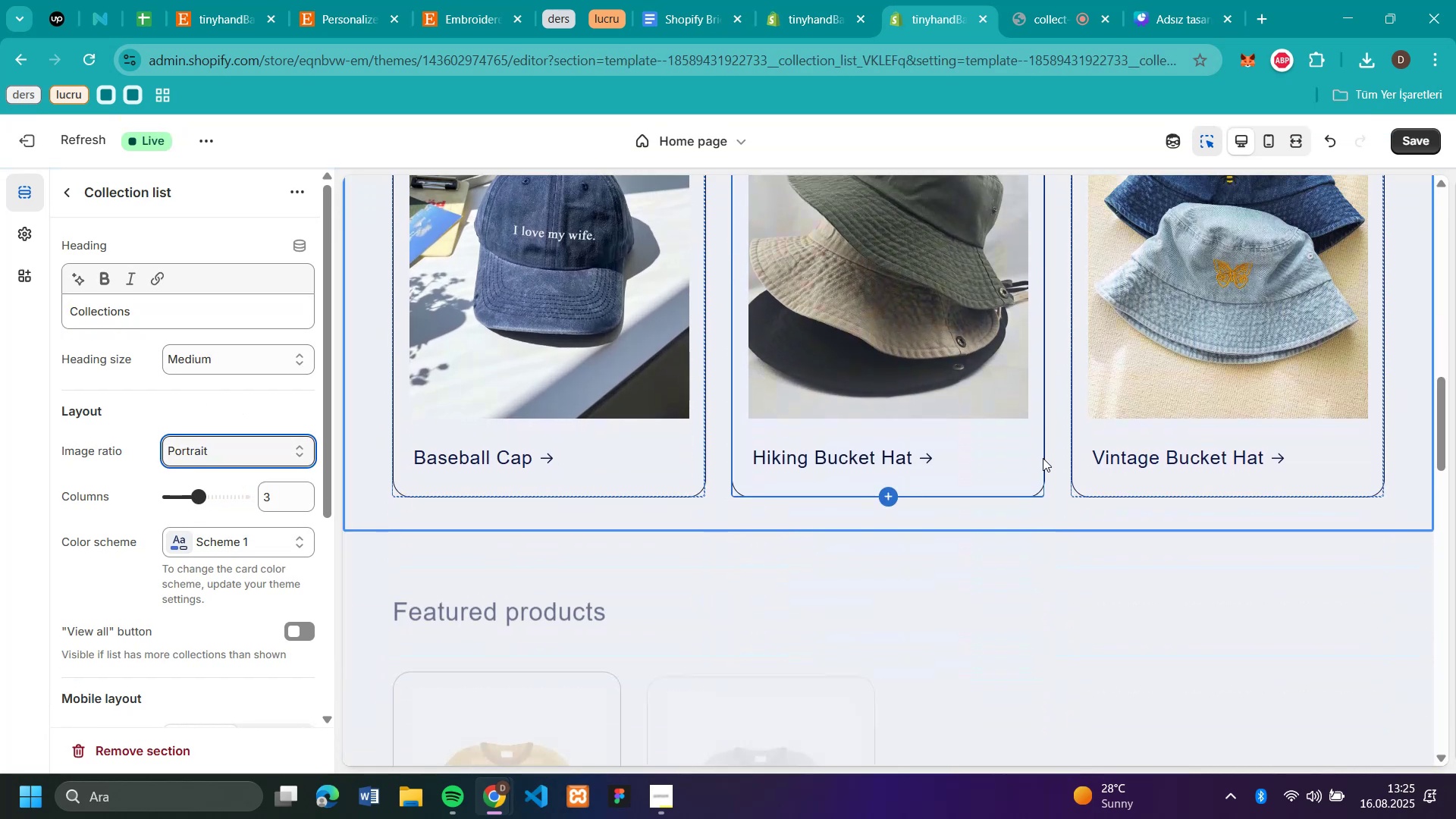 
left_click([193, 477])
 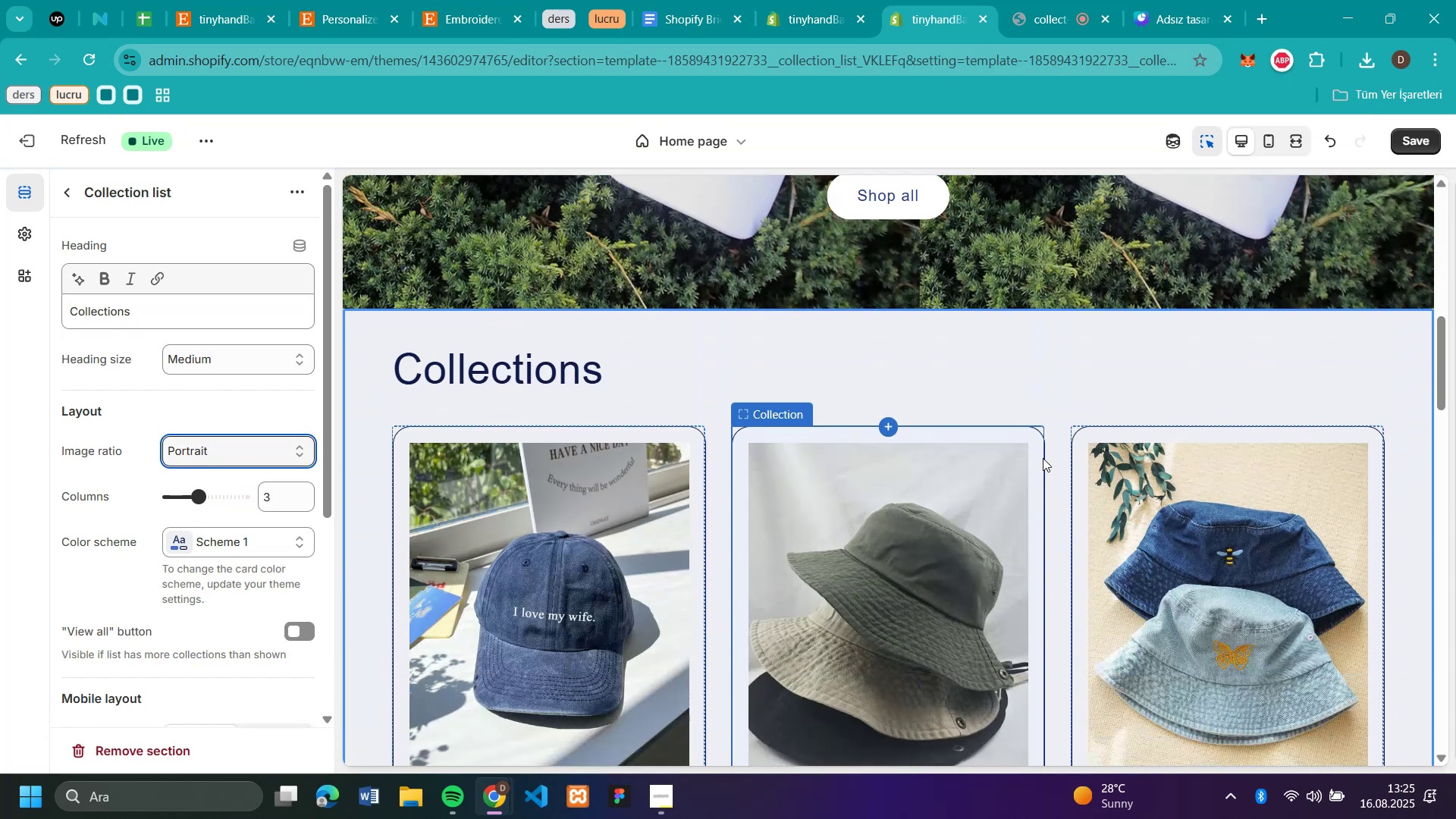 
scroll: coordinate [1313, 464], scroll_direction: down, amount: 1.0
 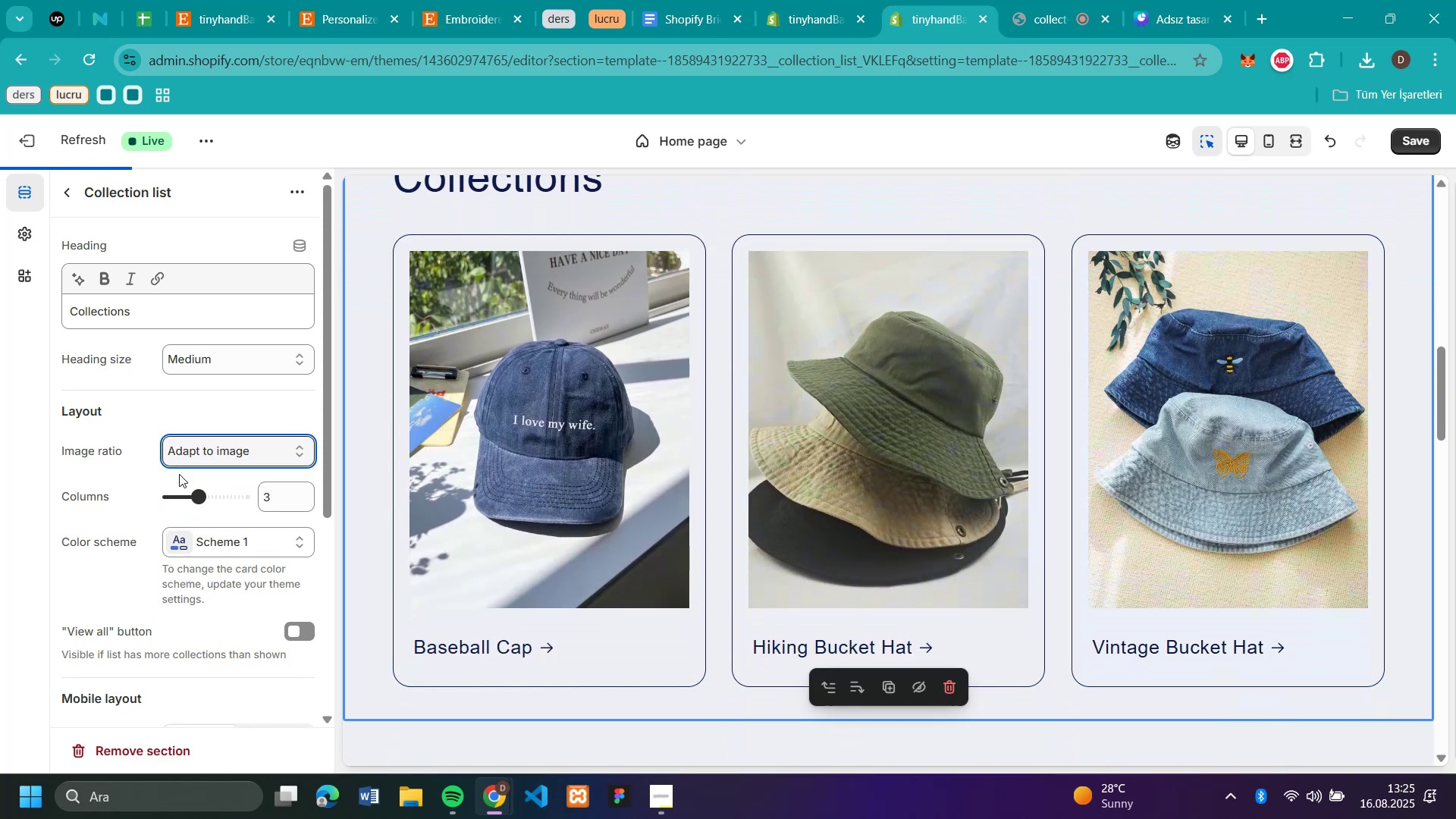 
left_click([190, 449])
 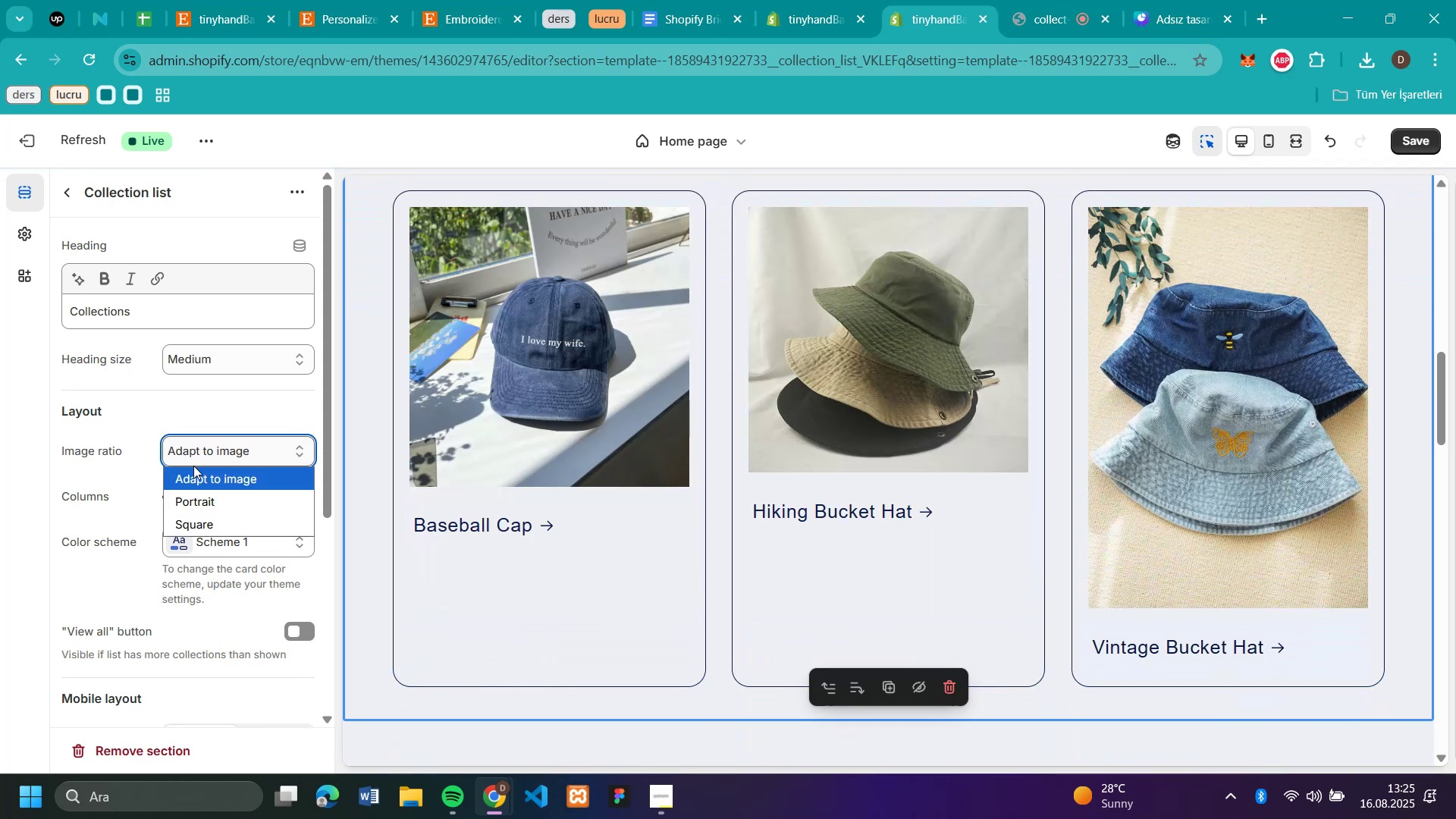 
left_click([179, 474])
 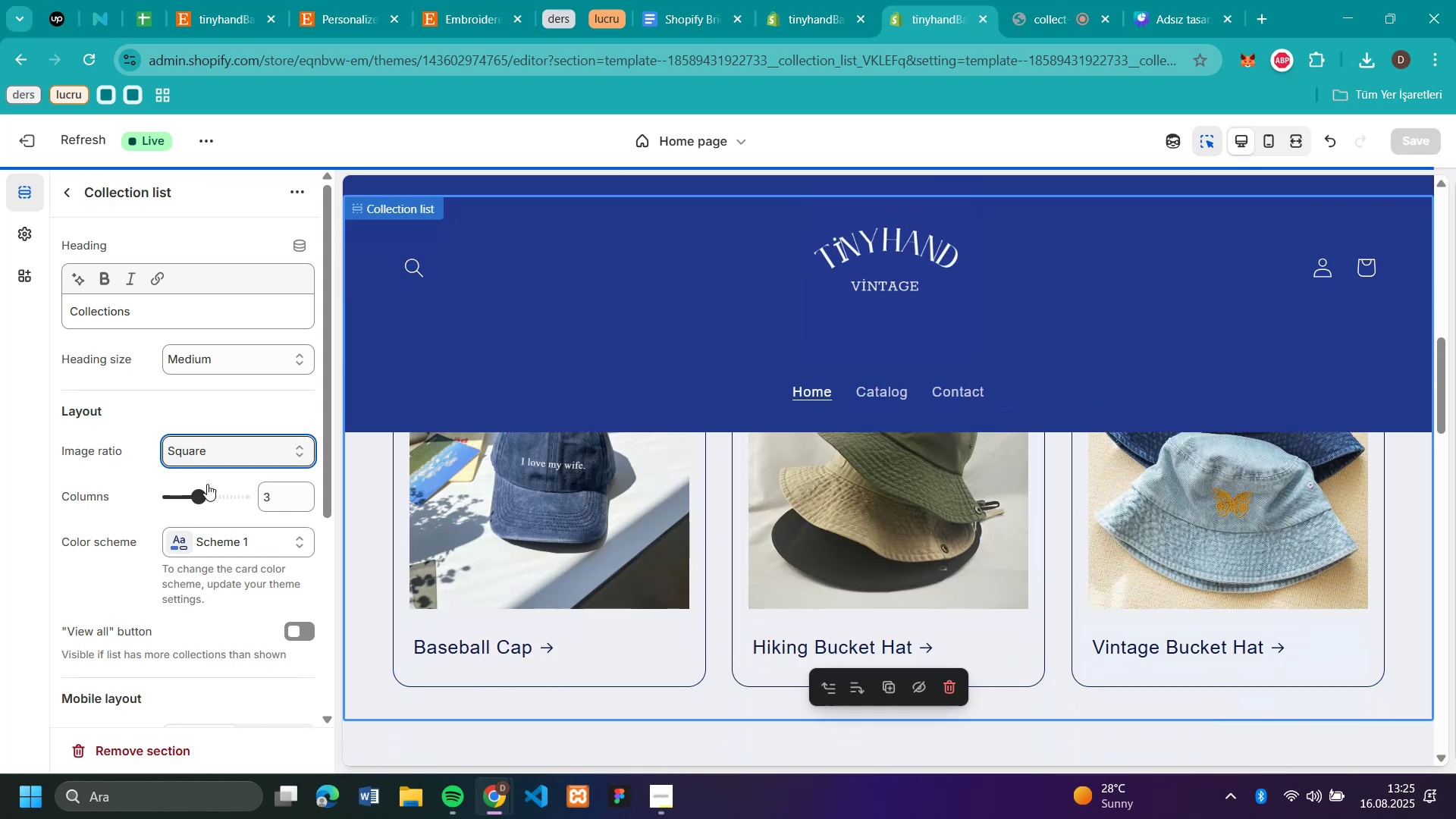 
left_click([193, 445])
 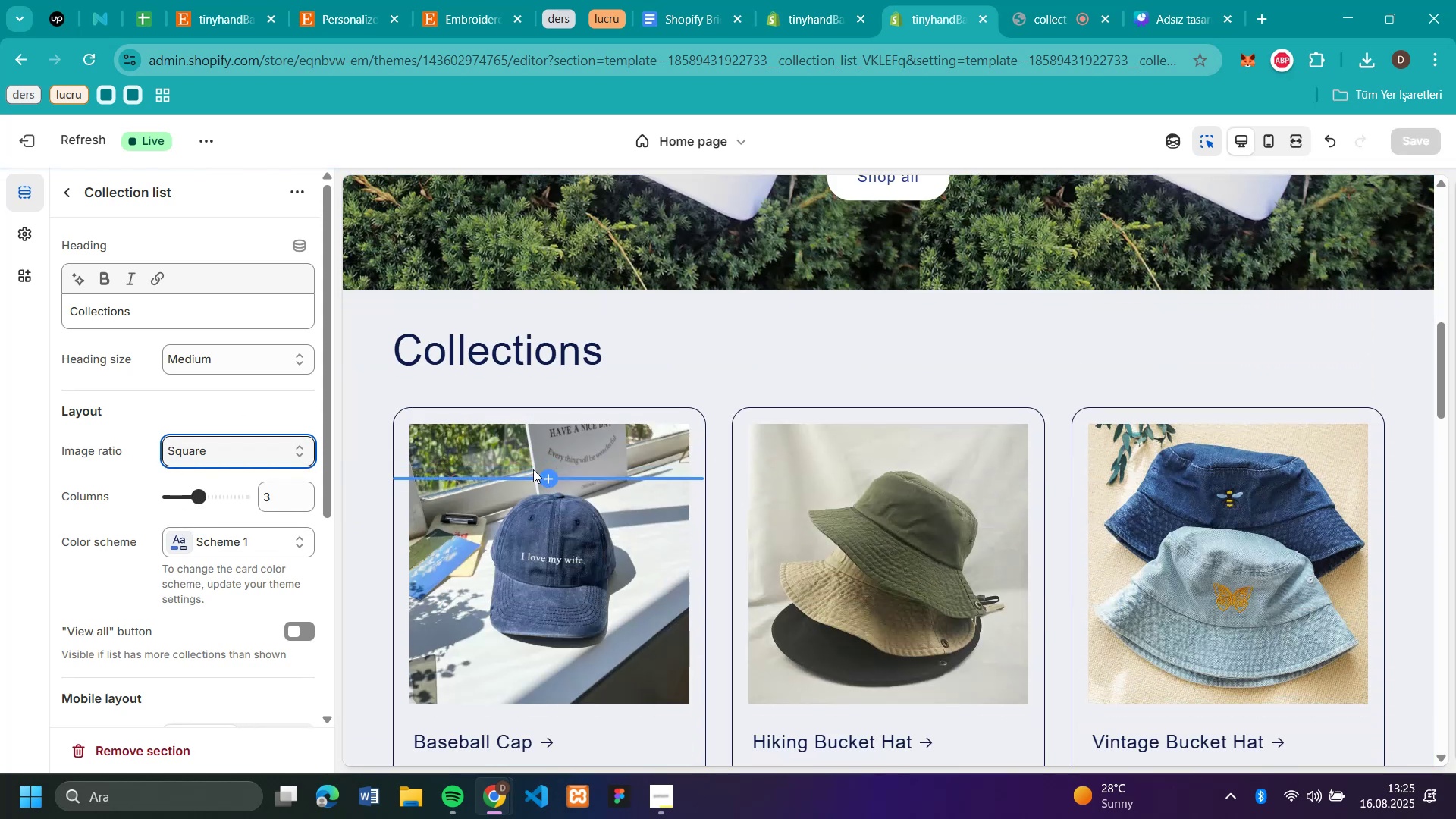 
left_click([187, 521])
 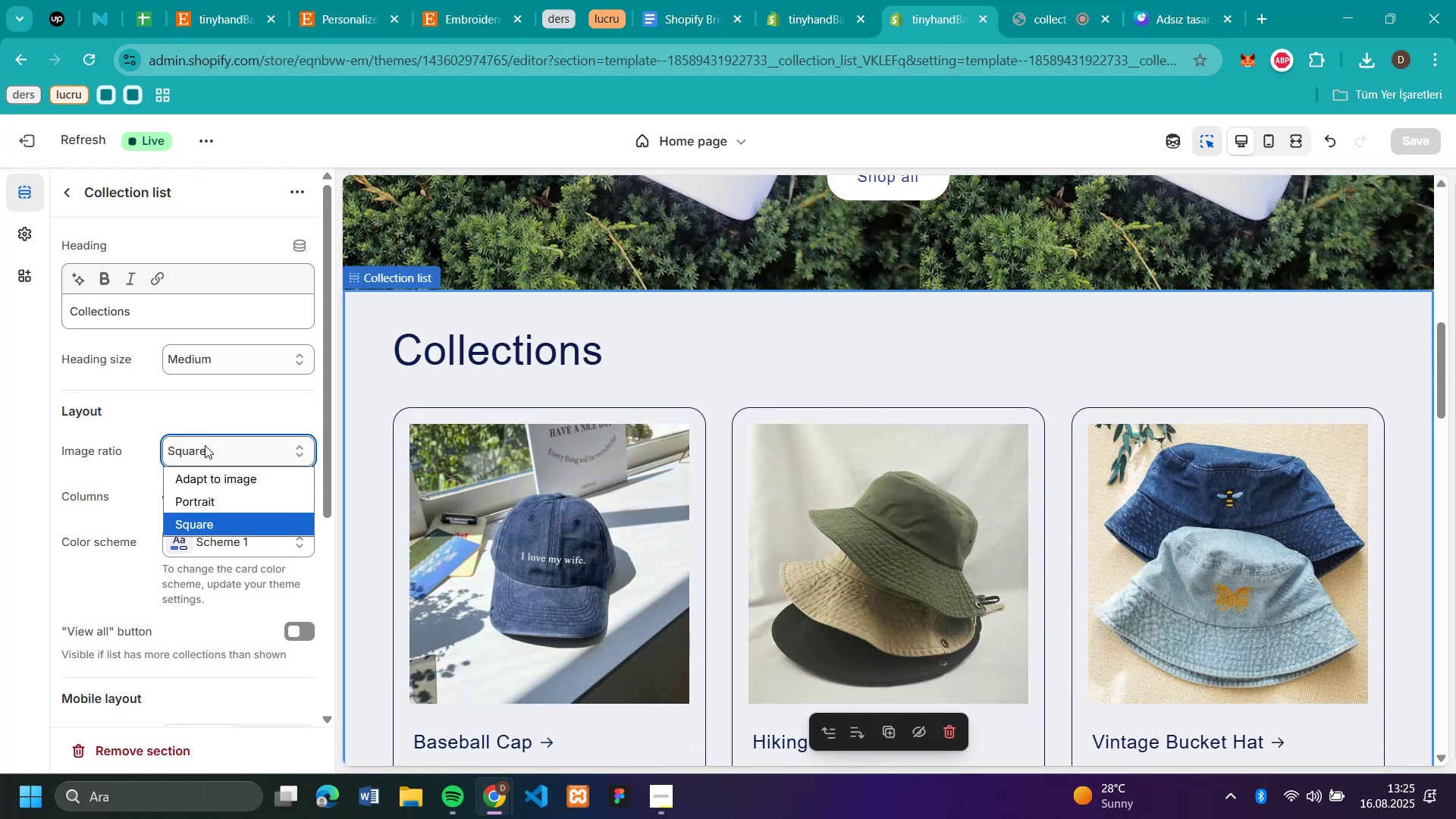 
scroll: coordinate [541, 471], scroll_direction: up, amount: 1.0
 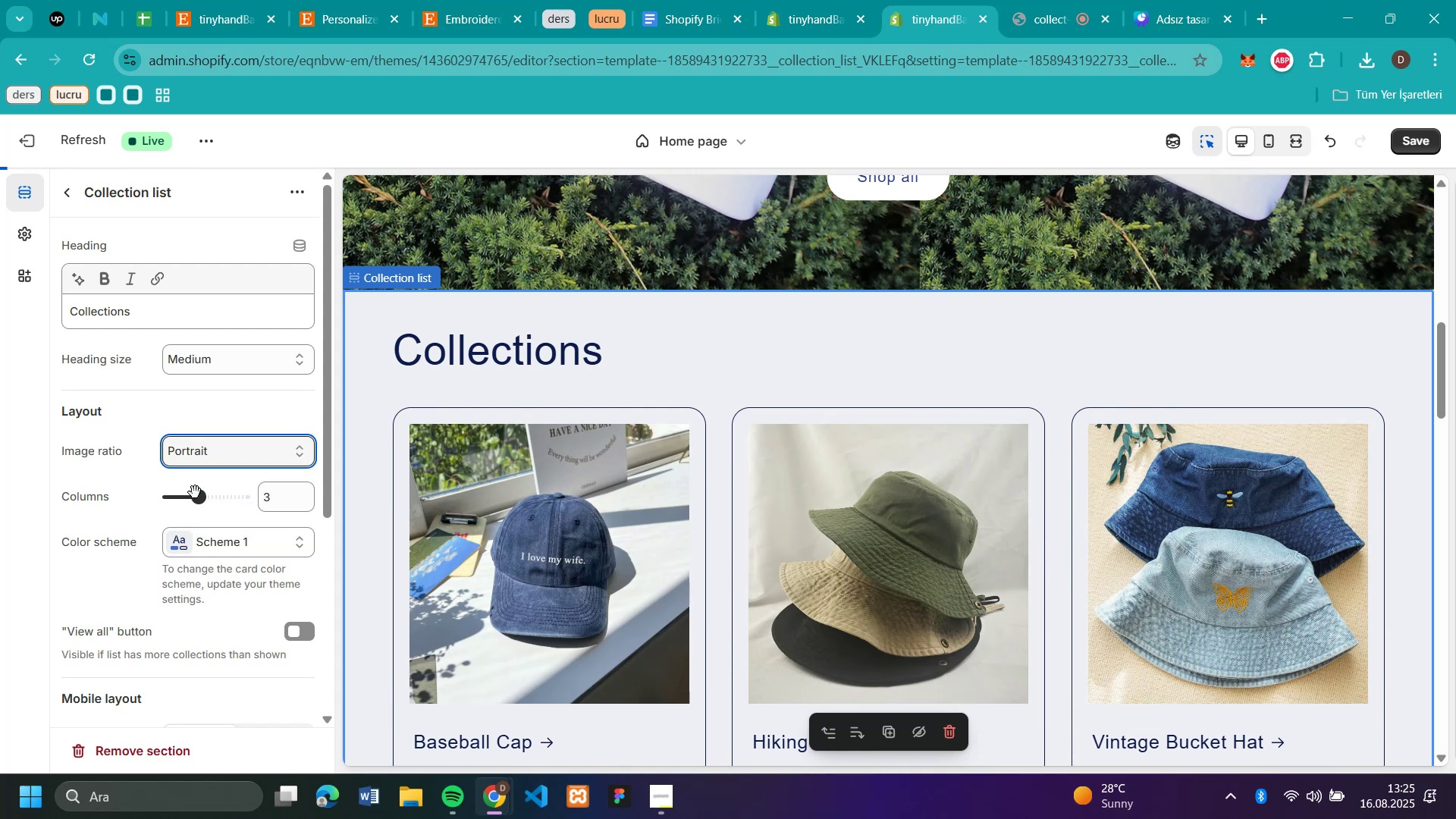 
left_click([205, 445])
 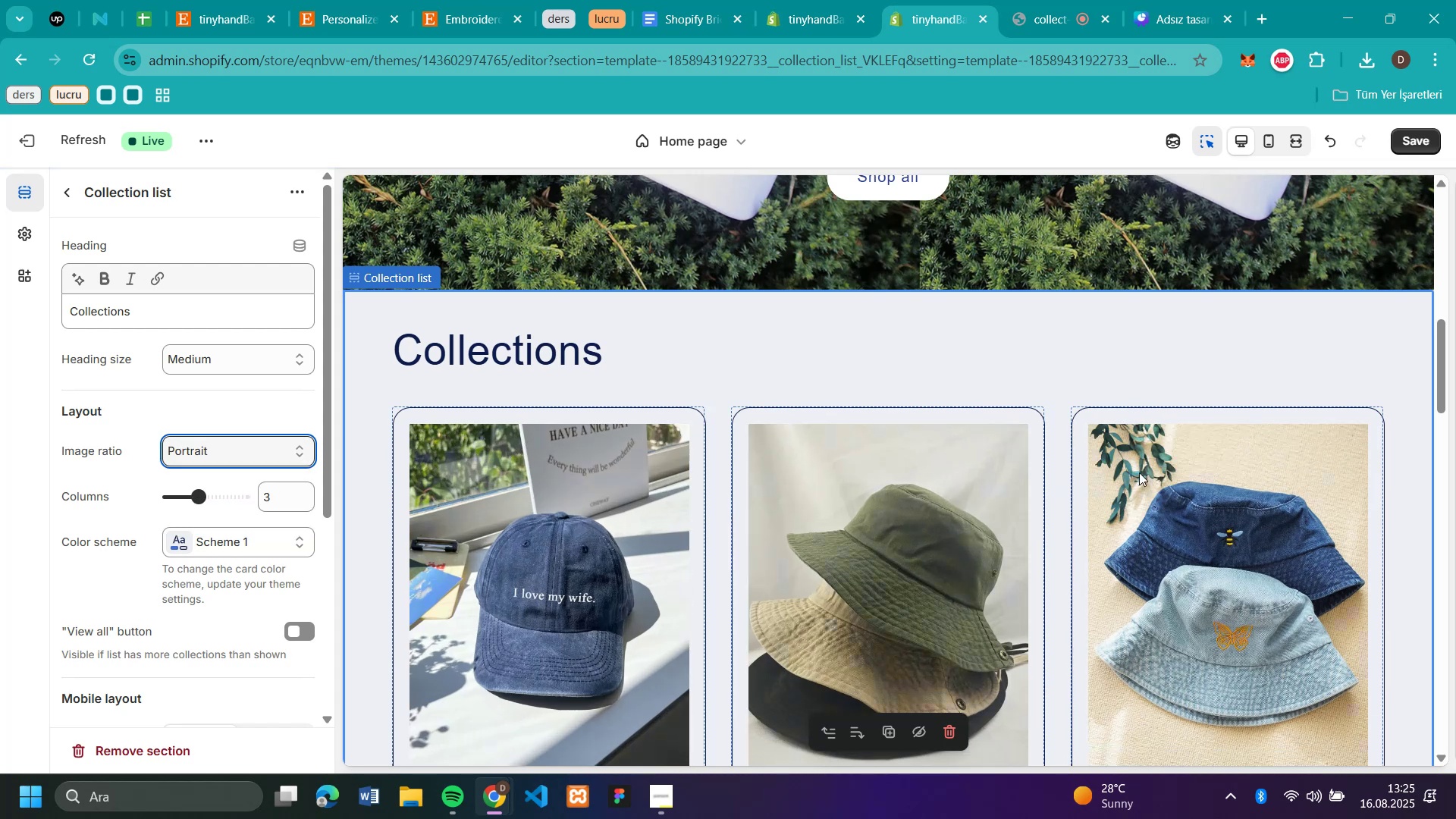 
left_click([195, 492])
 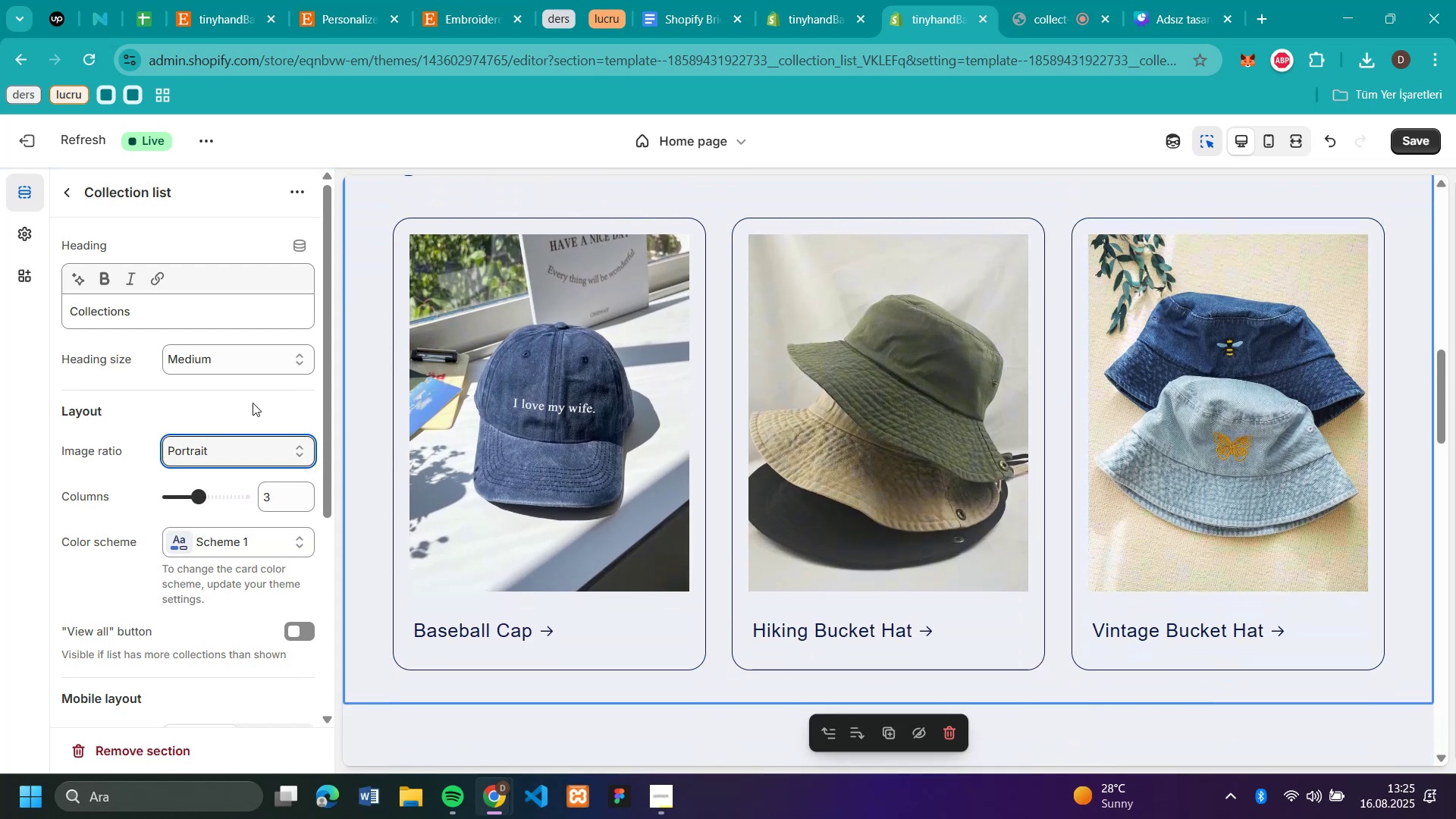 
scroll: coordinate [1297, 463], scroll_direction: down, amount: 2.0
 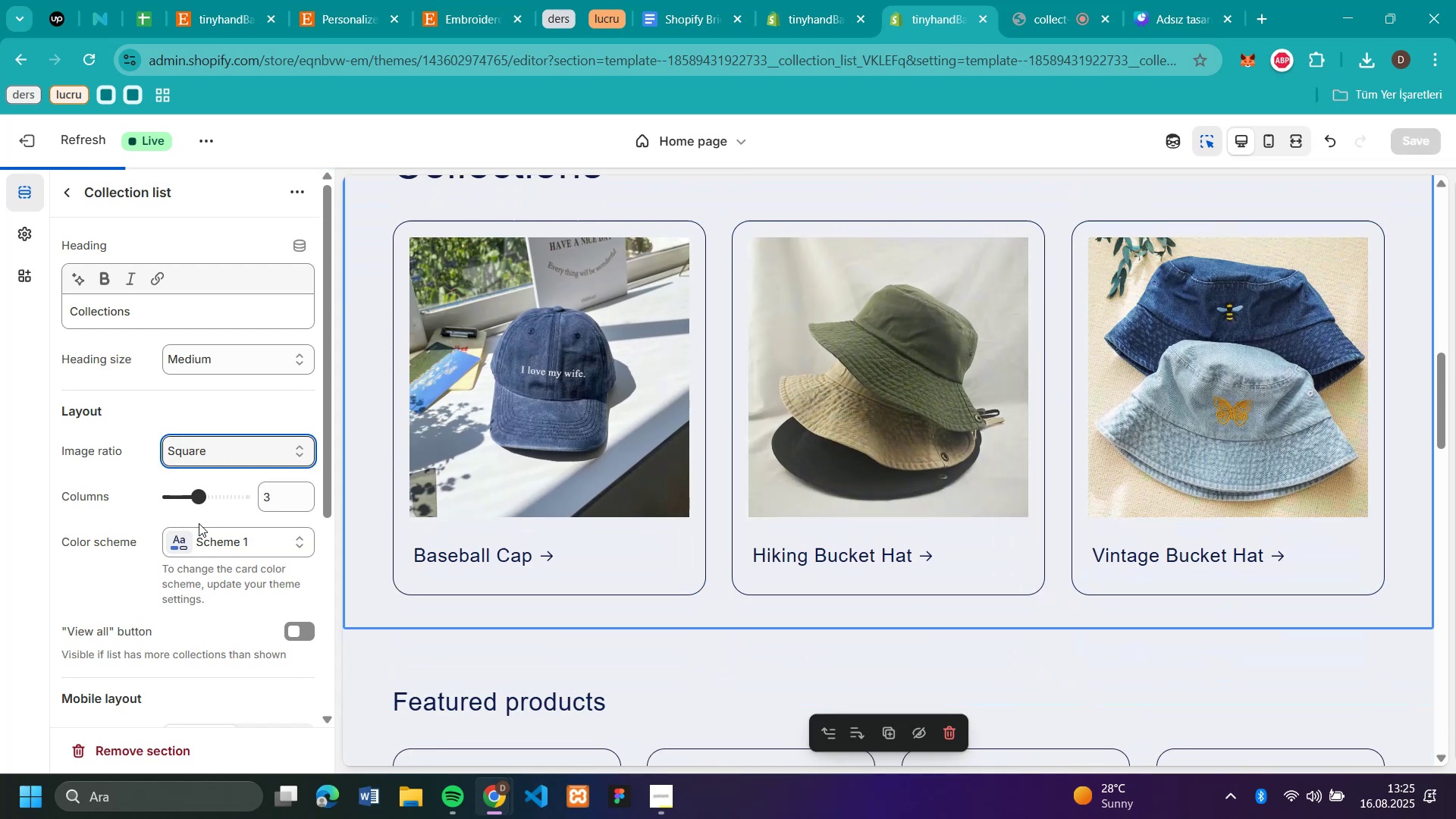 
left_click([211, 444])
 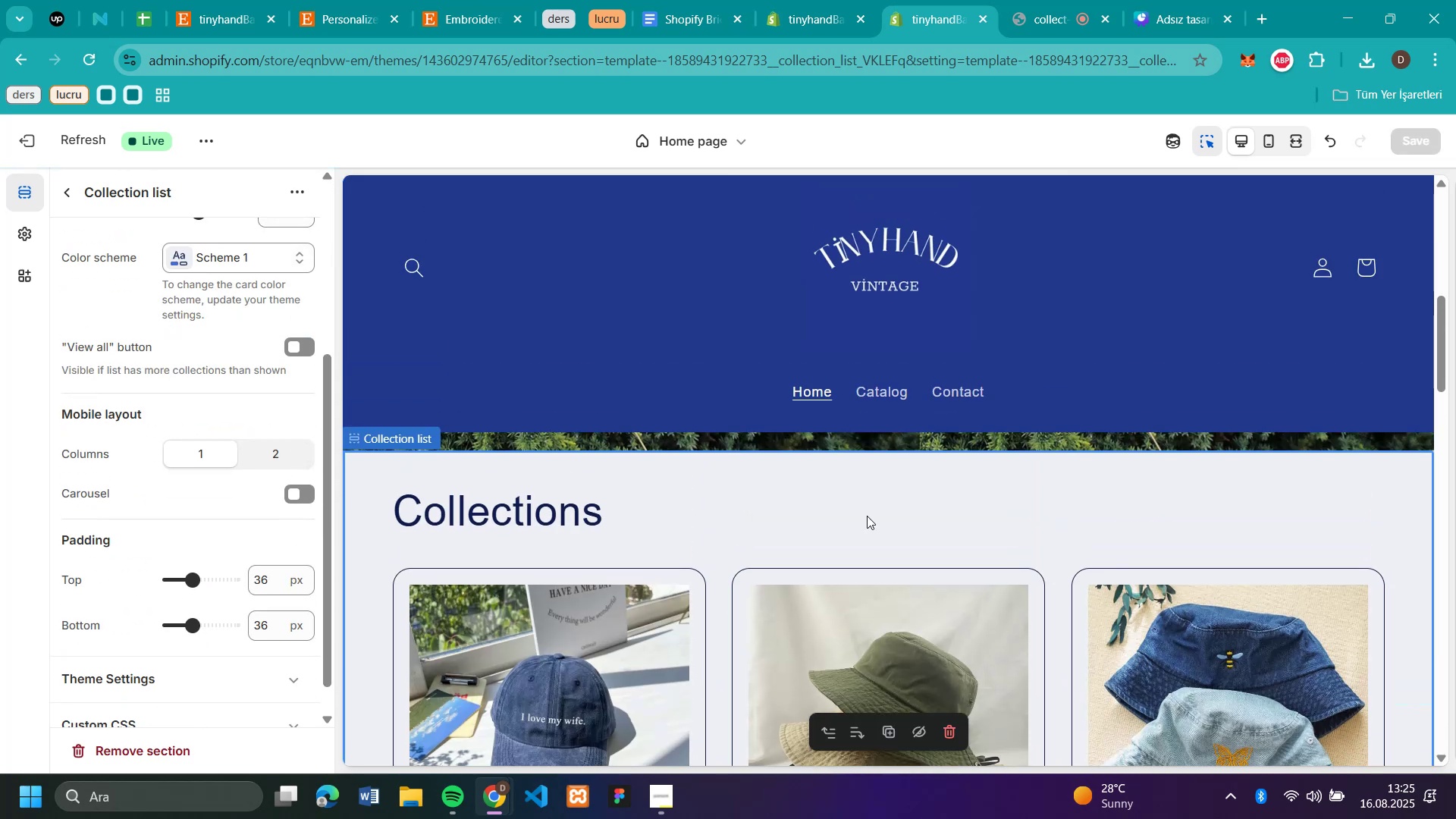 
left_click([199, 523])
 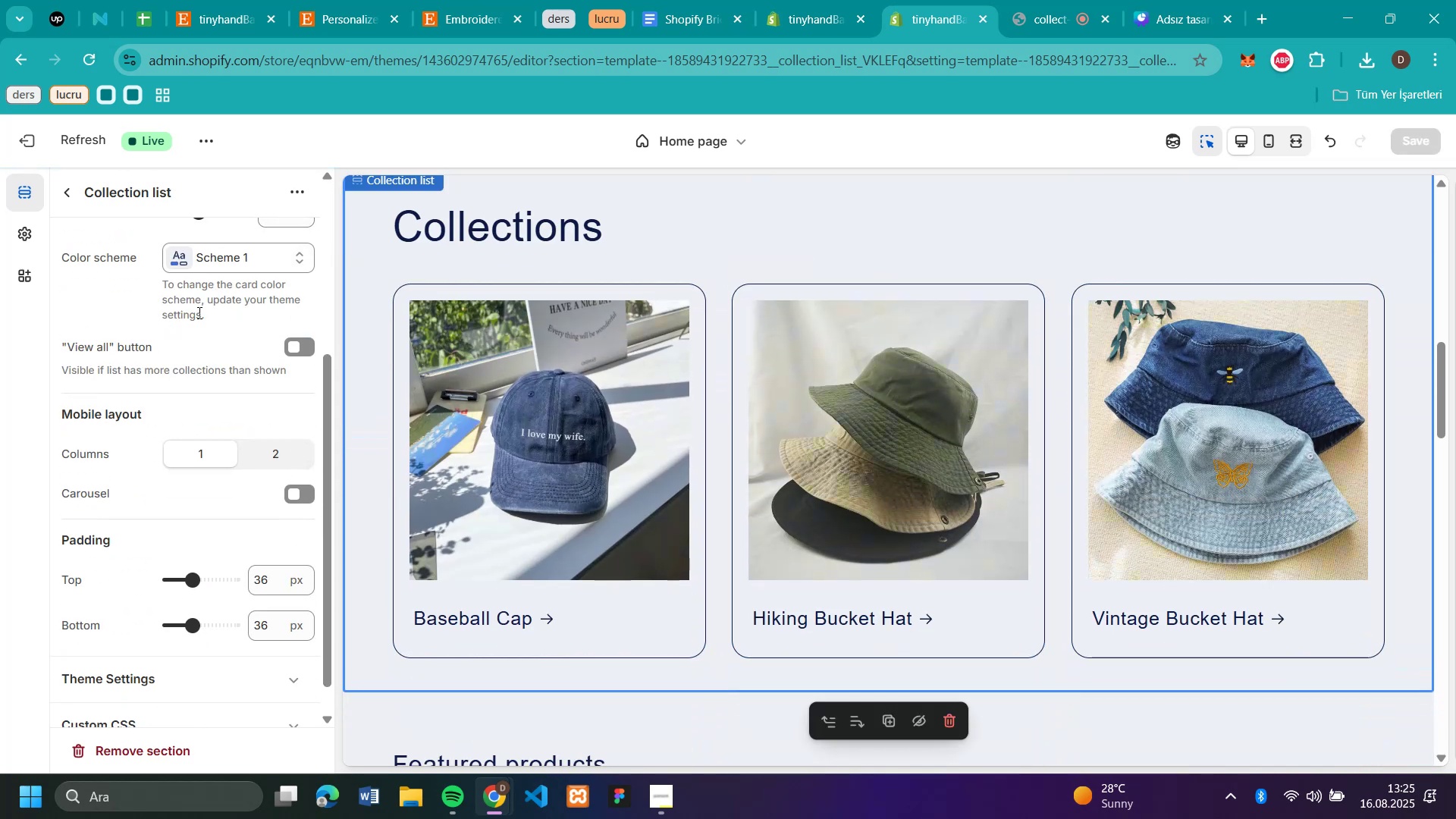 
scroll: coordinate [869, 515], scroll_direction: down, amount: 6.0
 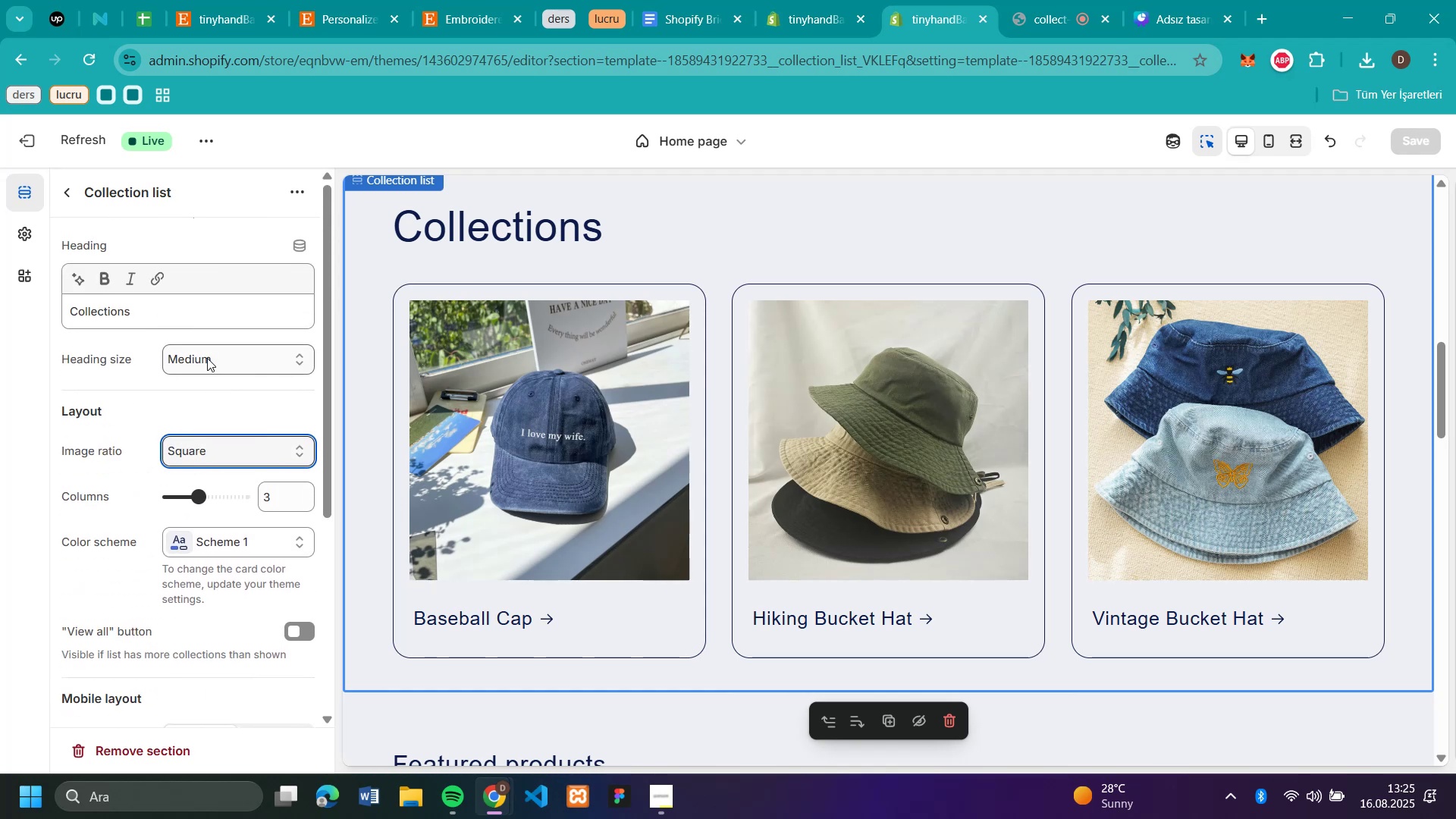 
scroll: coordinate [223, 373], scroll_direction: up, amount: 4.0
 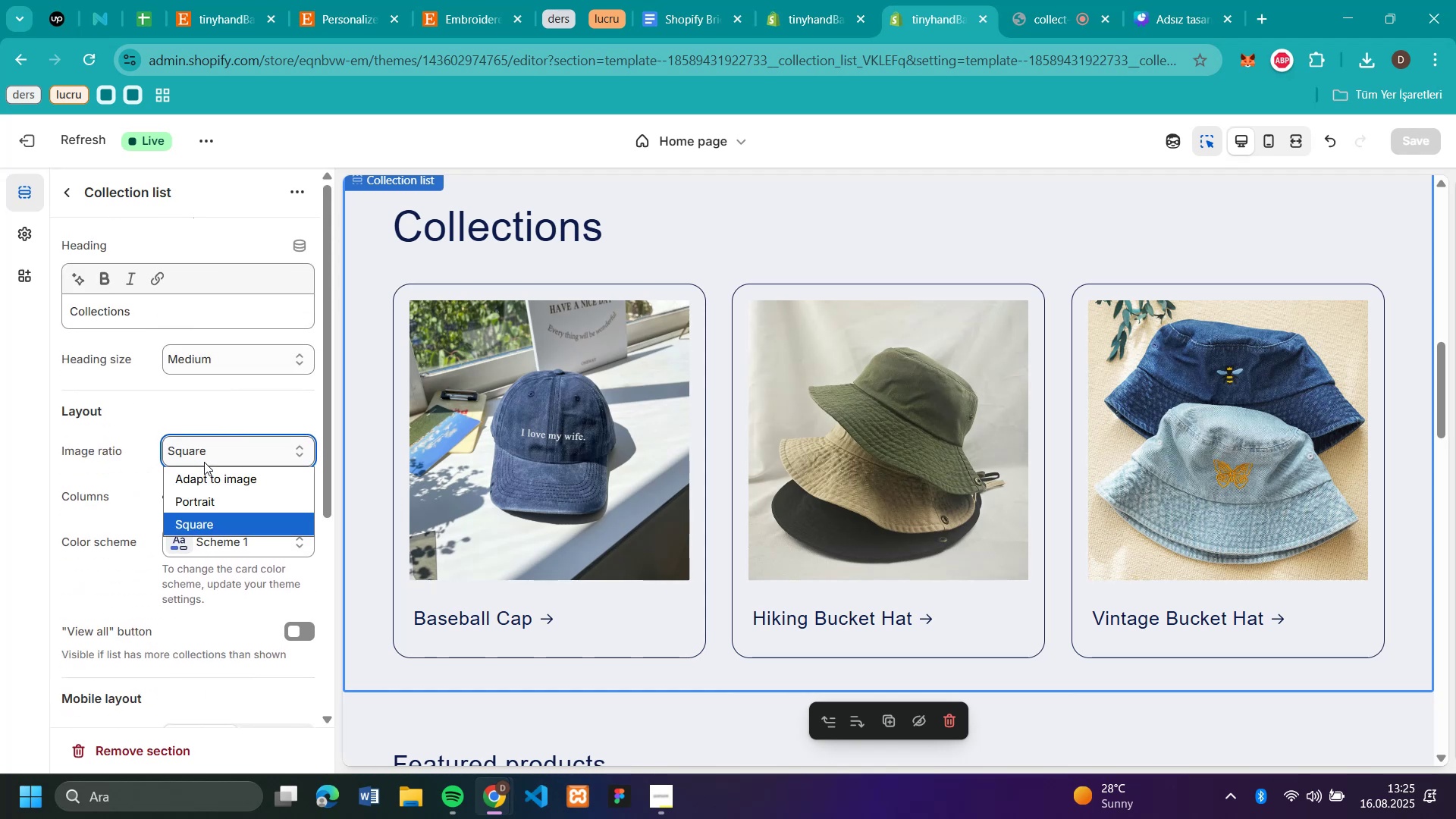 
mouse_move([194, 372])
 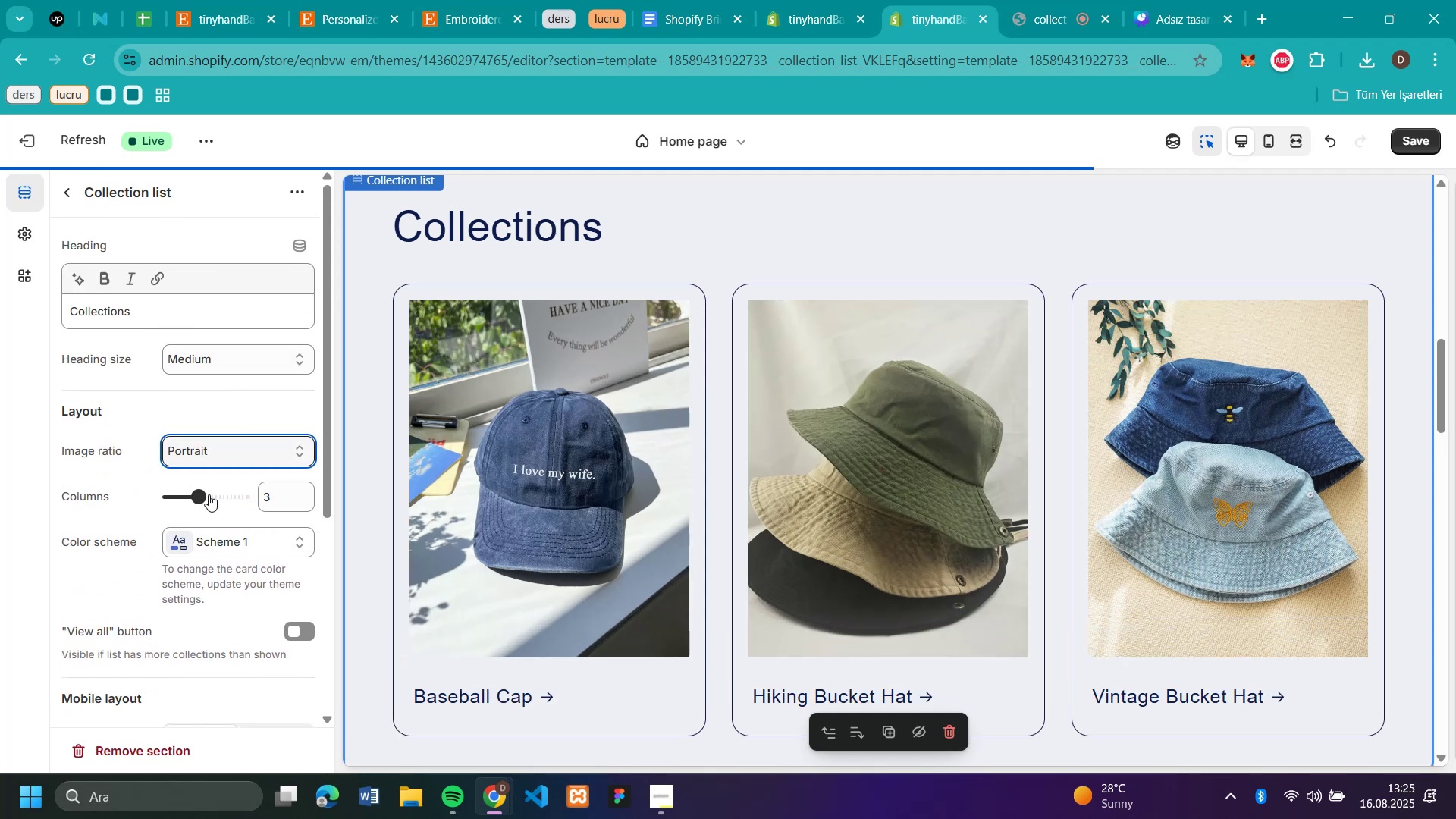 
left_click([203, 460])
 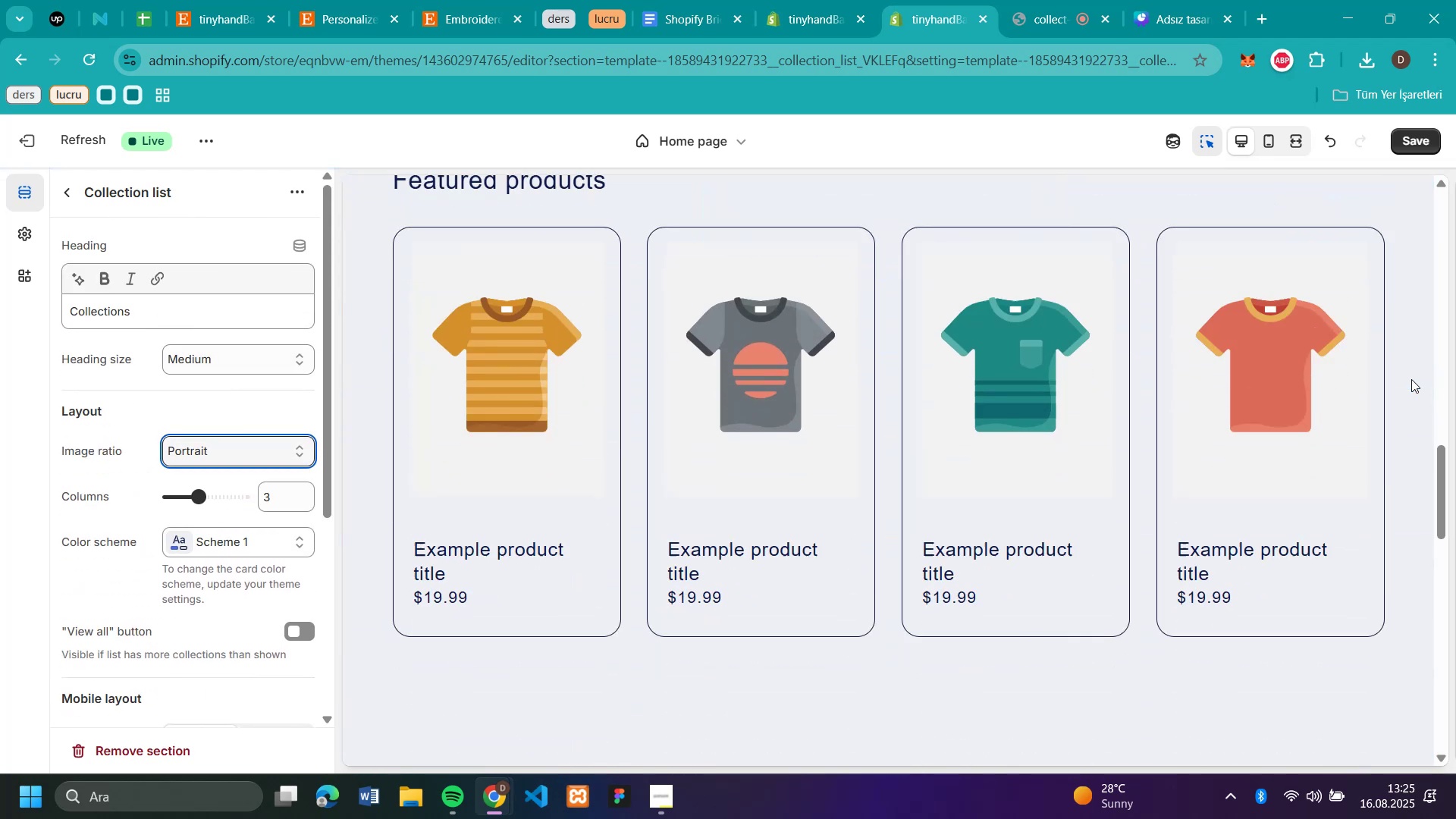 
left_click([218, 503])
 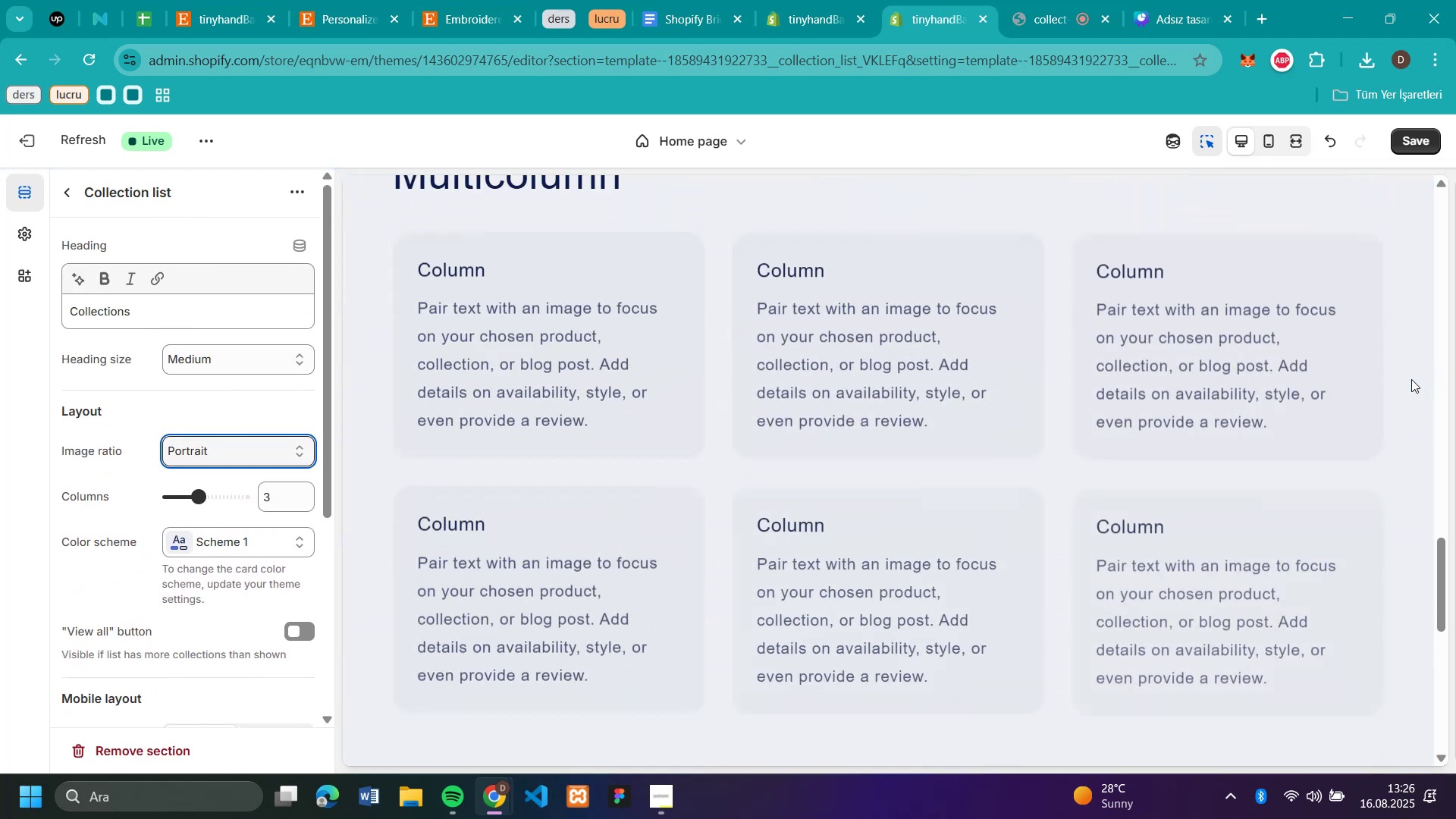 
scroll: coordinate [1411, 379], scroll_direction: down, amount: 7.0
 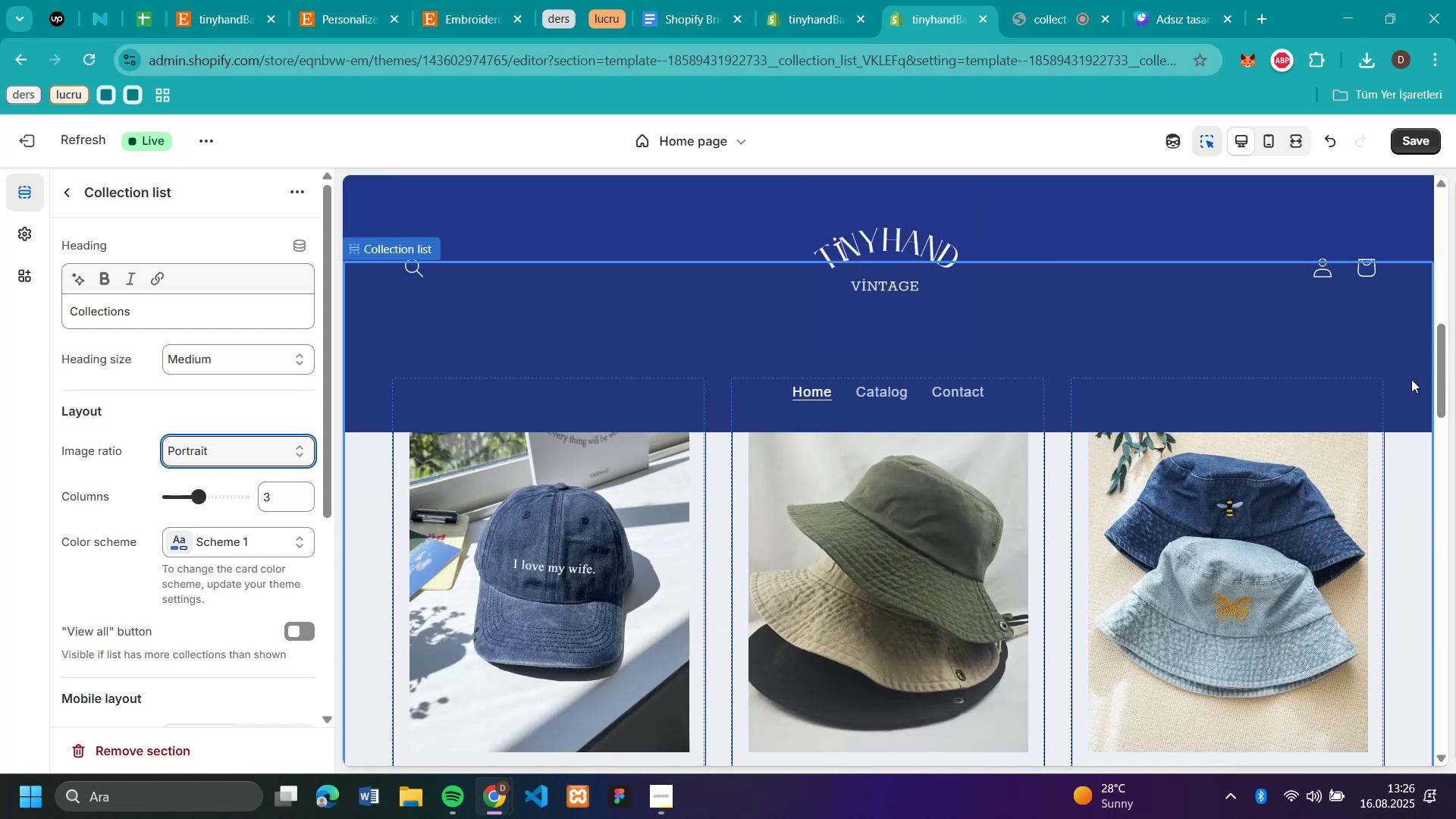 
scroll: coordinate [1411, 379], scroll_direction: up, amount: 8.0
 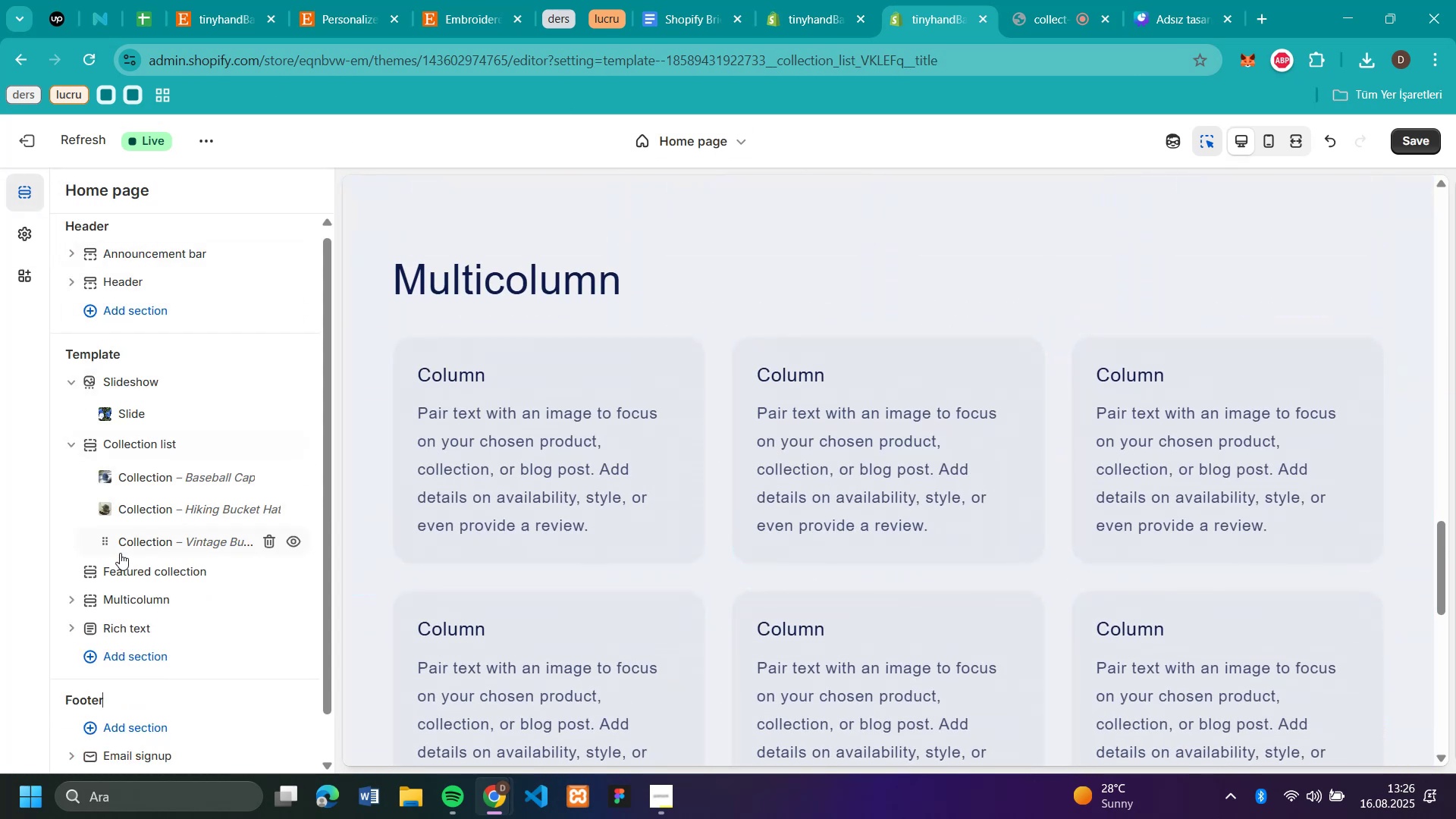 
left_click([62, 192])
 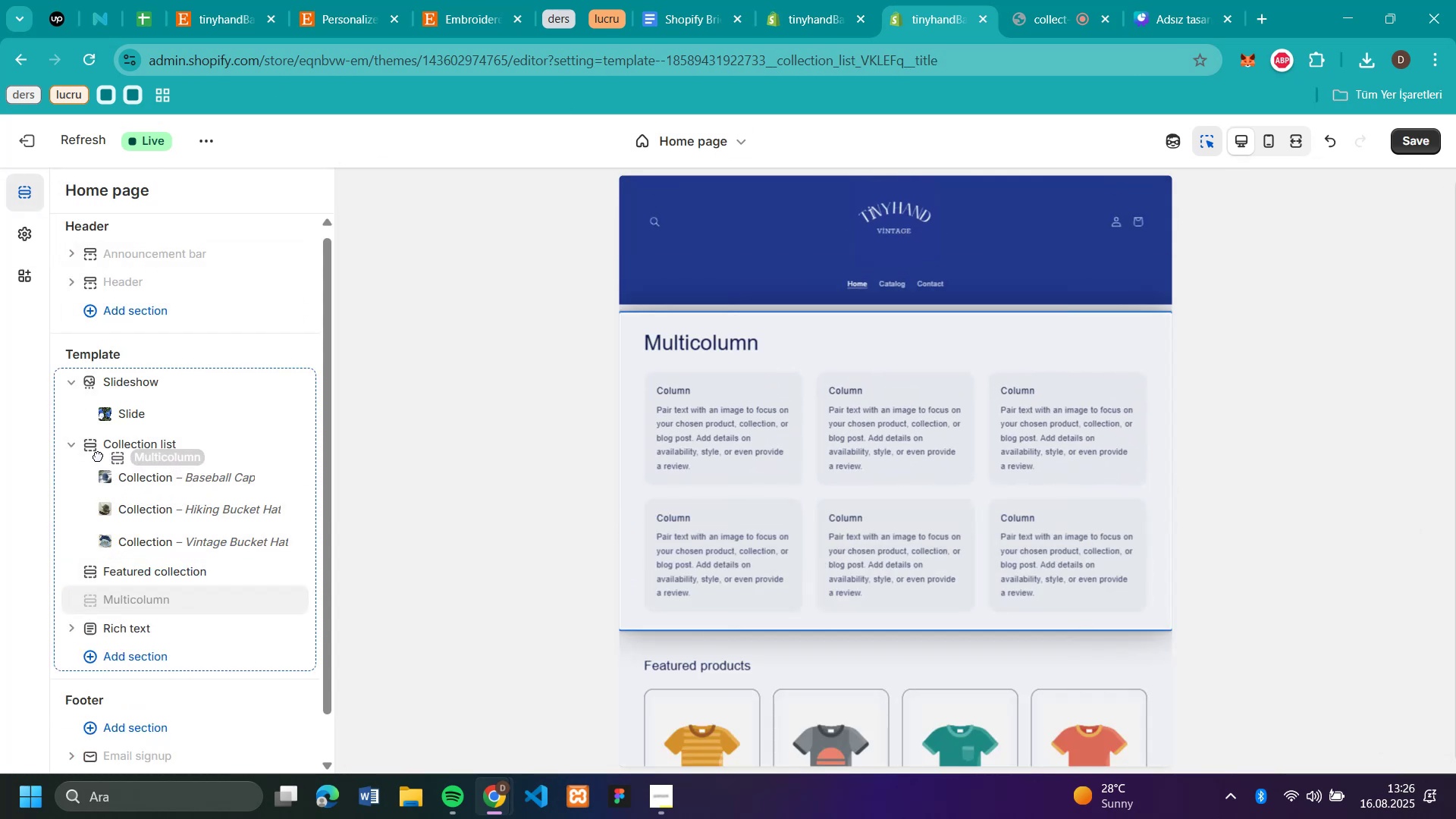 
left_click_drag(start_coordinate=[90, 604], to_coordinate=[96, 441])
 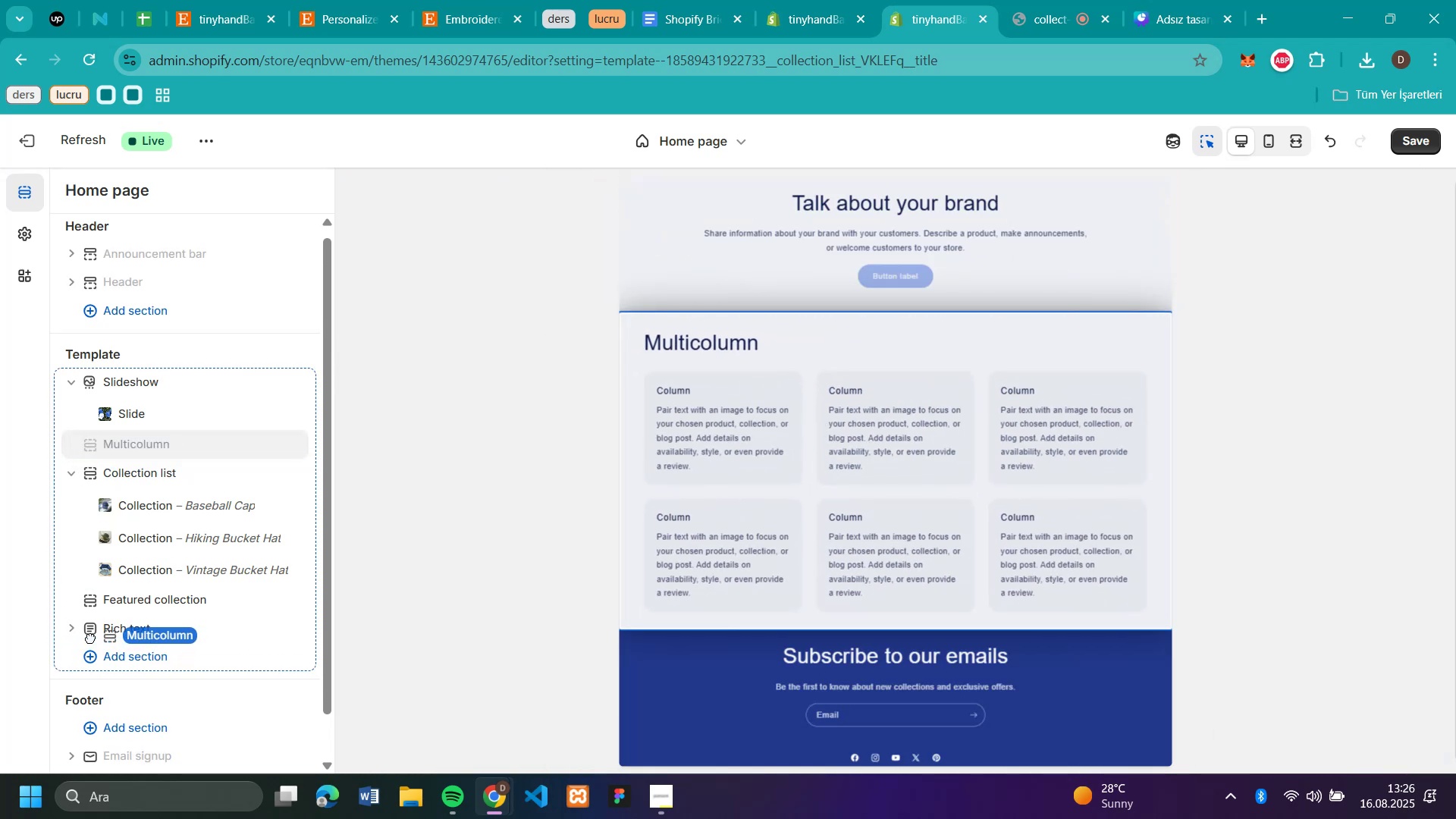 
left_click_drag(start_coordinate=[89, 447], to_coordinate=[92, 645])
 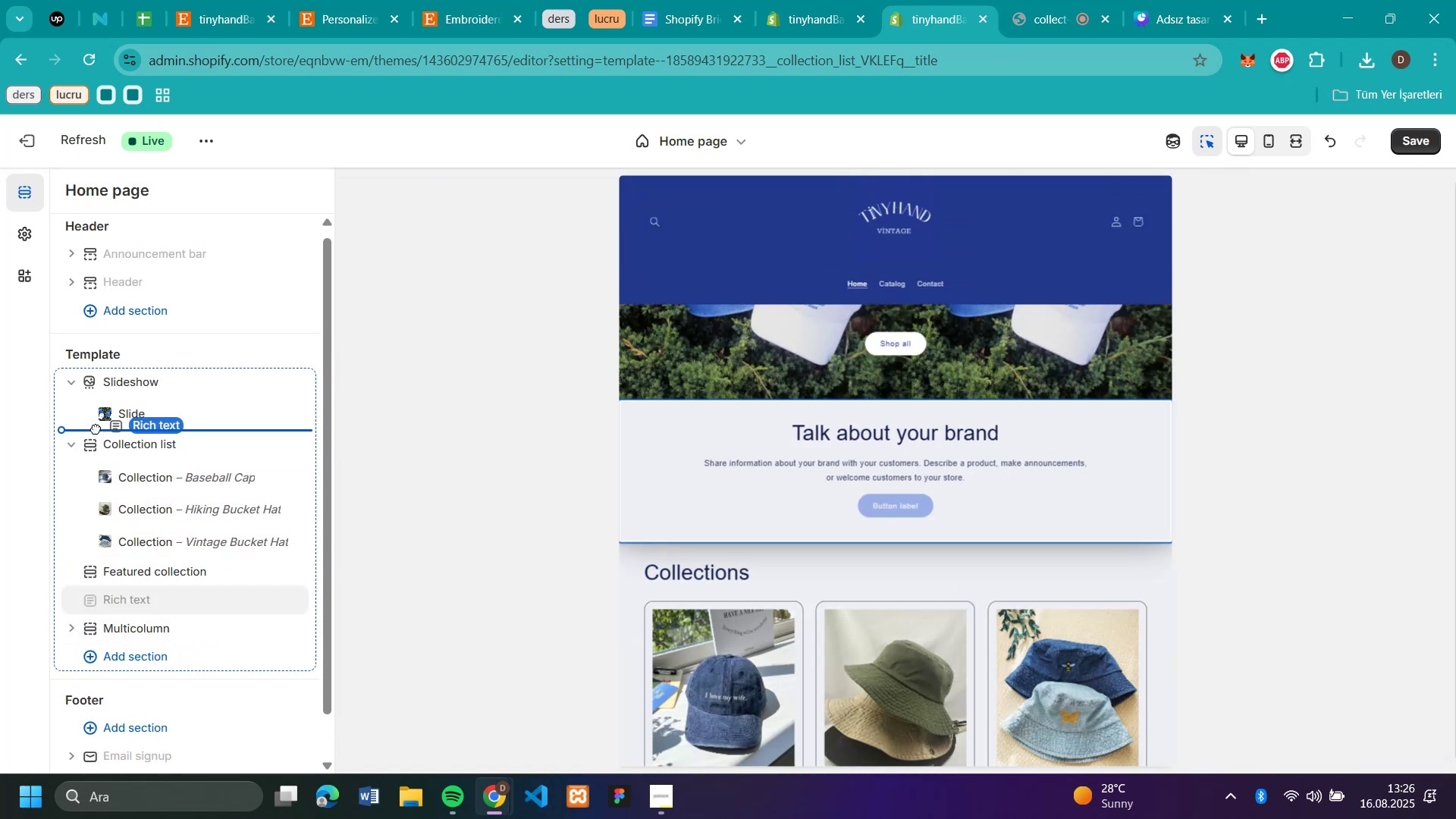 
left_click_drag(start_coordinate=[89, 603], to_coordinate=[96, 428])
 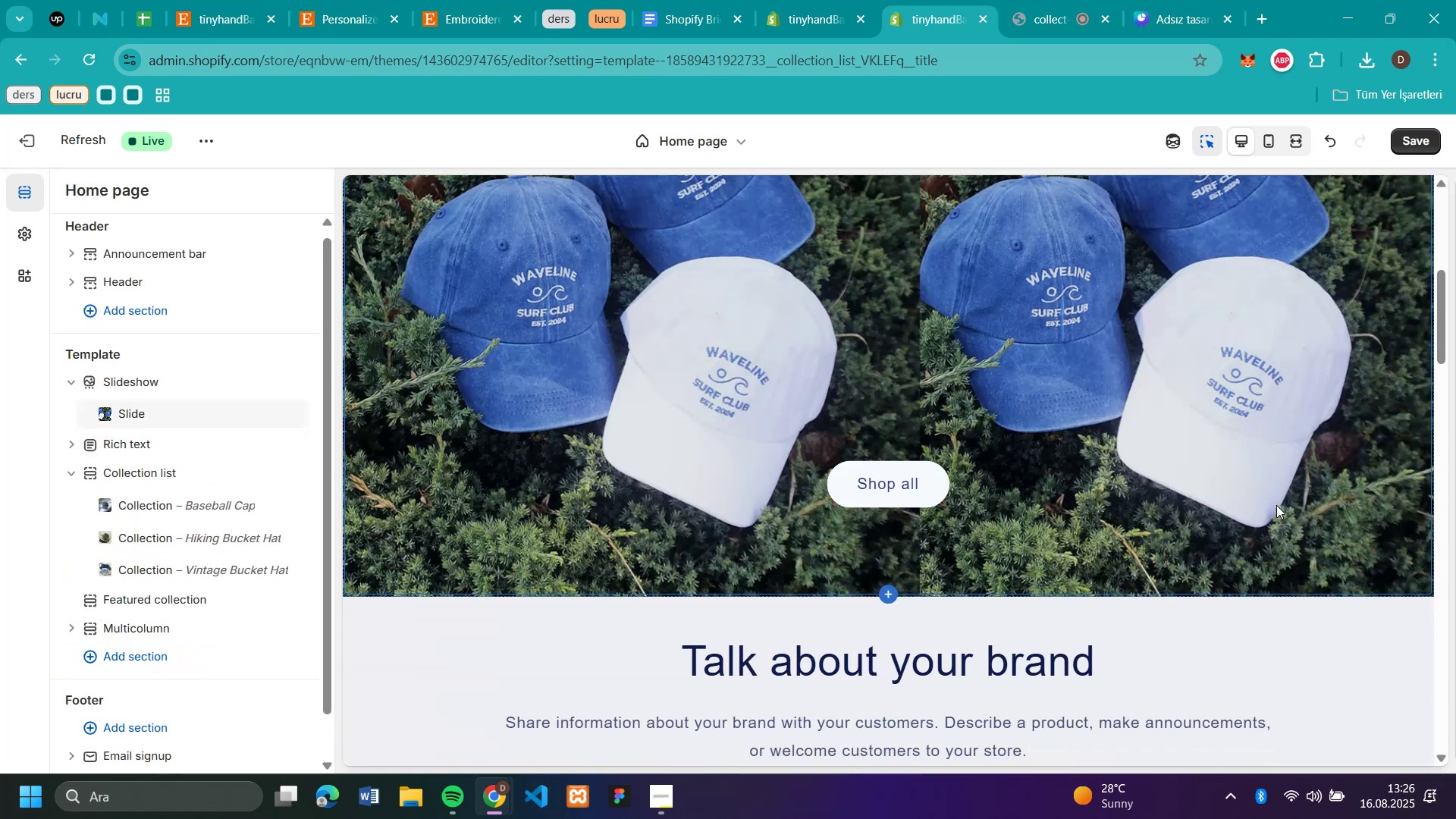 
scroll: coordinate [1276, 505], scroll_direction: up, amount: 3.0
 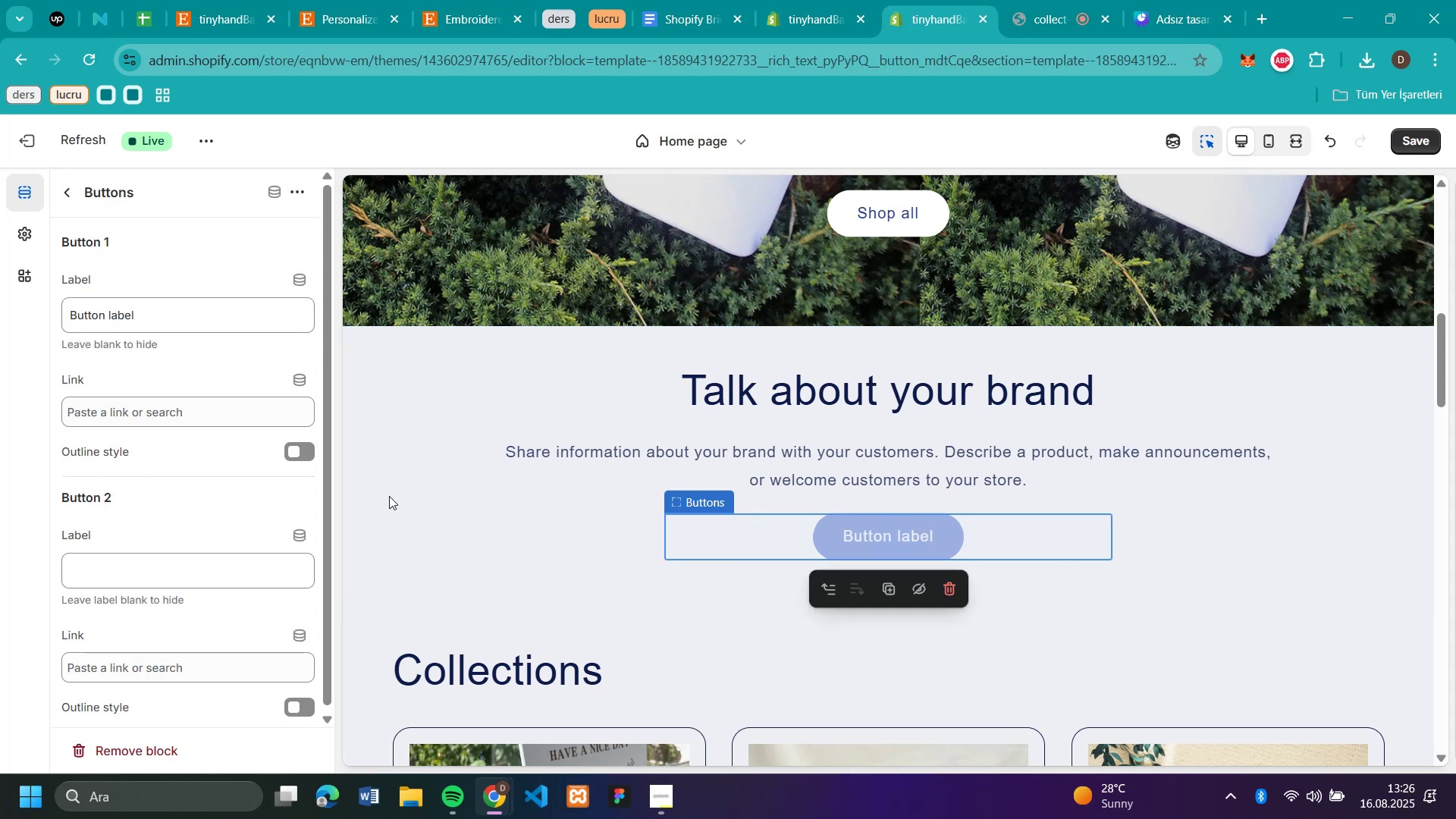 
scroll: coordinate [1276, 505], scroll_direction: down, amount: 3.0
 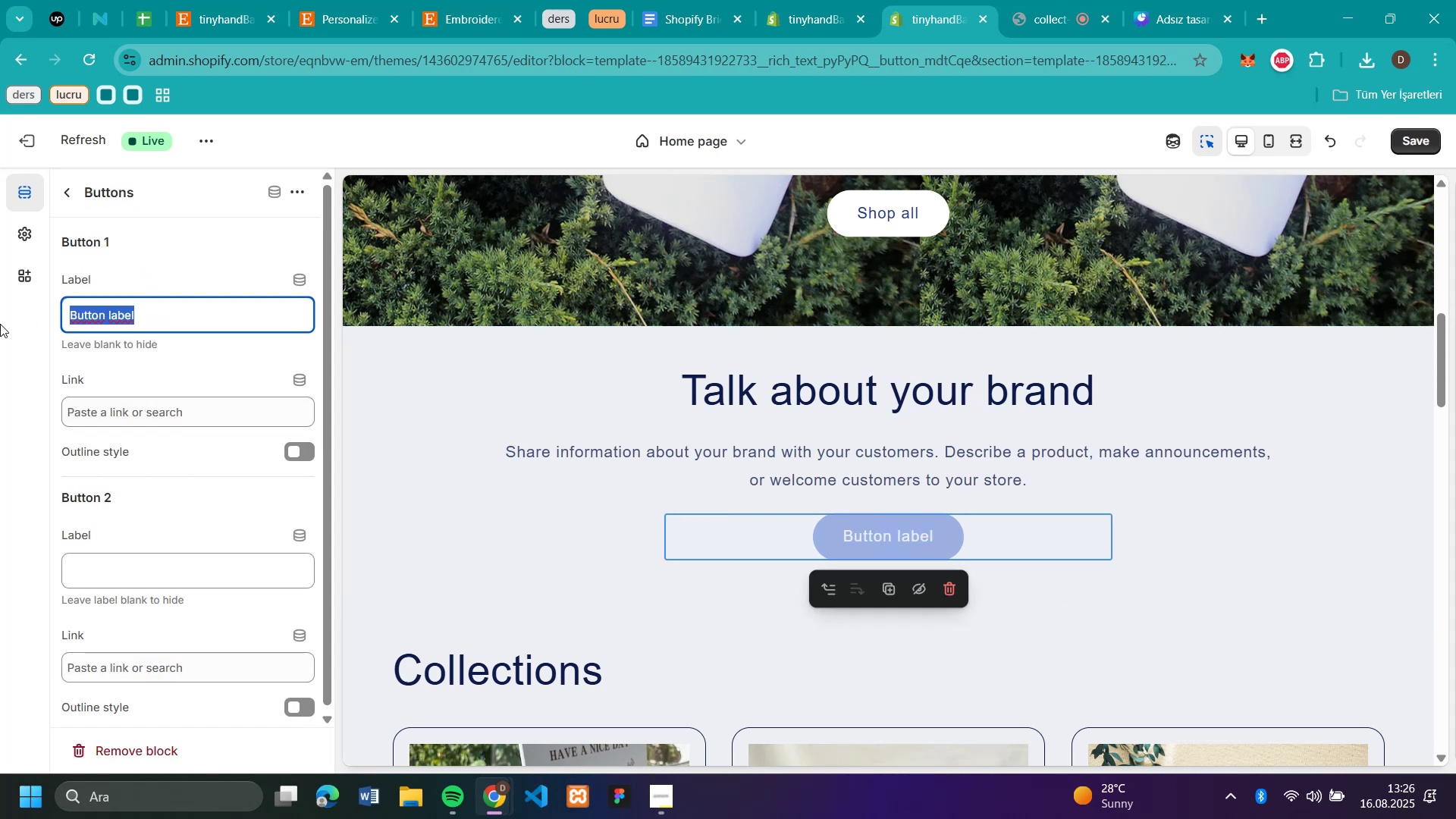 
left_click([966, 539])
 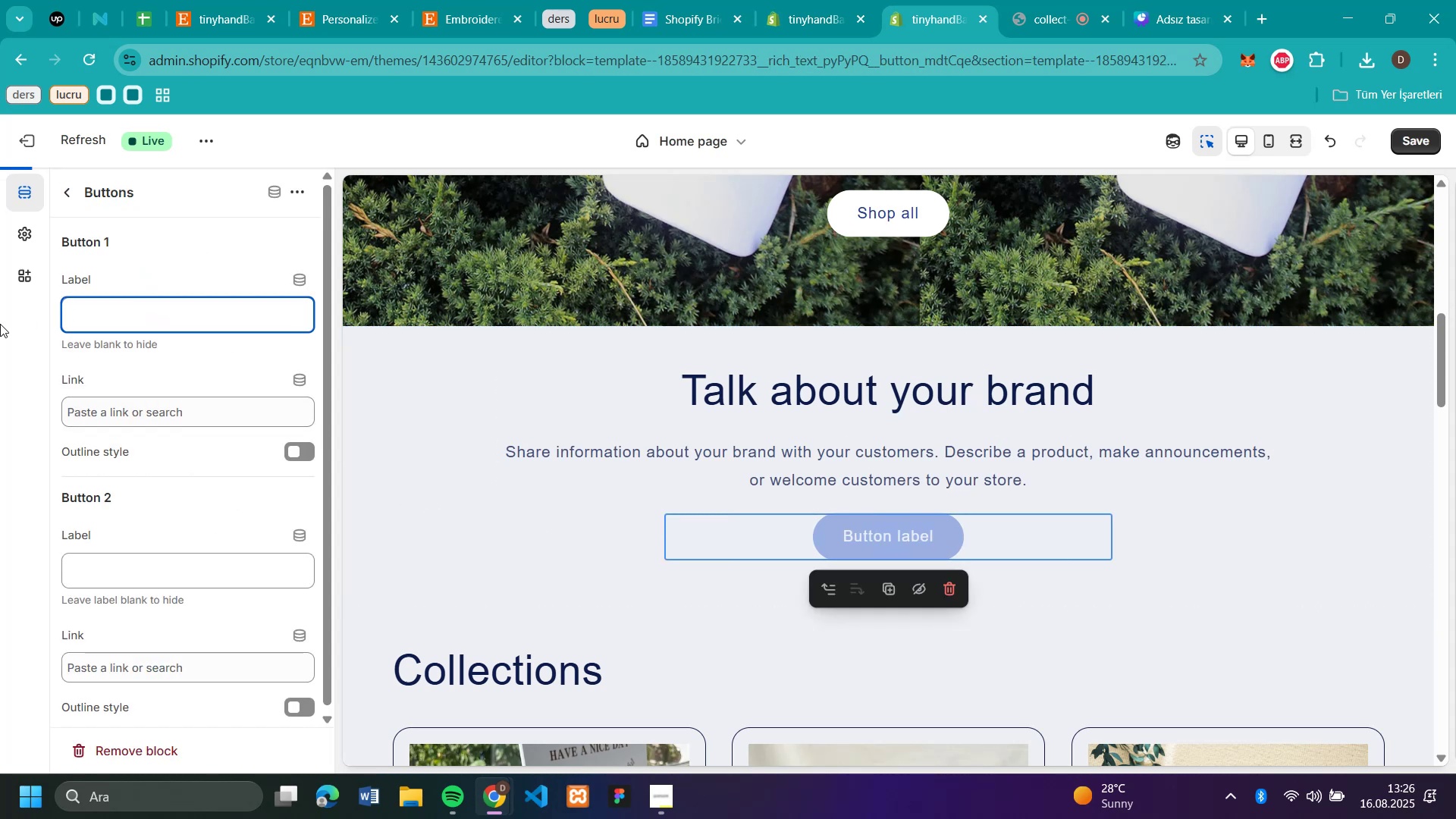 
left_click_drag(start_coordinate=[197, 311], to_coordinate=[0, 324])
 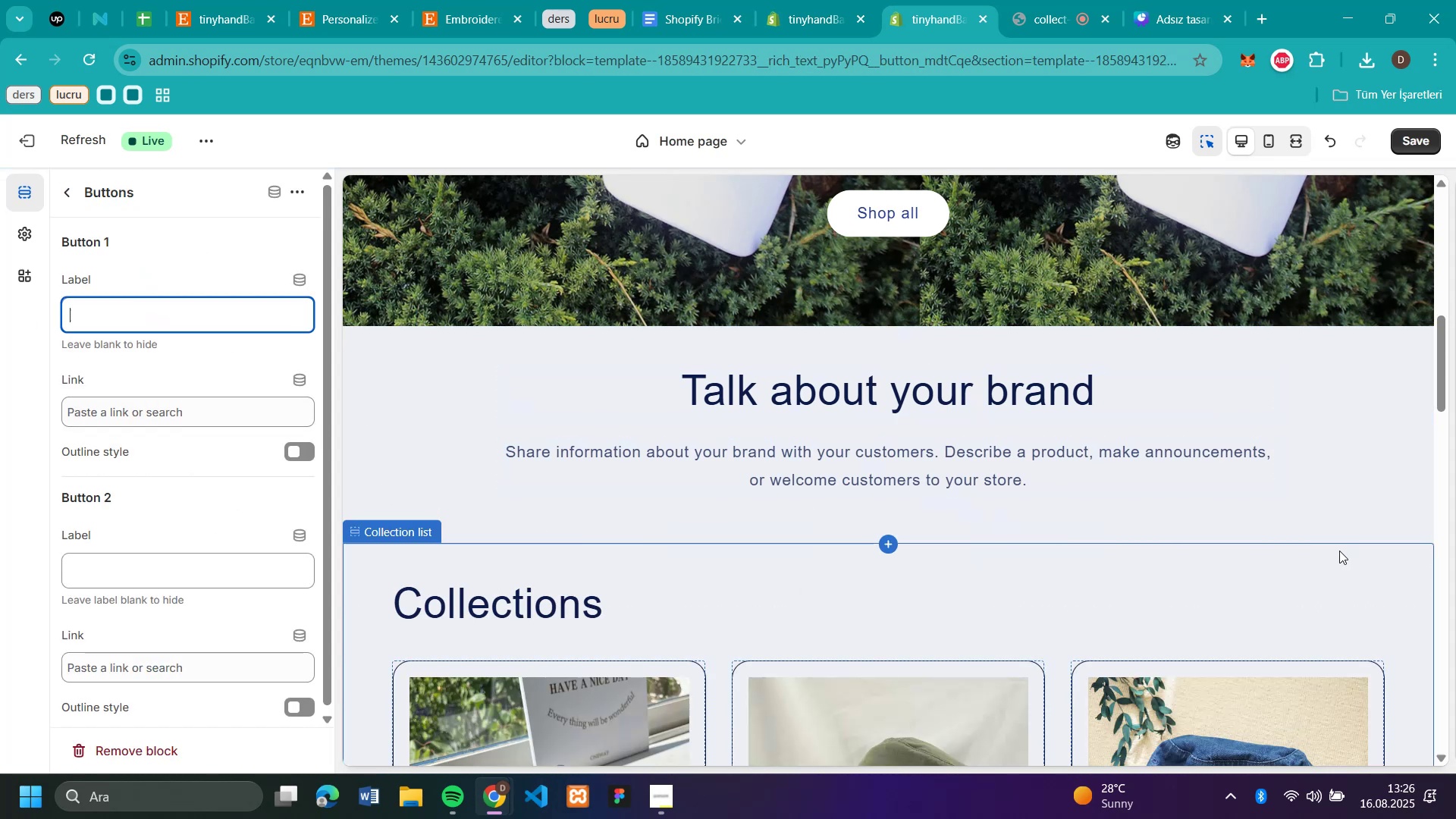 
key(Backspace)
 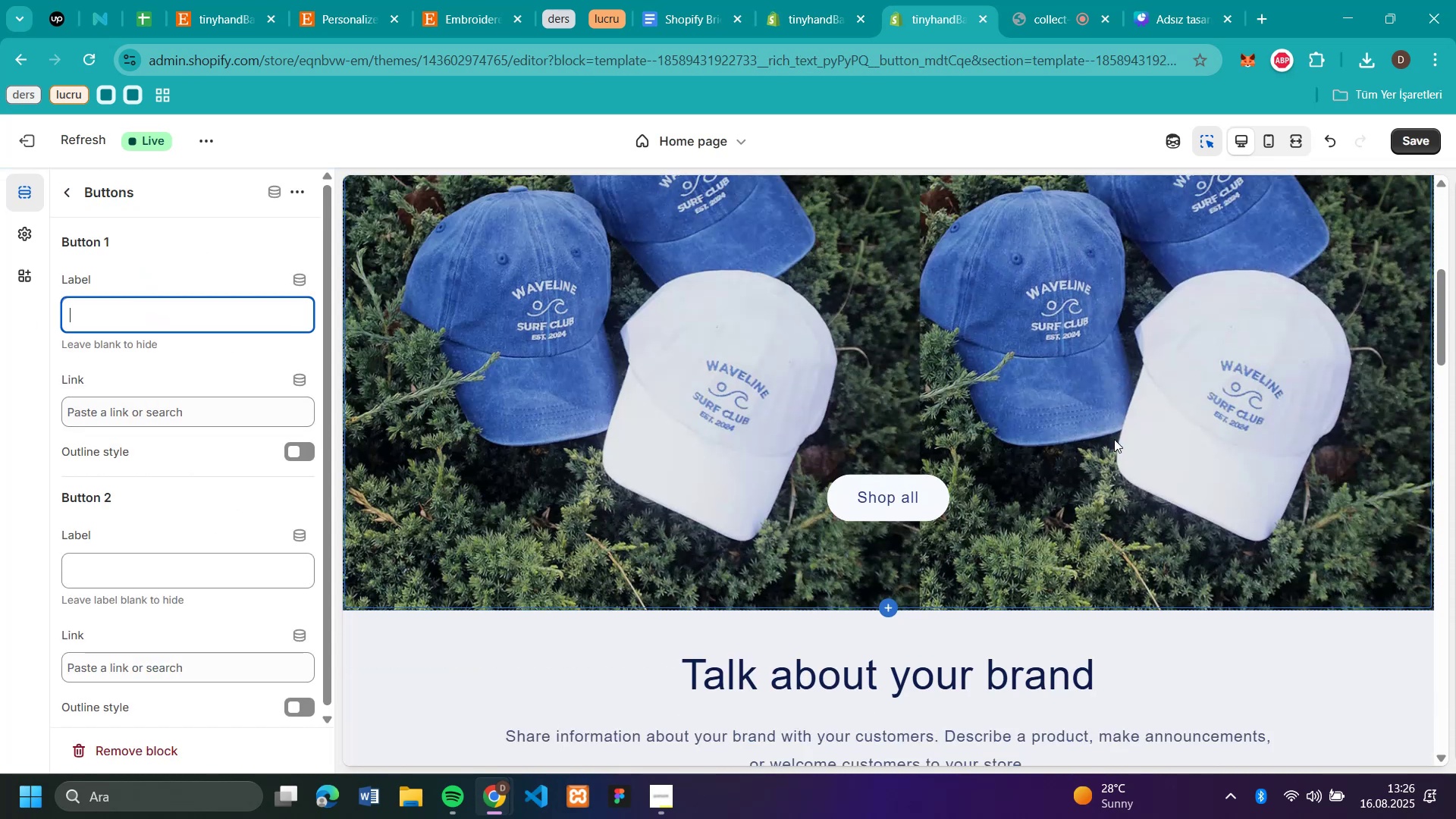 
scroll: coordinate [1114, 439], scroll_direction: up, amount: 8.0
 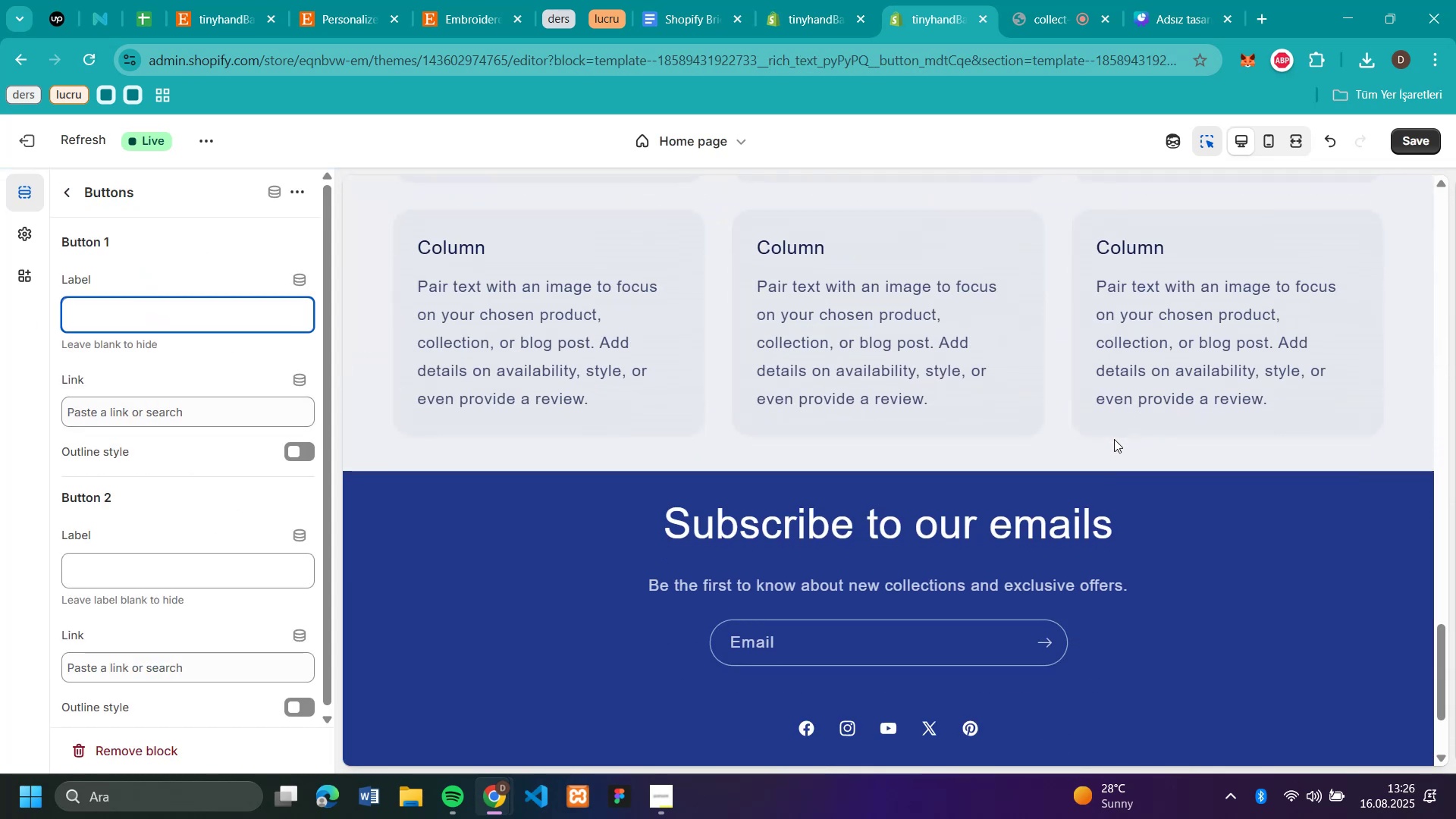 
scroll: coordinate [1114, 439], scroll_direction: down, amount: 12.0
 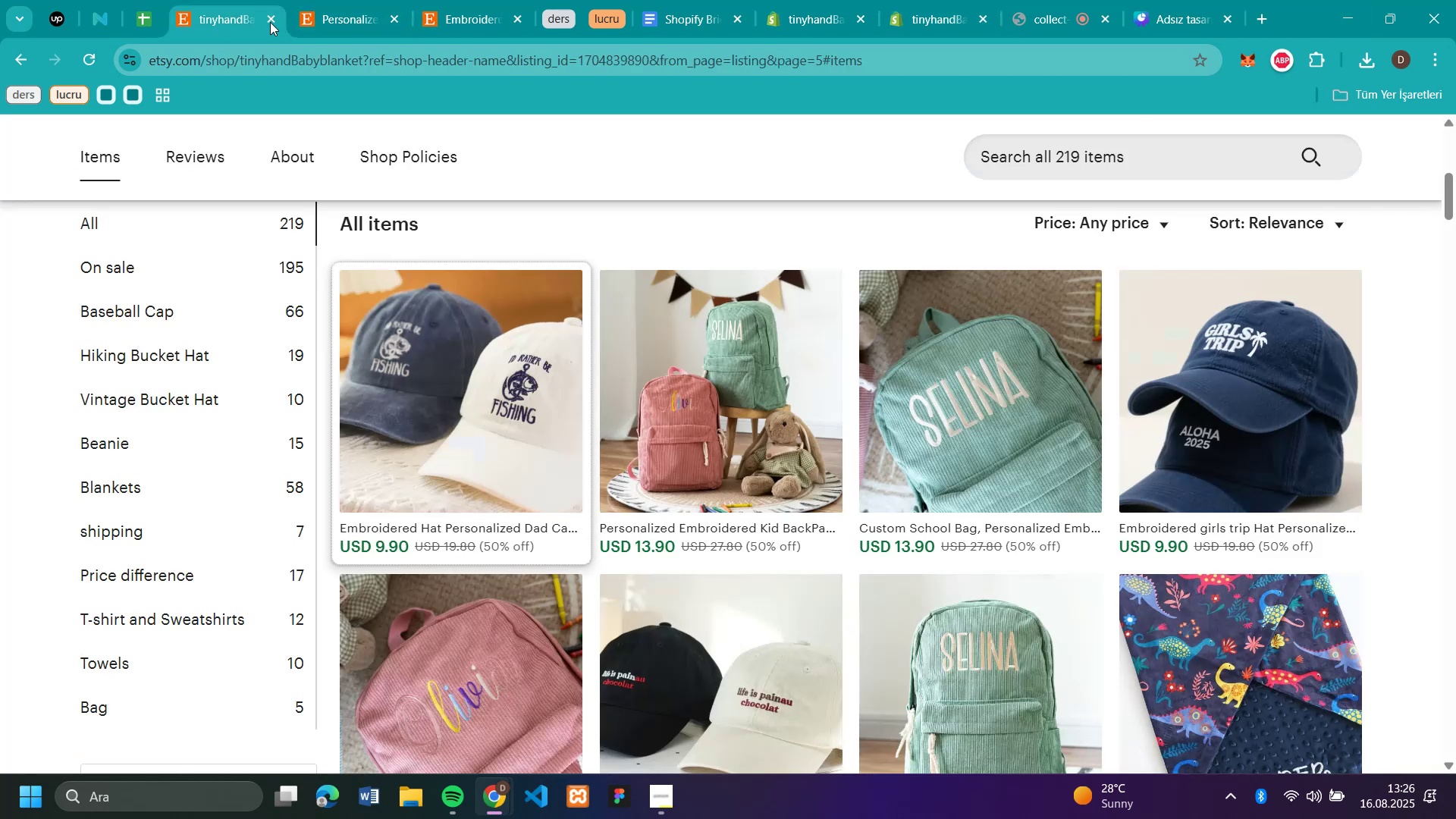 
left_click([1400, 136])
 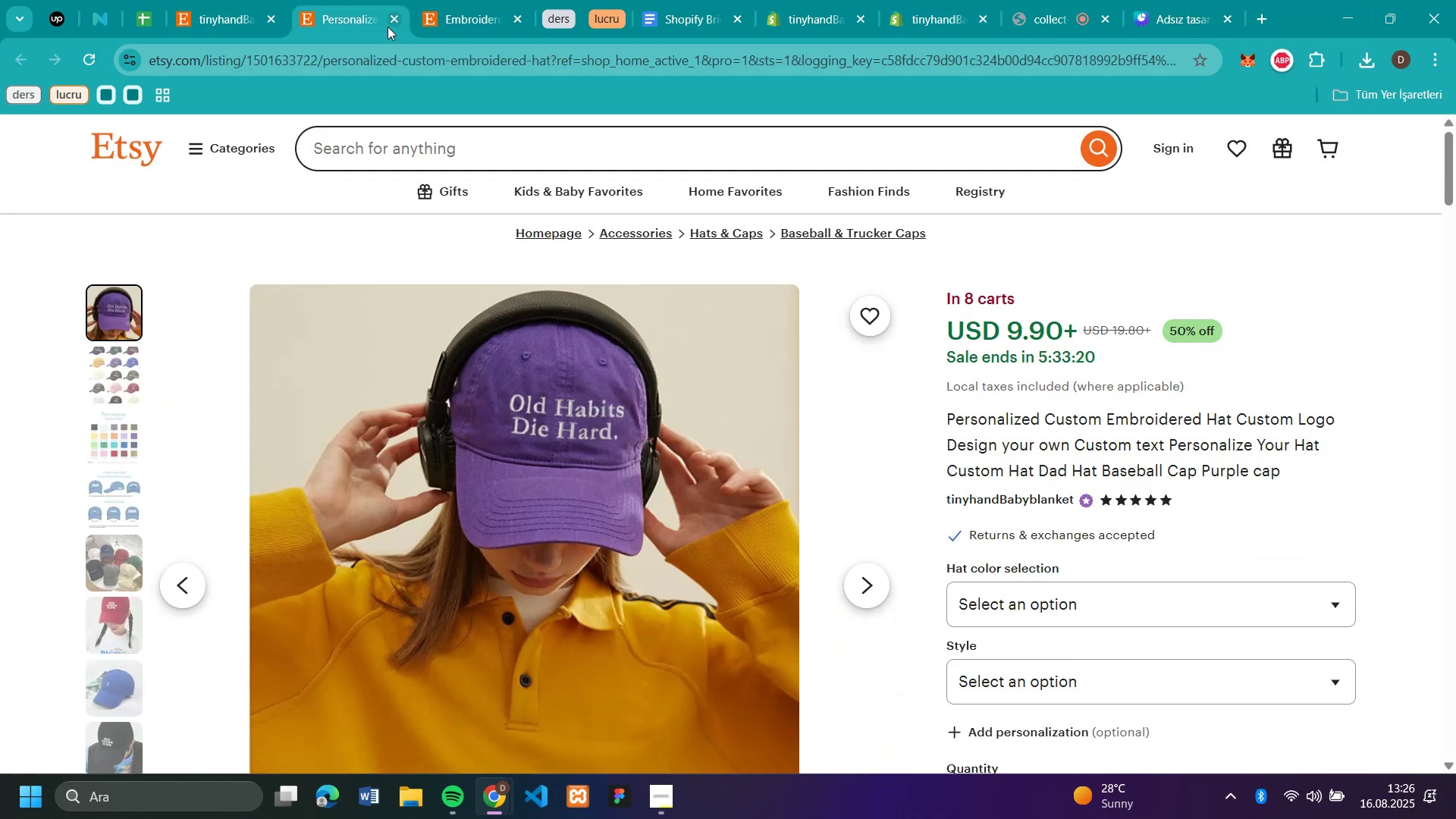 
left_click([224, 22])
 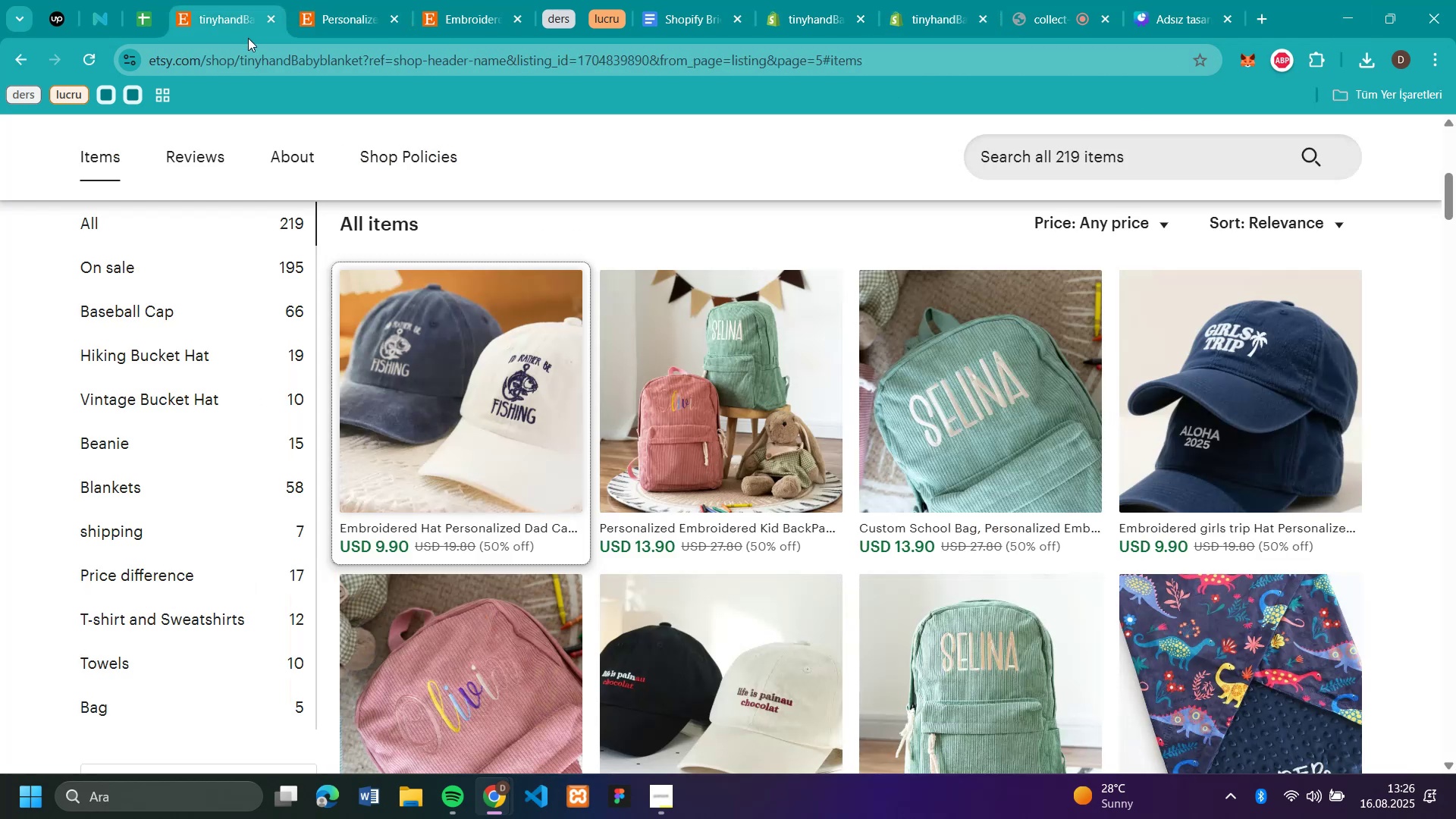 
left_click([355, 20])
 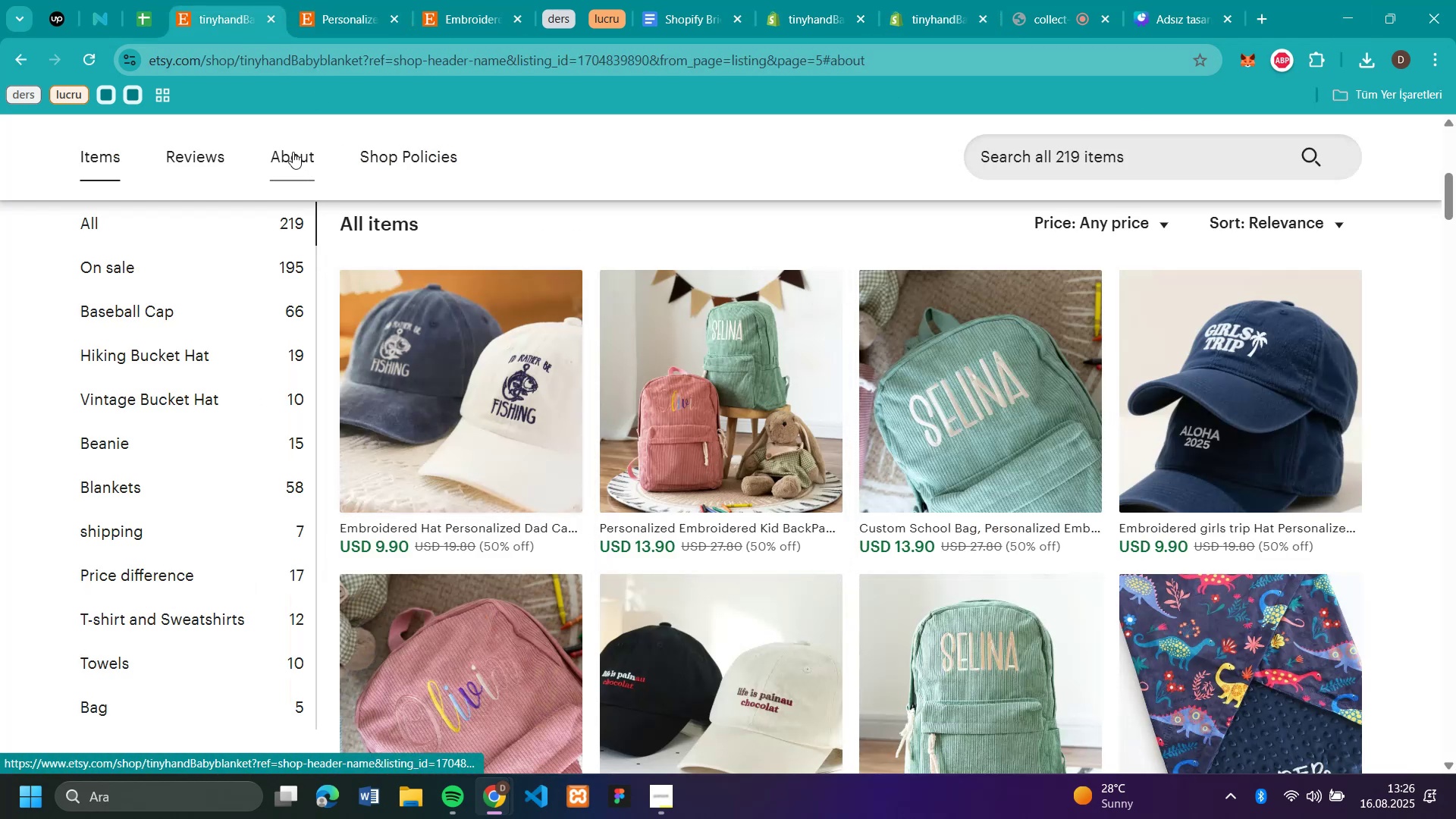 
left_click([244, 32])
 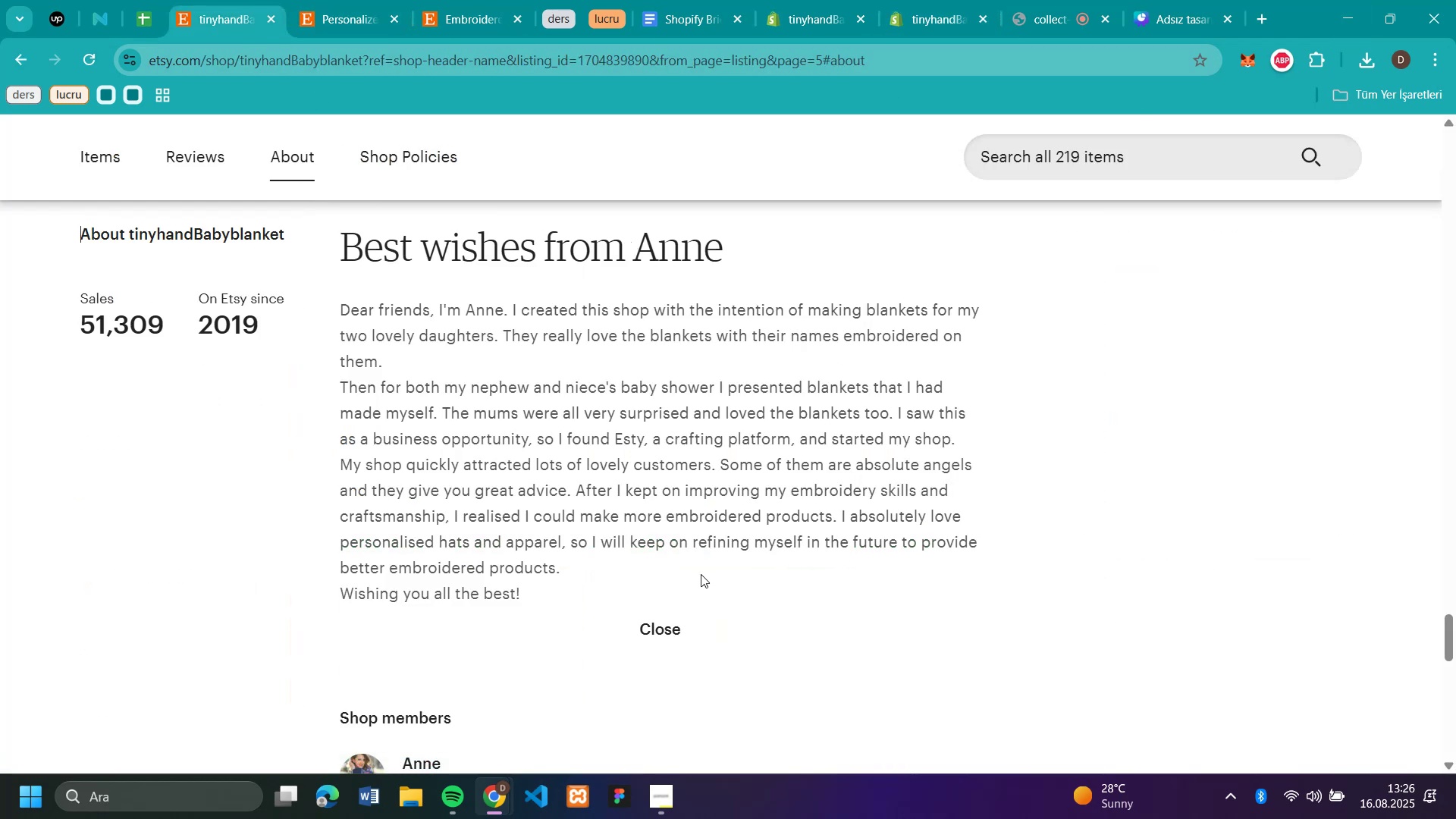 
left_click([293, 152])
 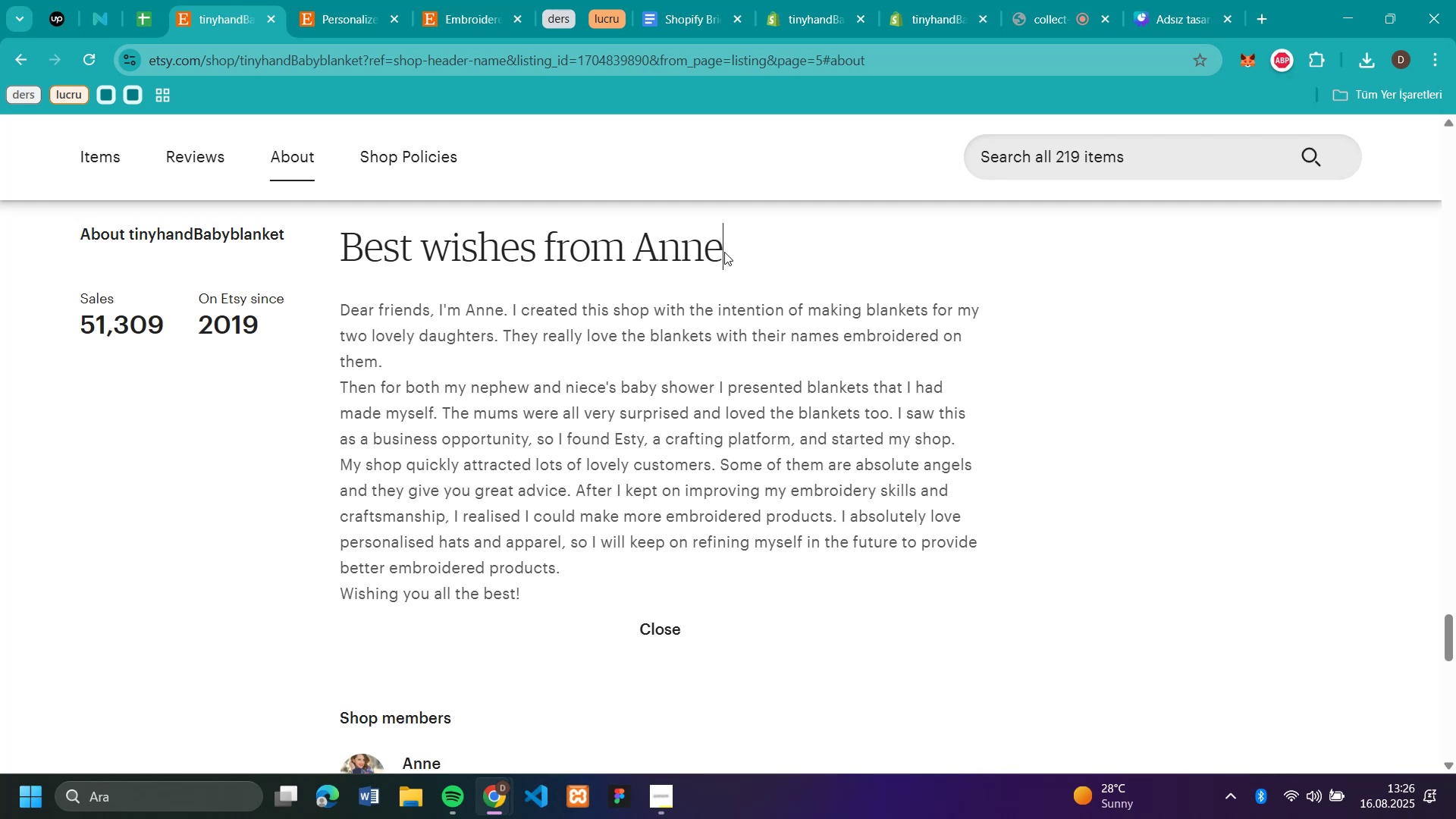 
wait(7.49)
 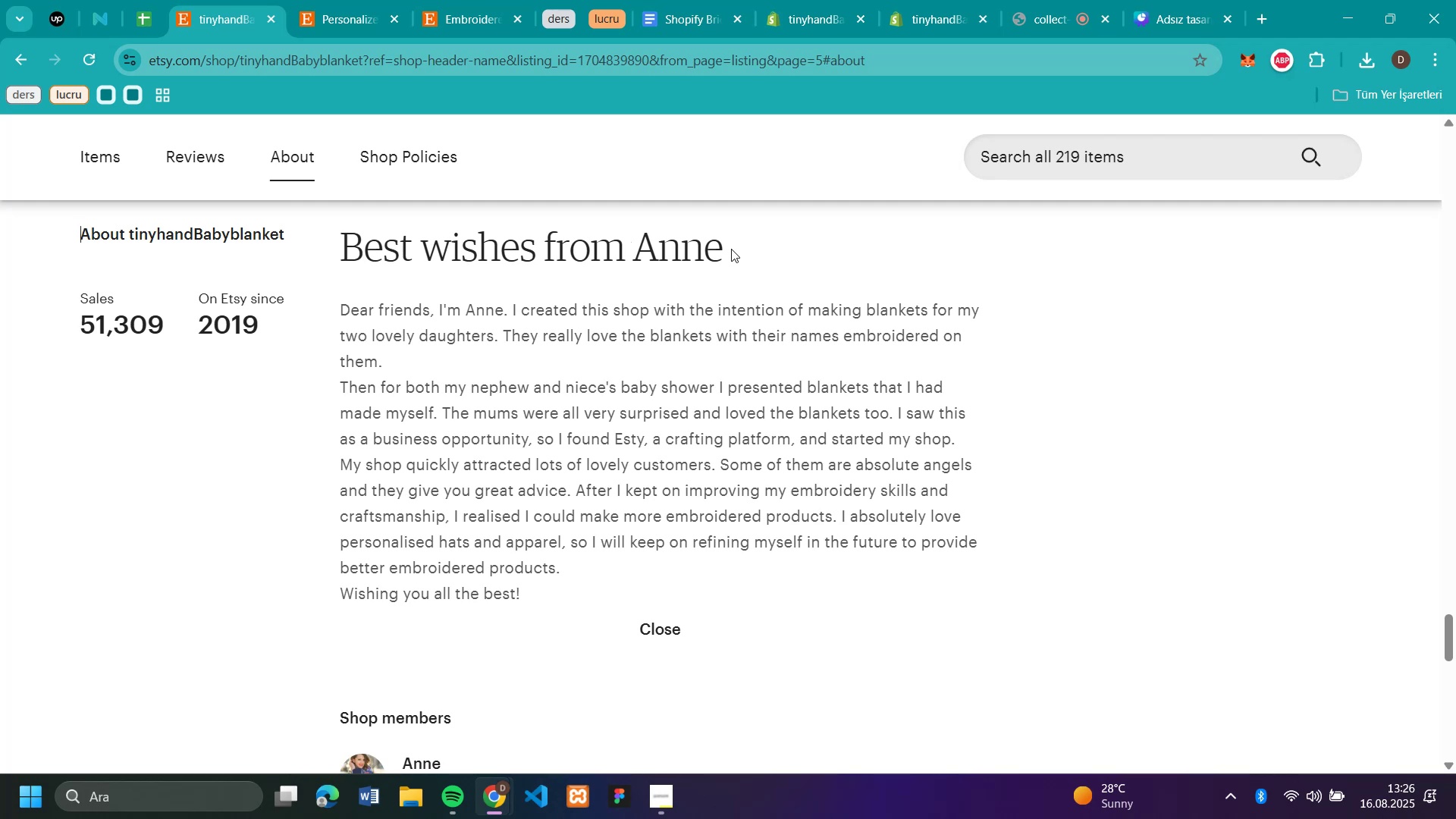 
left_click_drag(start_coordinate=[731, 249], to_coordinate=[347, 254])
 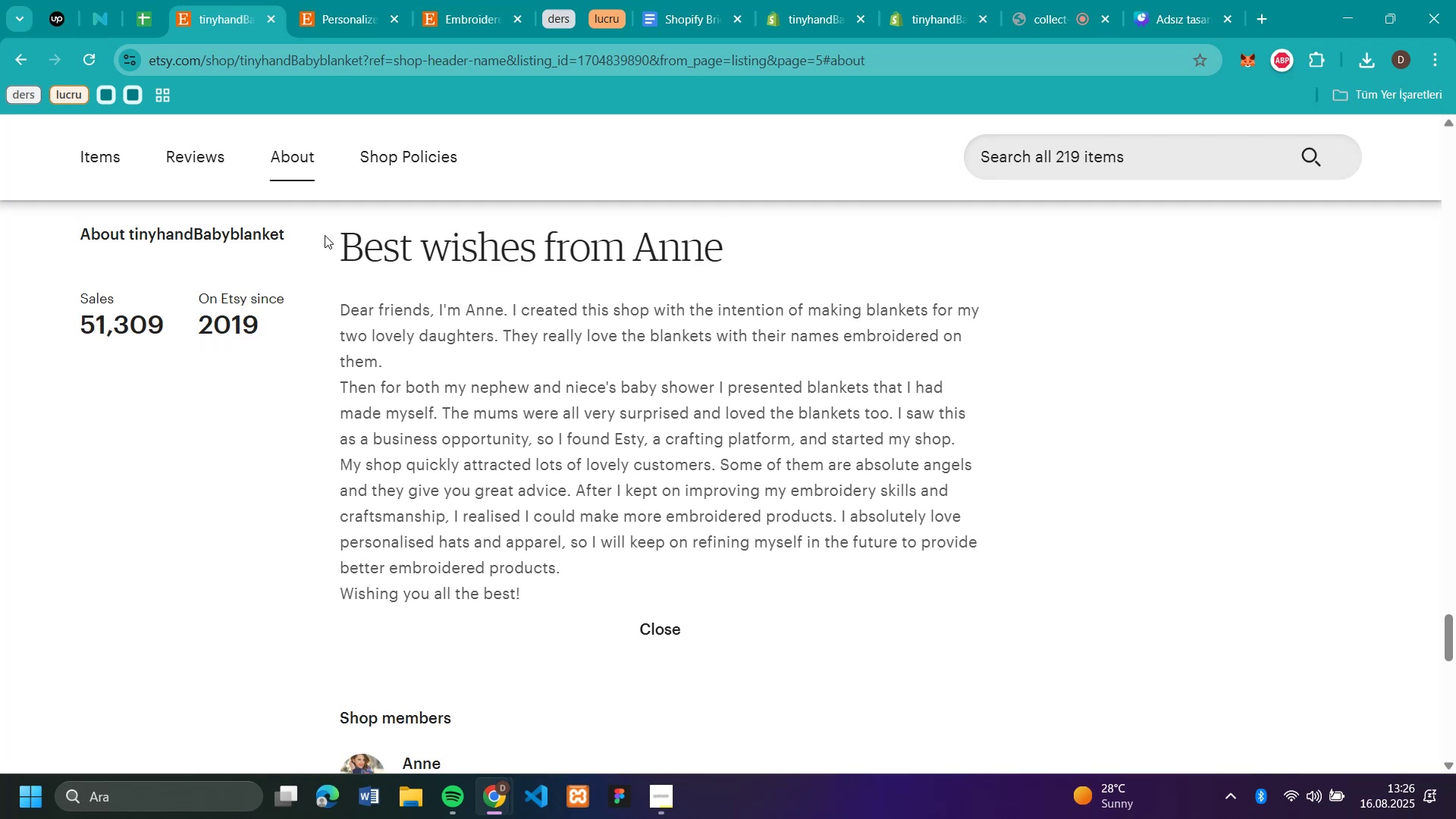 
left_click([504, 315])
 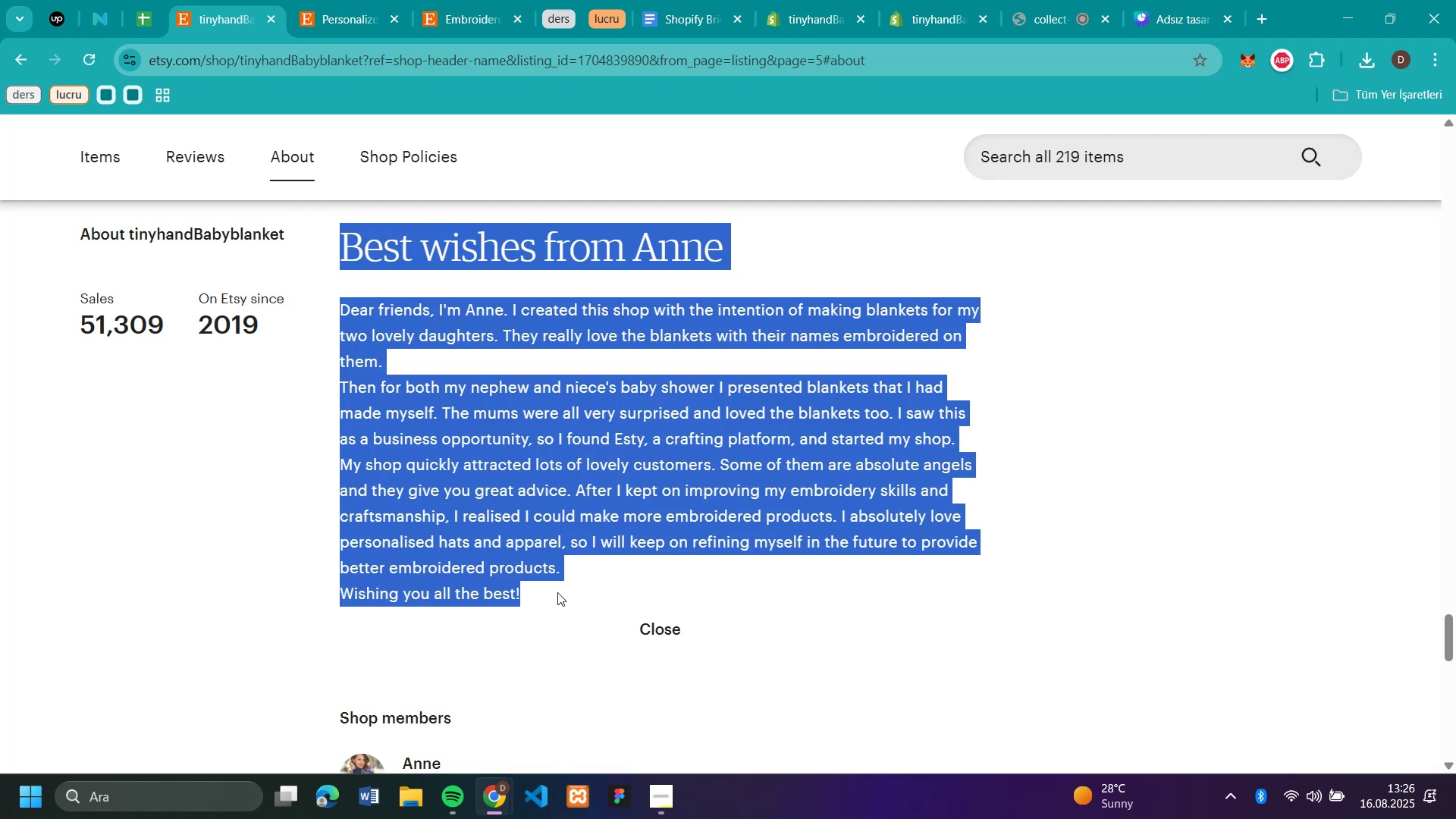 
left_click_drag(start_coordinate=[346, 240], to_coordinate=[557, 592])
 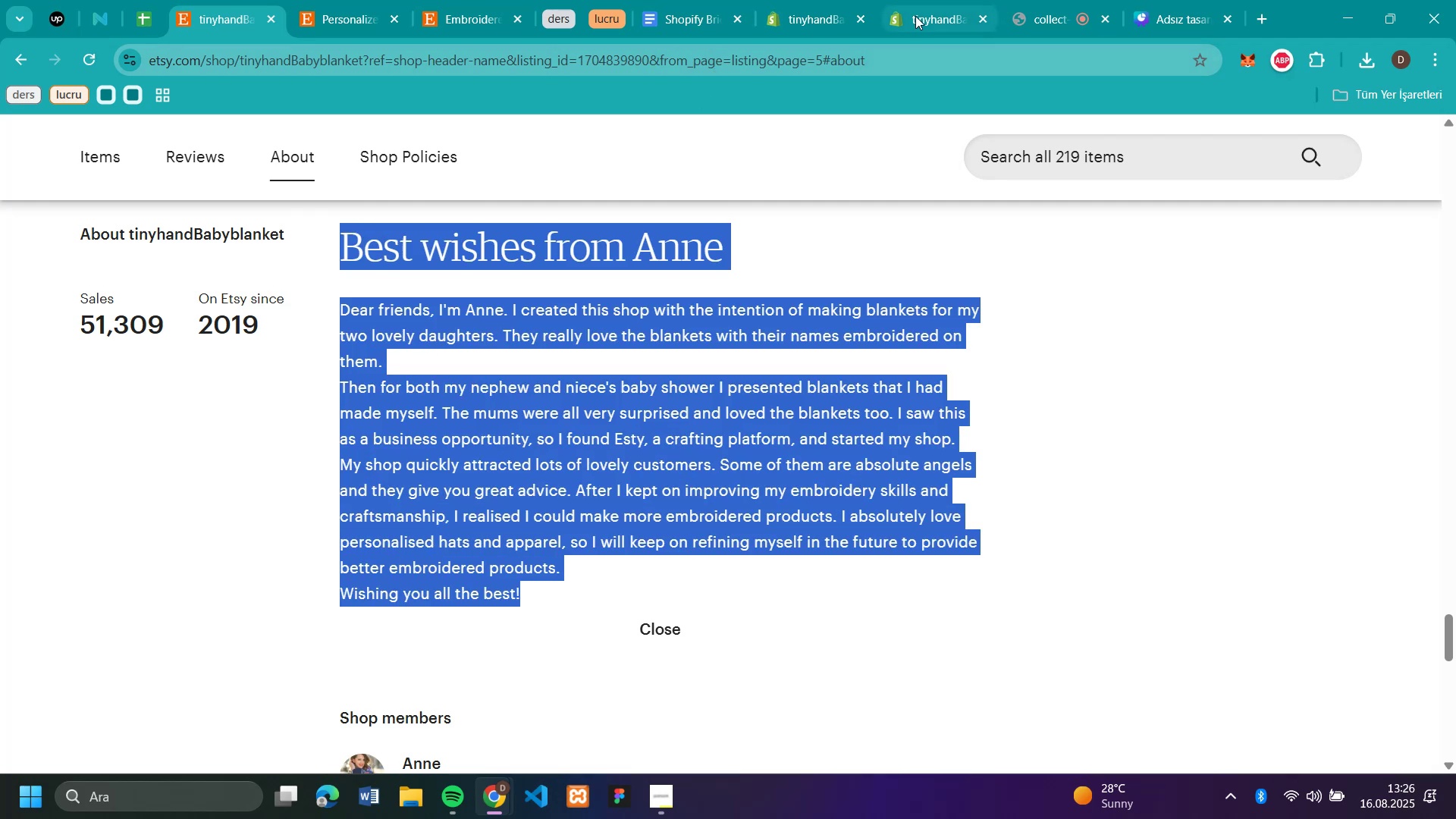 
key(Control+C)
 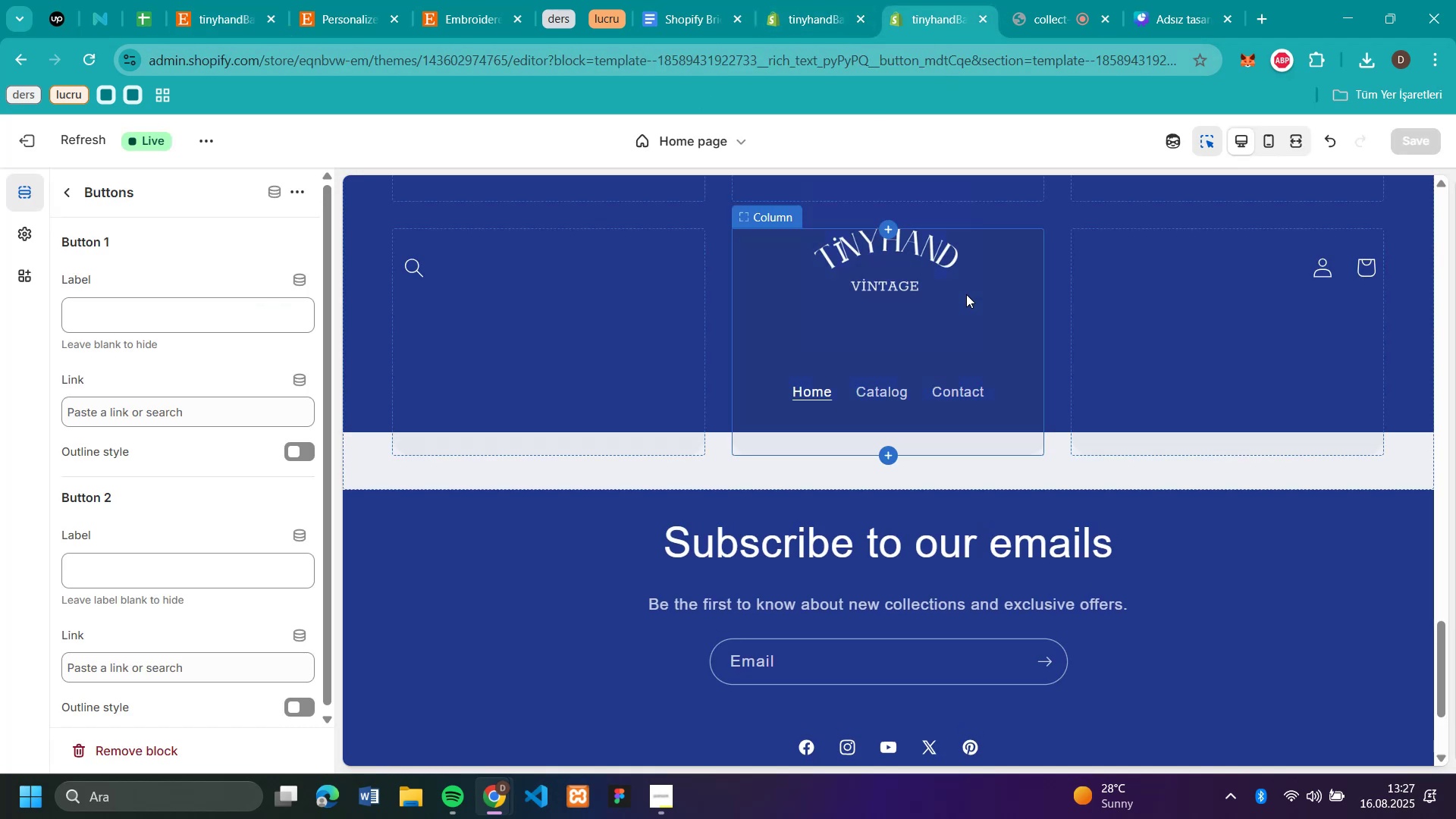 
left_click([915, 16])
 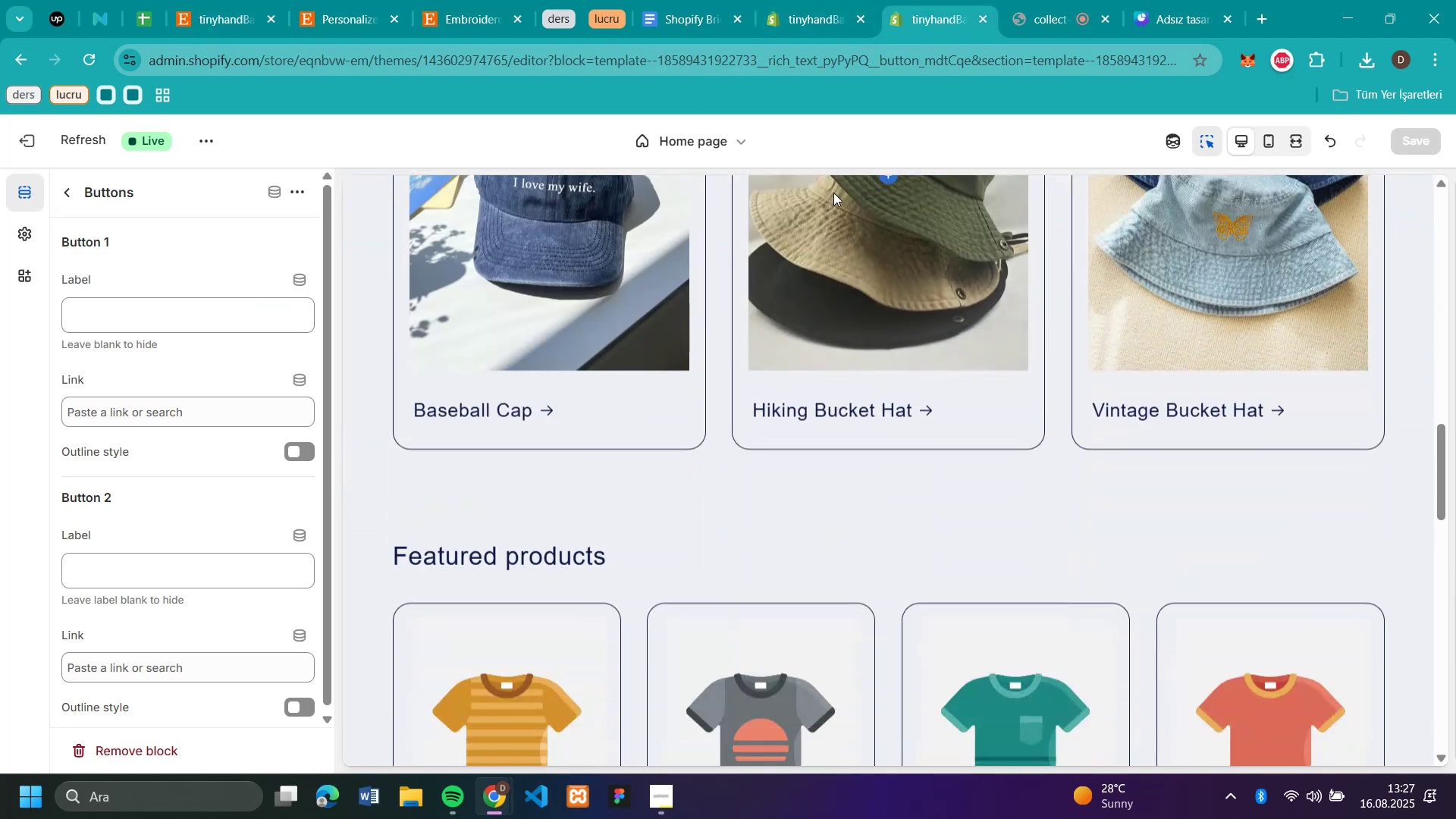 
scroll: coordinate [833, 193], scroll_direction: up, amount: 11.0
 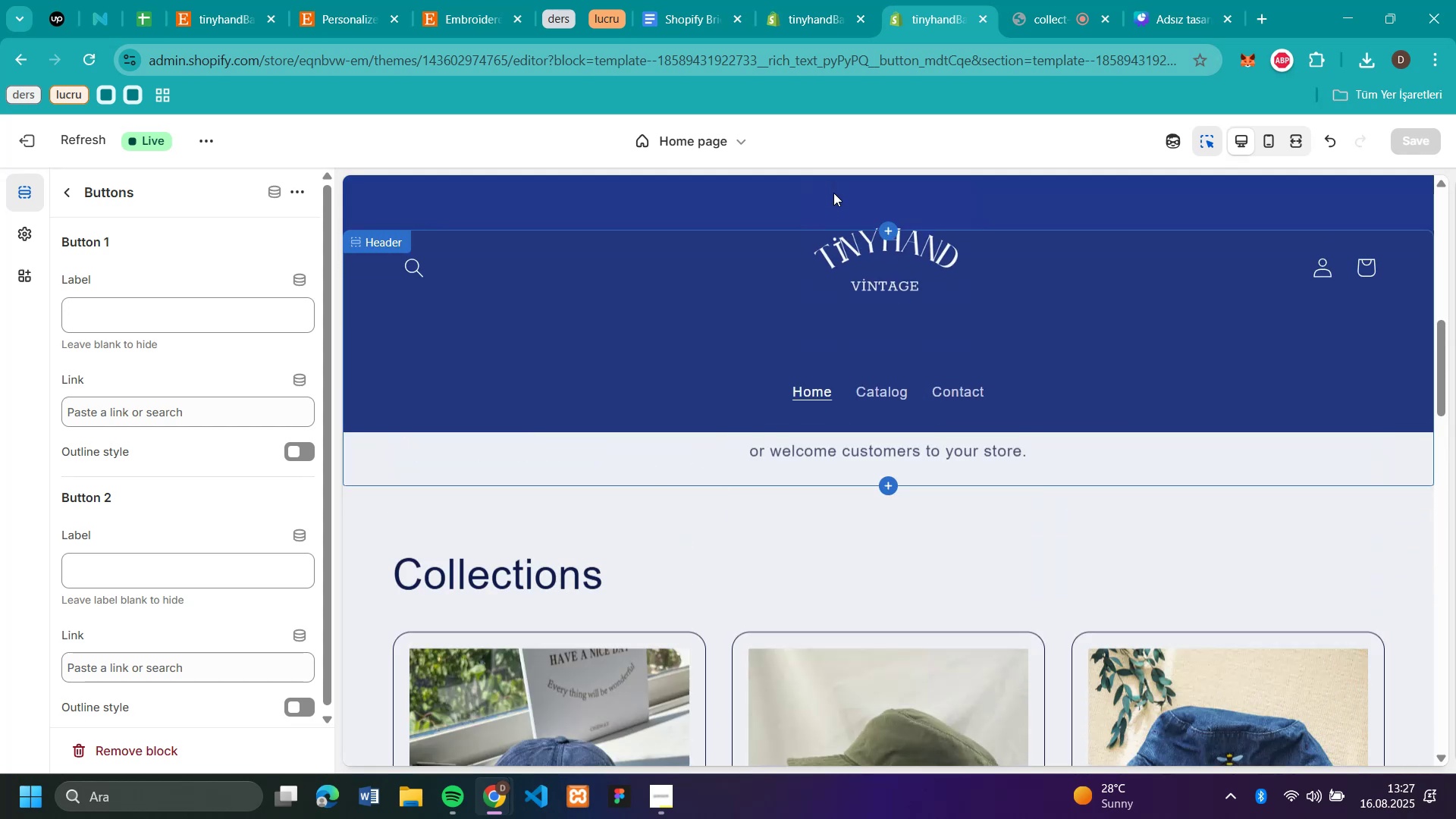 
scroll: coordinate [833, 193], scroll_direction: down, amount: 4.0
 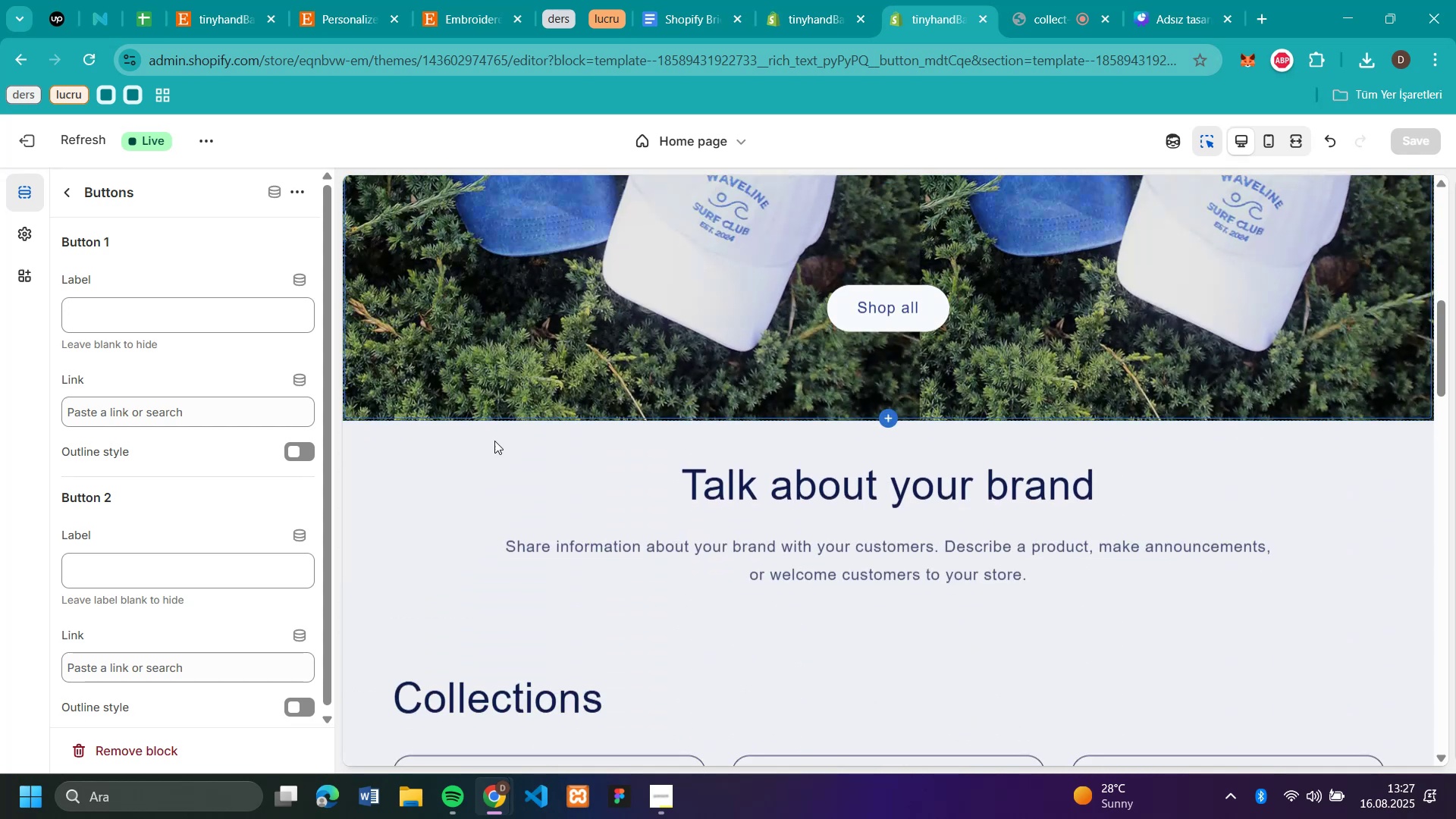 
scroll: coordinate [833, 193], scroll_direction: up, amount: 14.0
 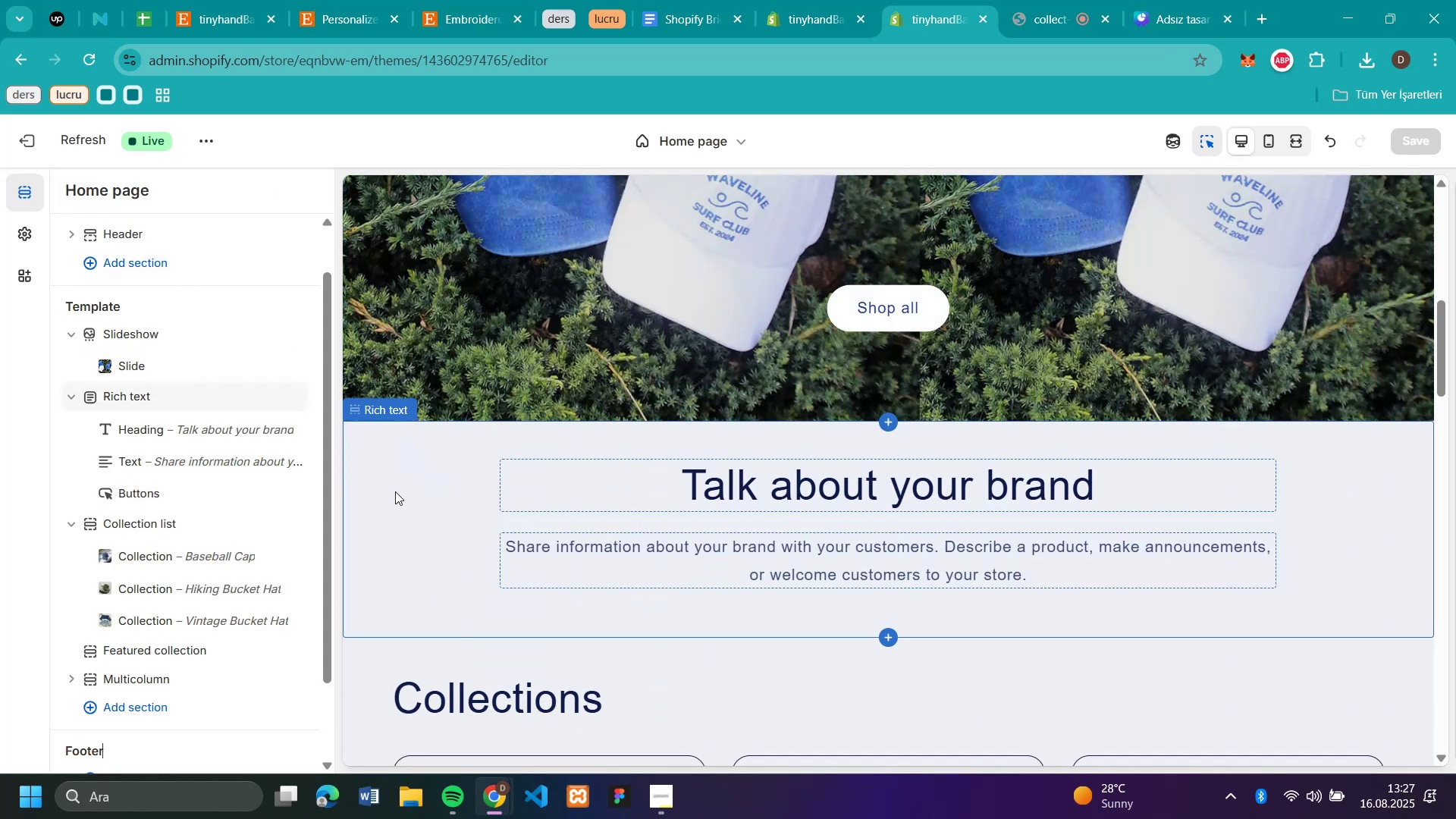 
left_click([61, 195])
 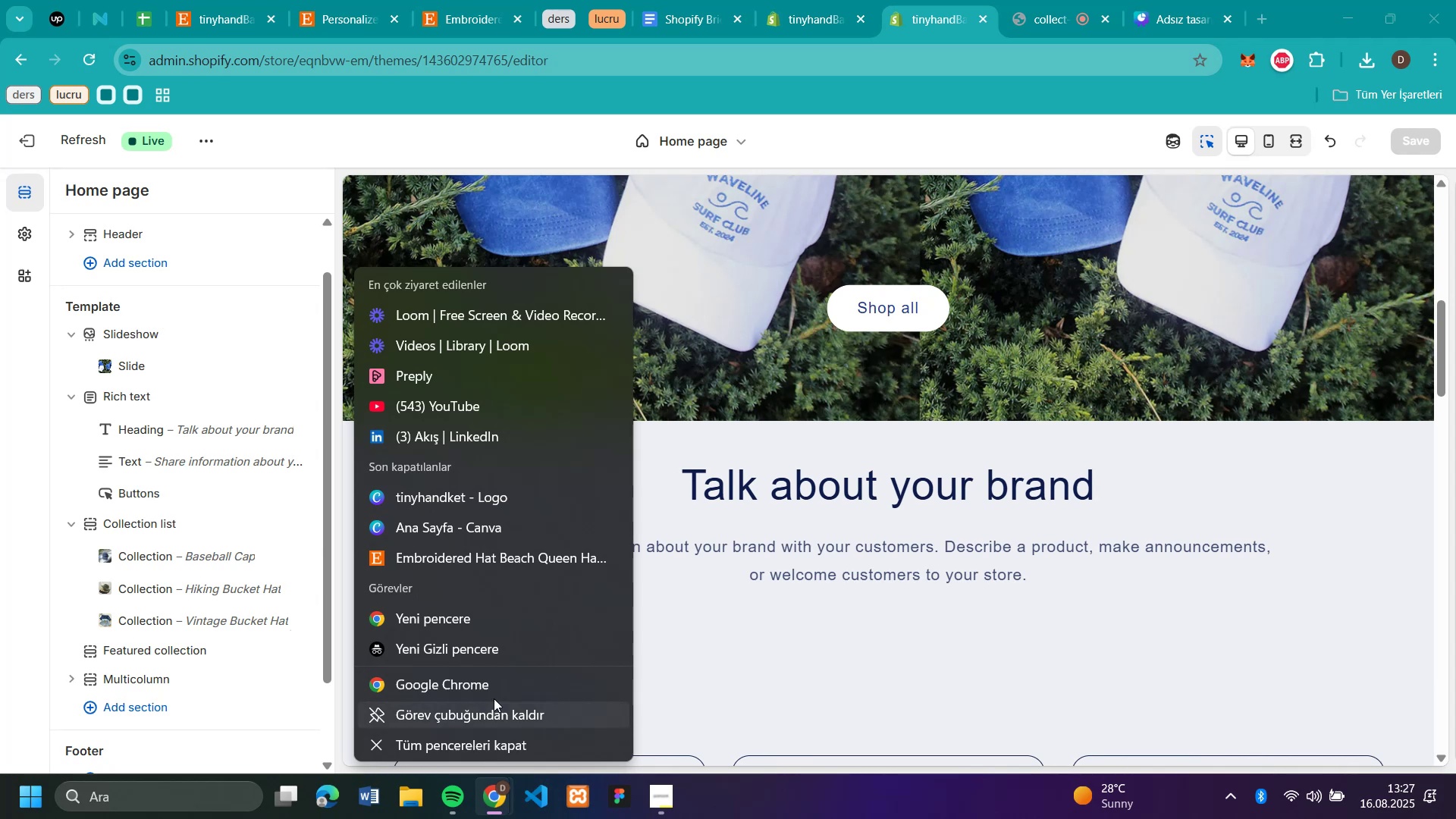 
right_click([497, 801])
 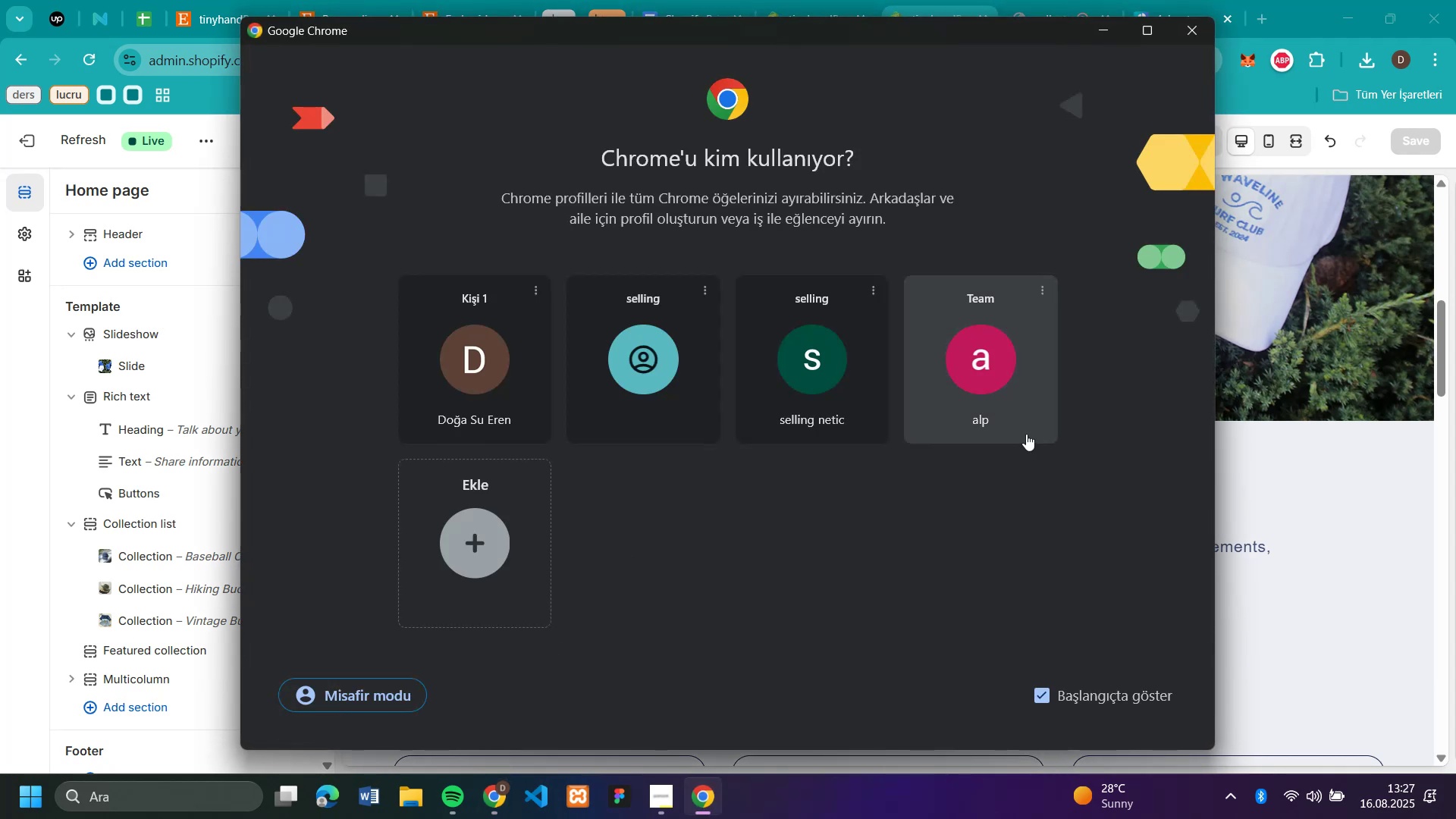 
left_click([494, 680])
 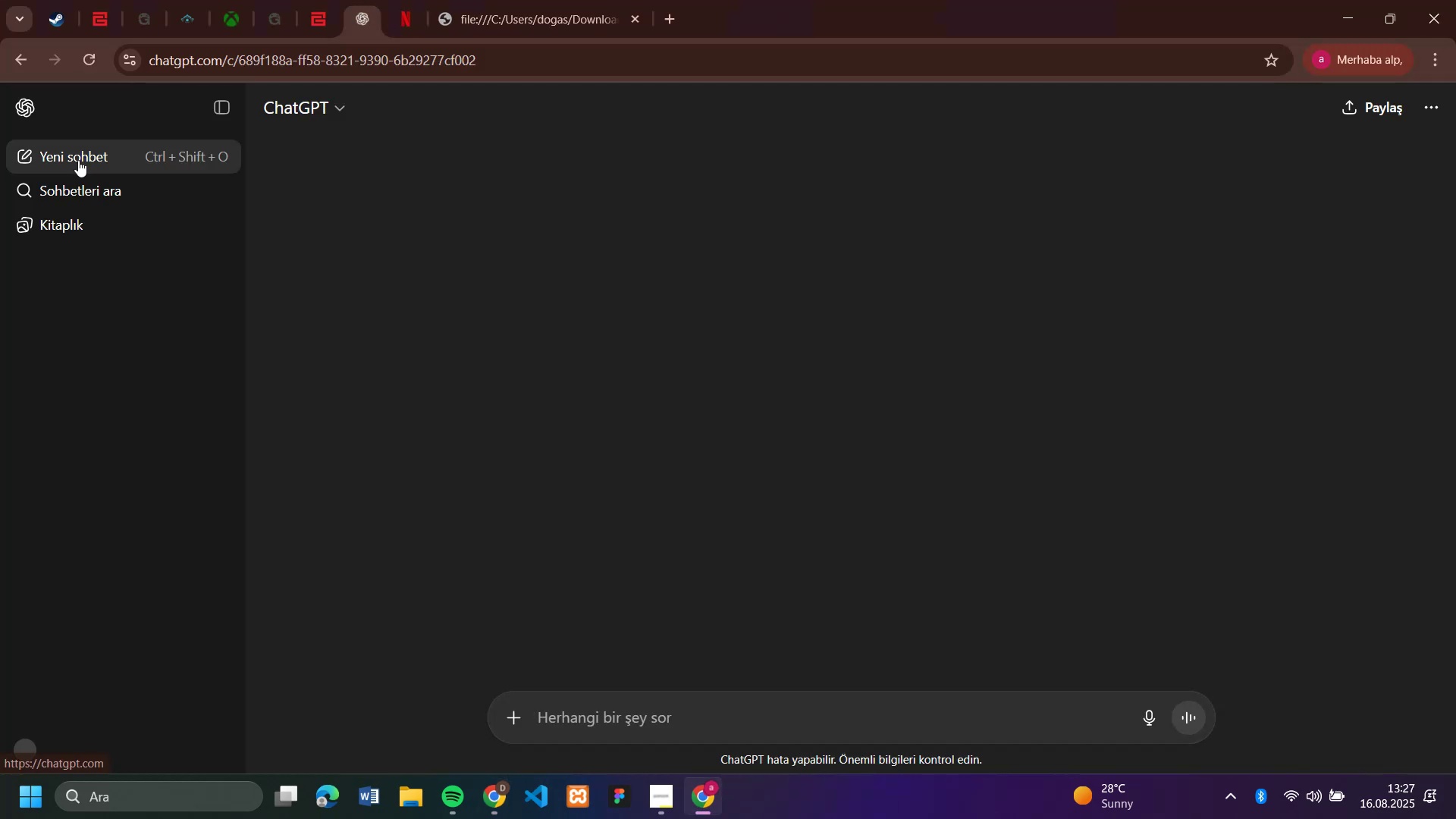 
left_click([1026, 434])
 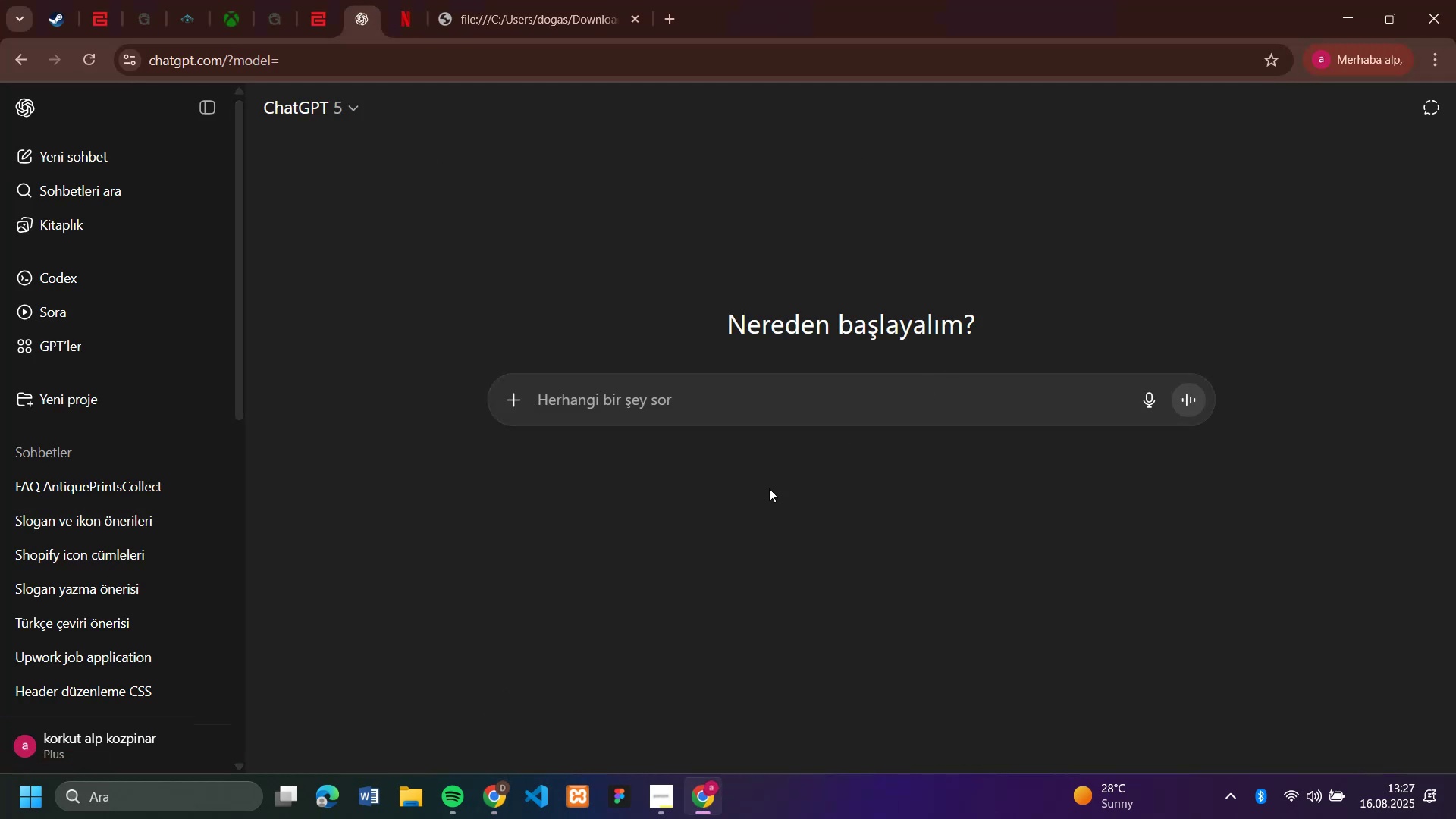 
left_click([78, 160])
 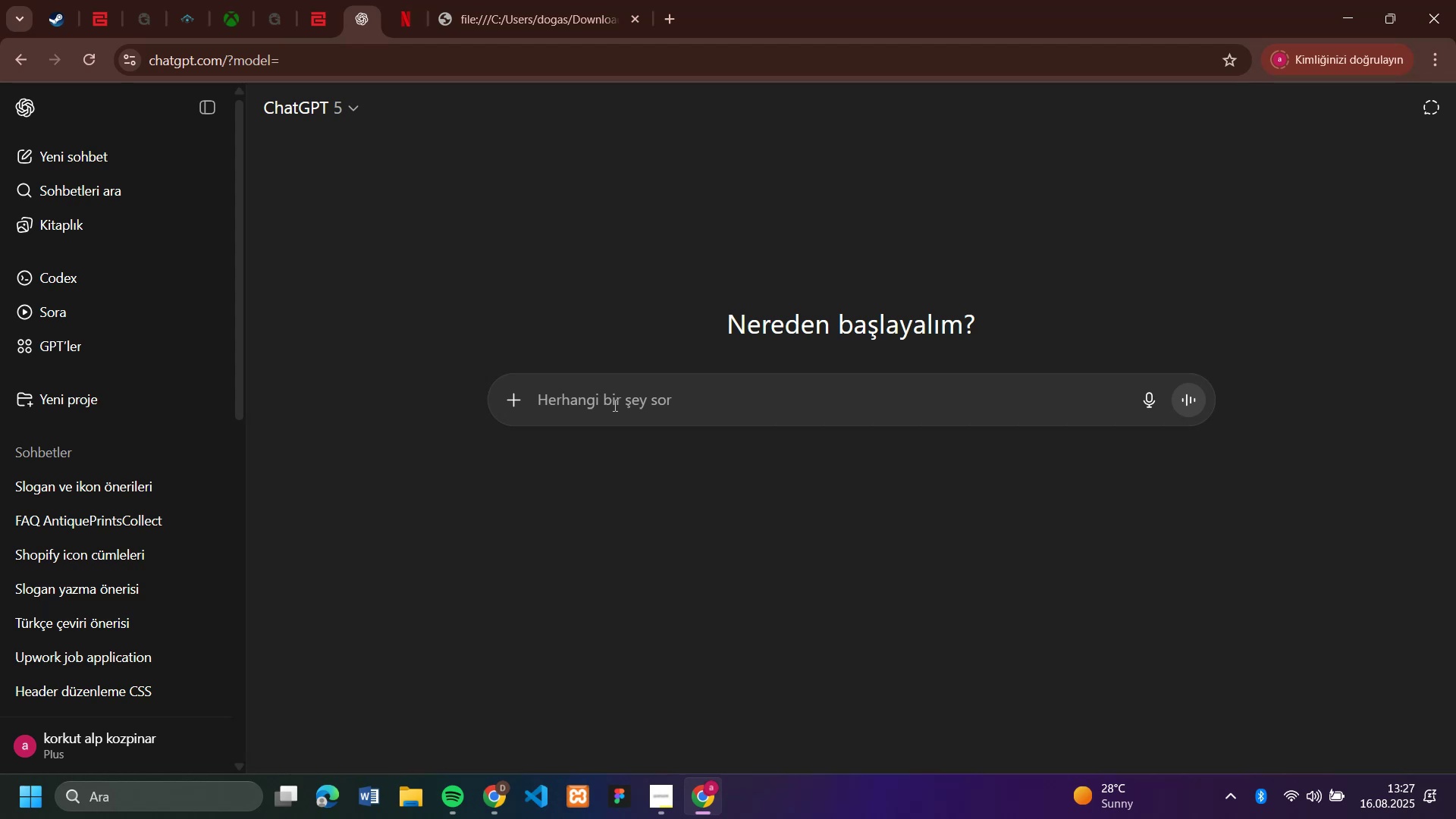 
wait(5.26)
 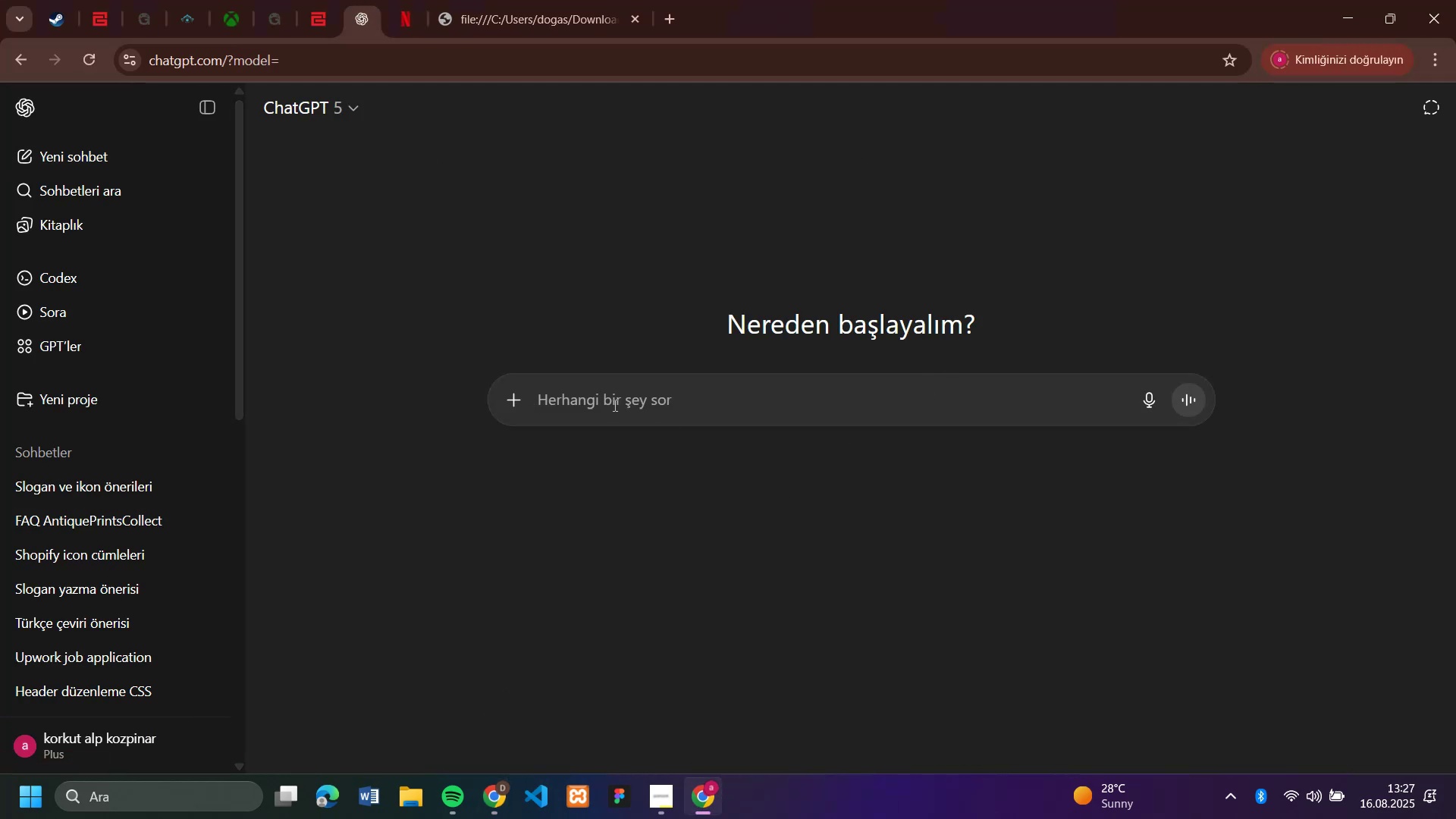 
left_click([613, 405])
 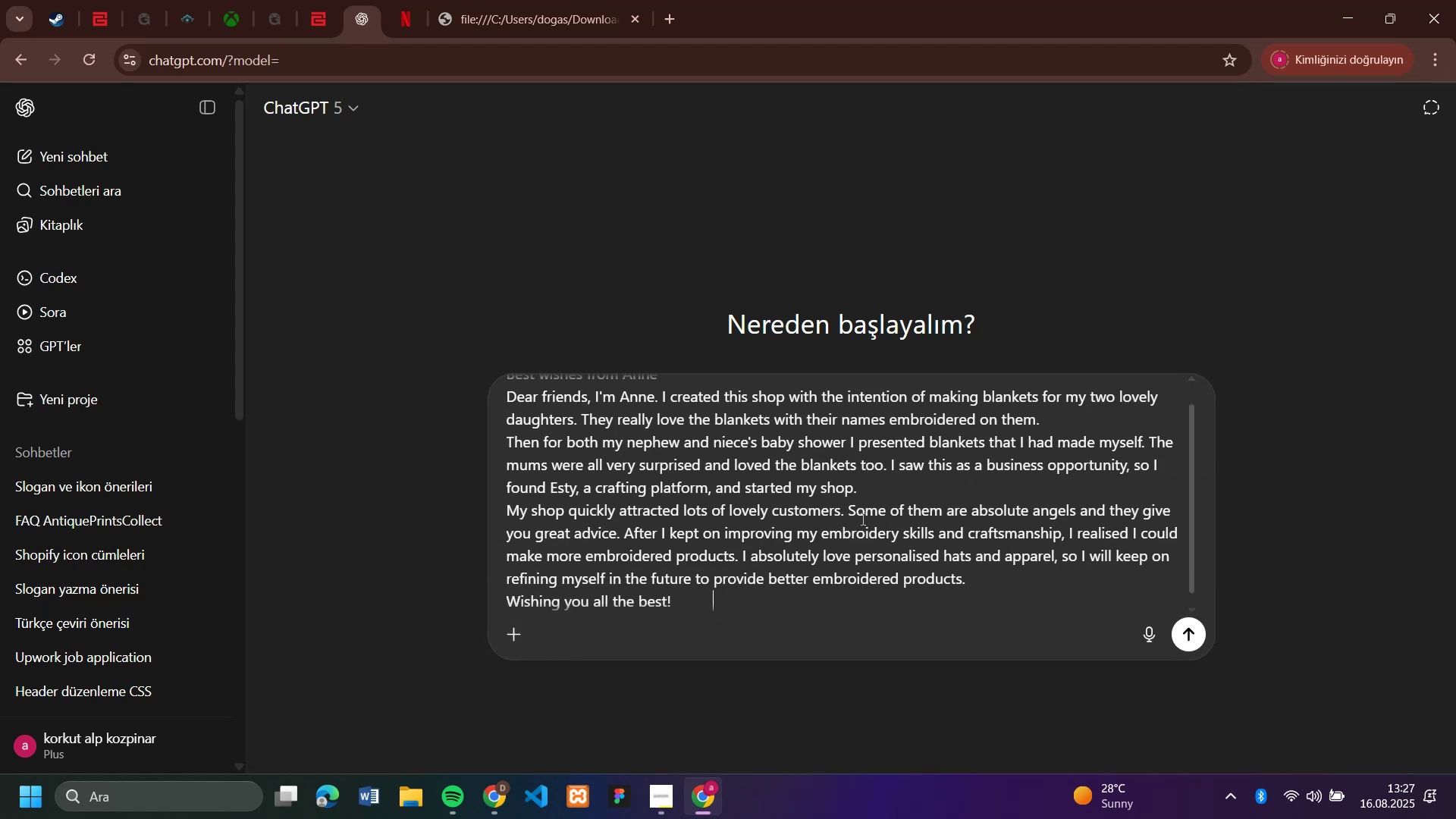 
key(Control+V)
 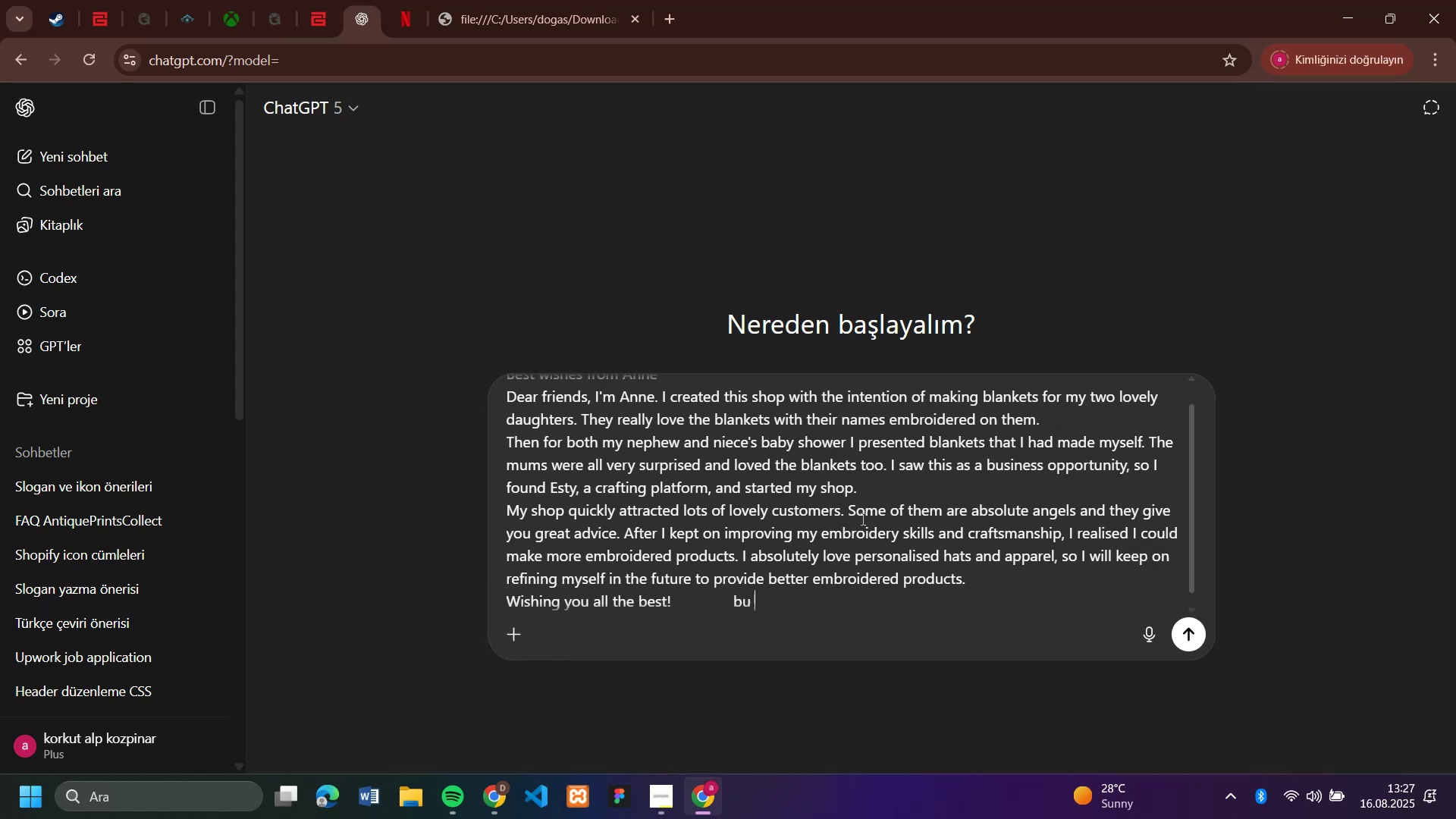 
hold_key(key=Space, duration=0.92)
 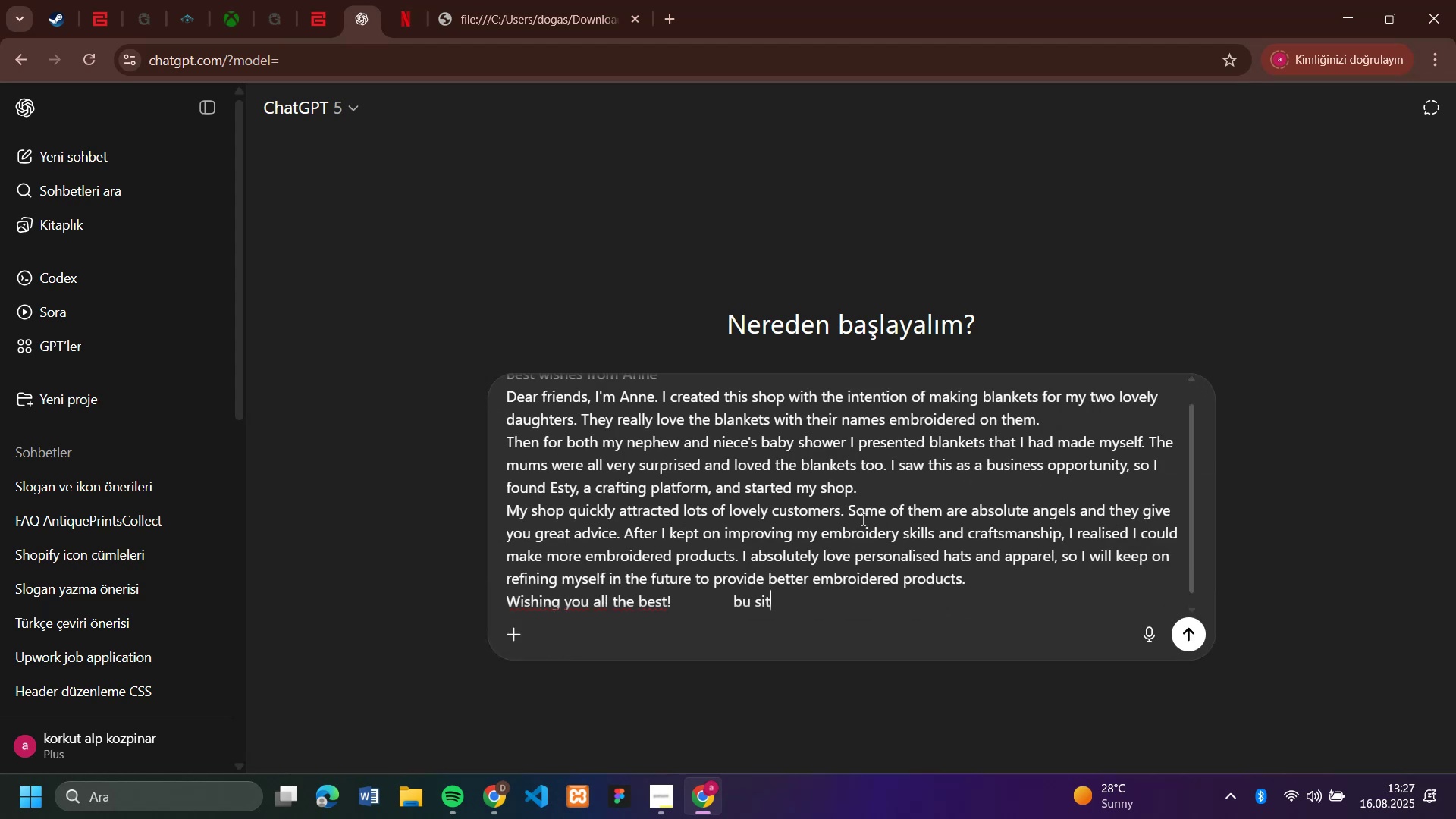 
type(bu s'te '\'n r'ch texe ne yaza)
key(Backspace)
type(ab'l'r'm)
 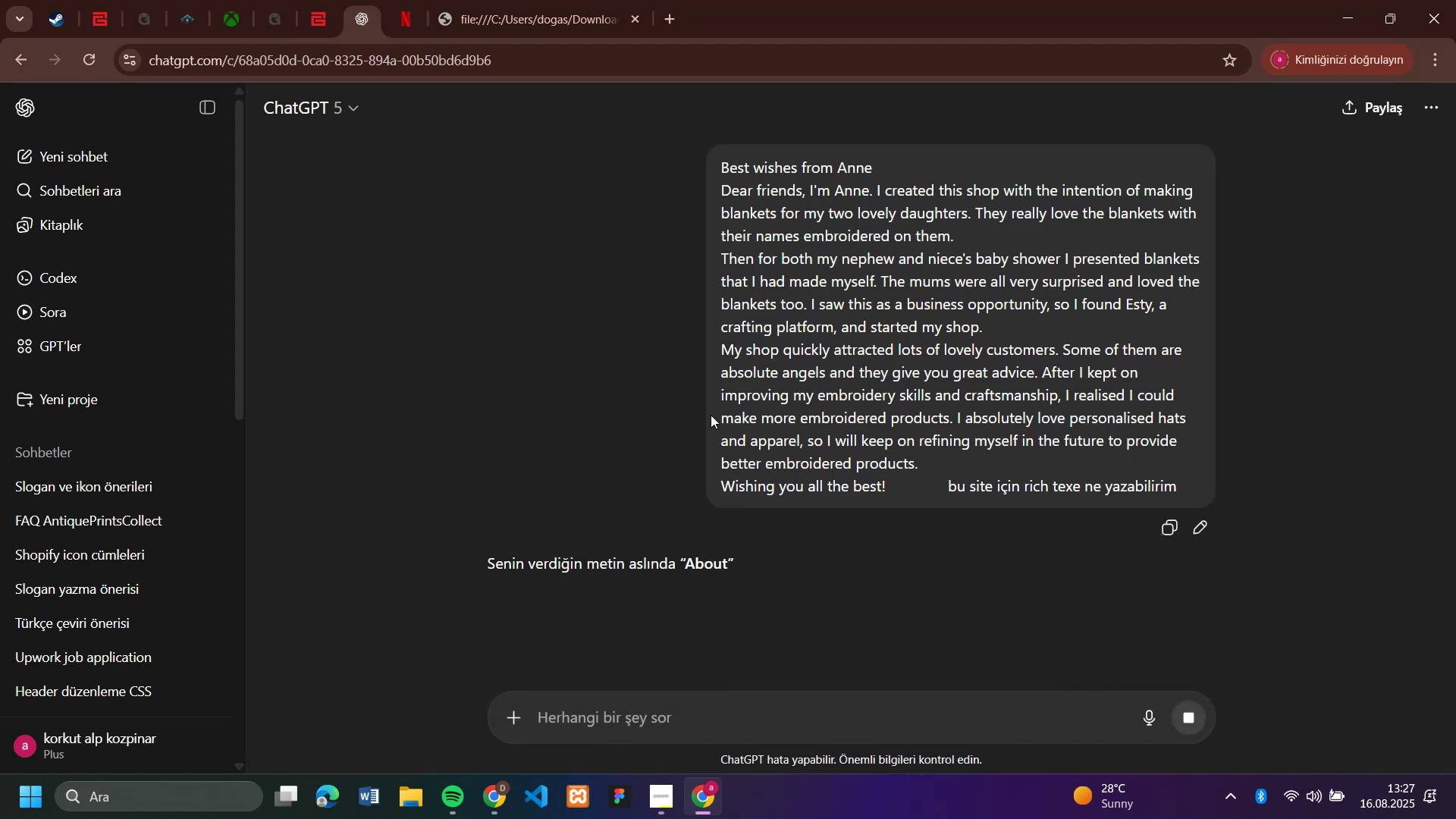 
key(Enter)
 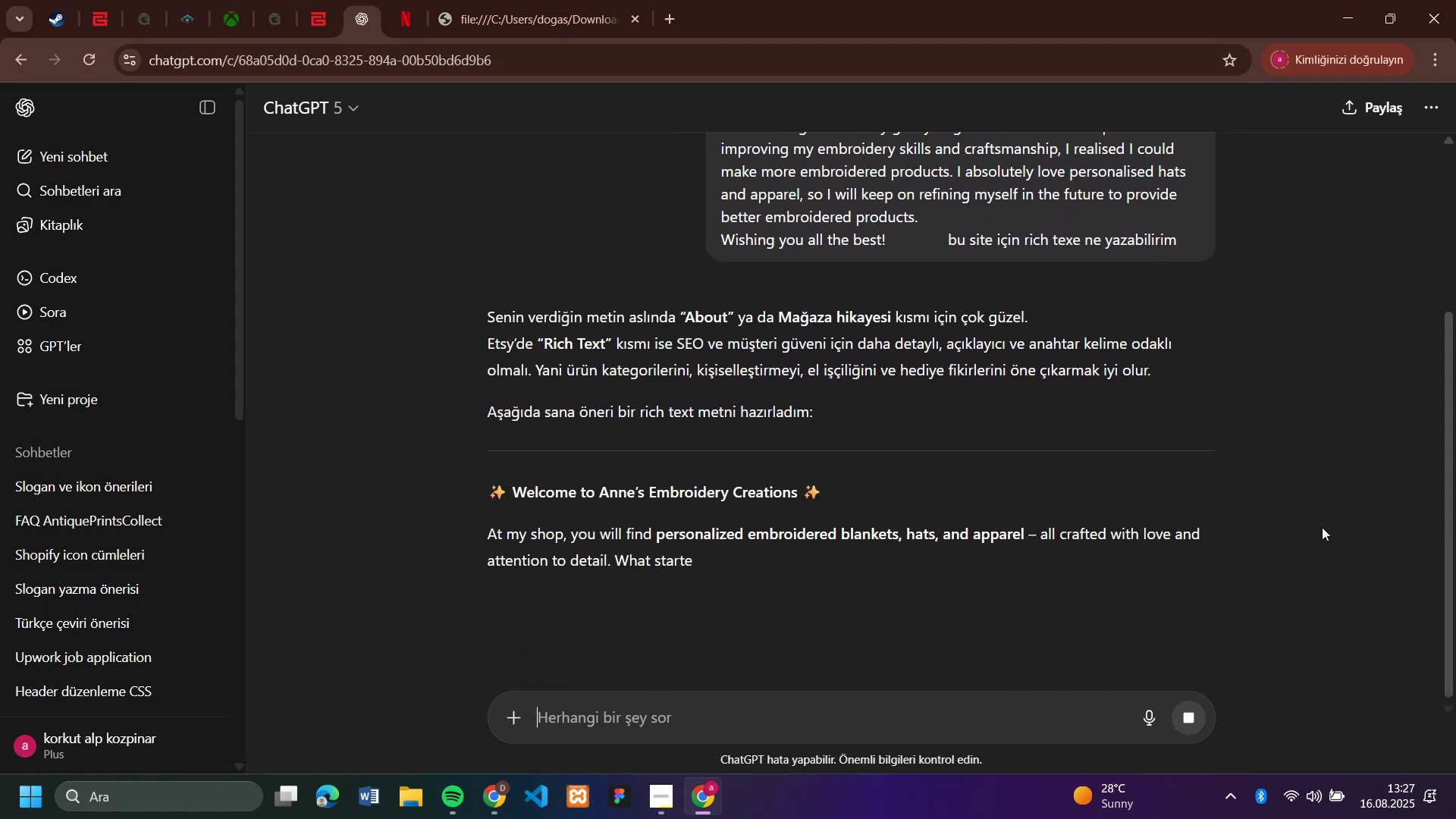 
scroll: coordinate [1322, 527], scroll_direction: down, amount: 4.0
 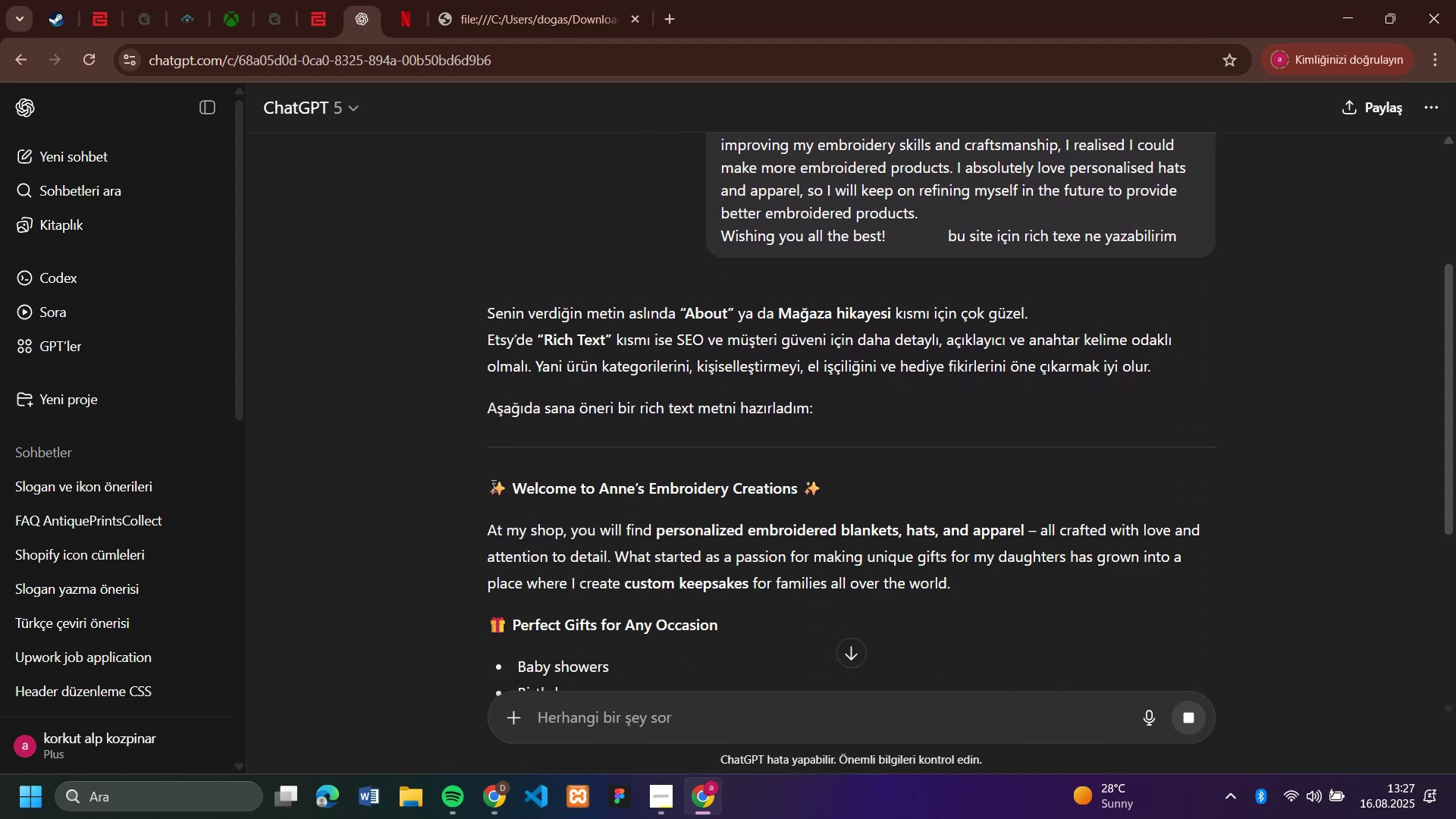 
left_click_drag(start_coordinate=[797, 487], to_coordinate=[510, 503])
 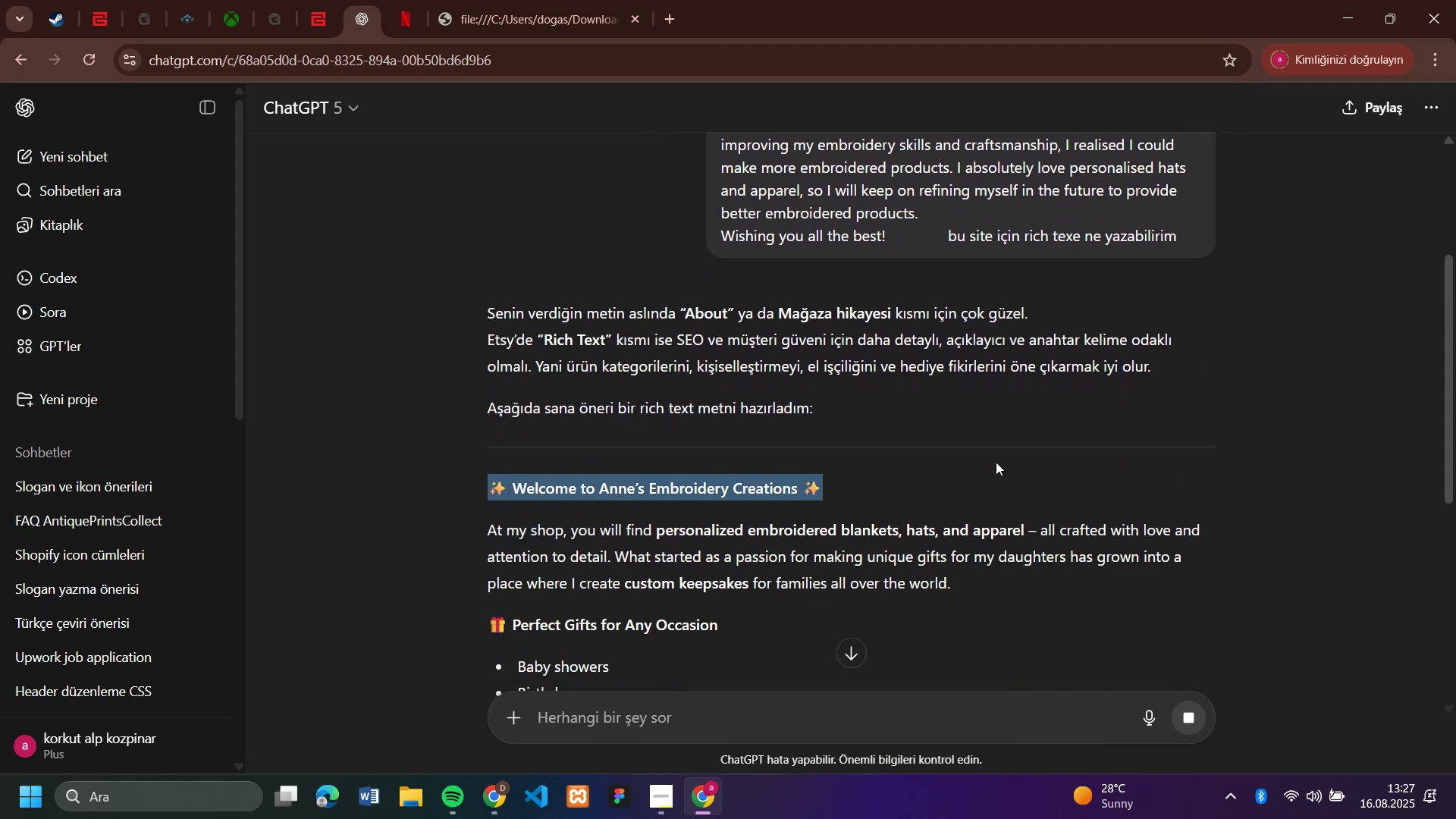 
left_click([492, 485])
 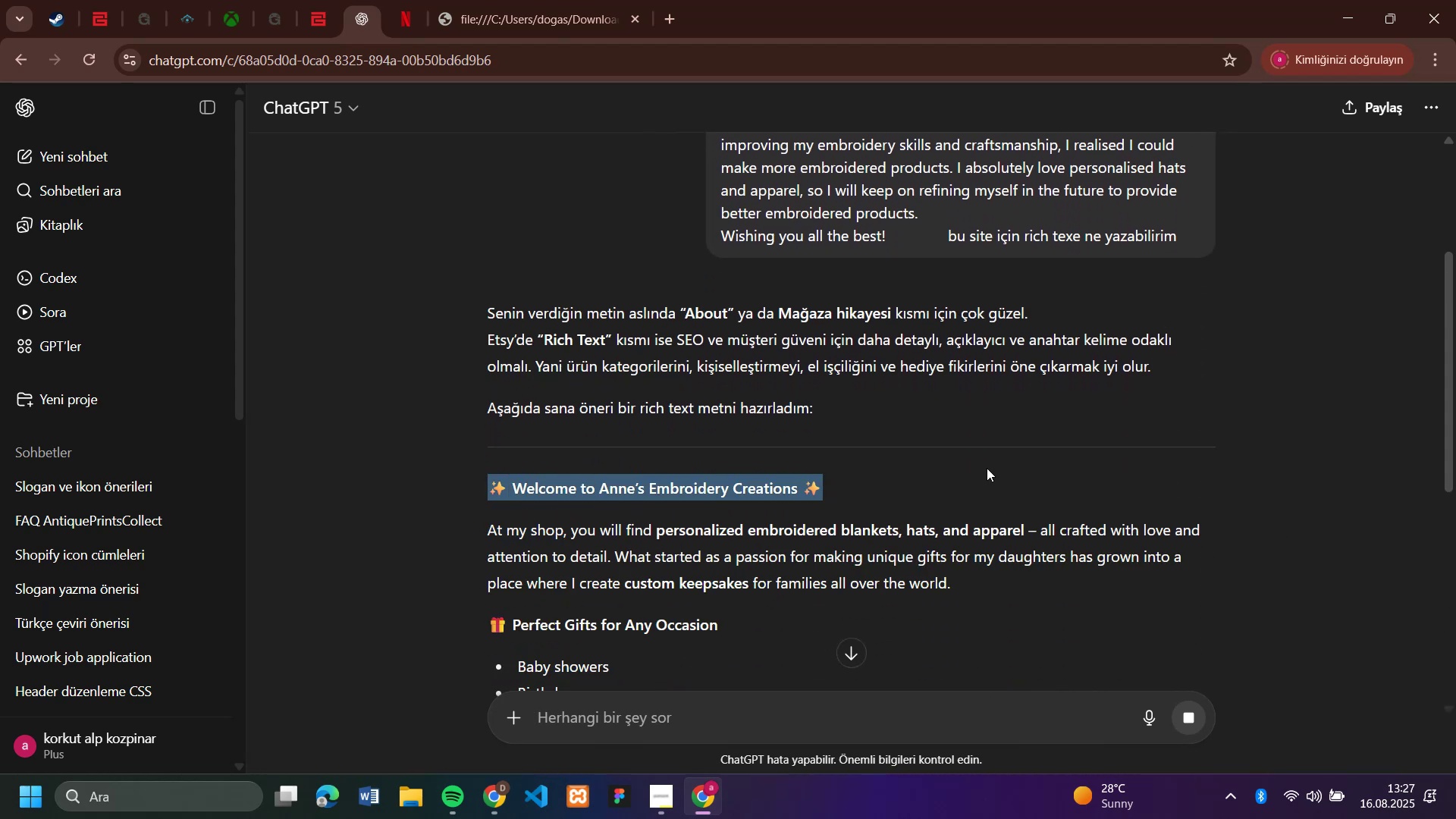 
left_click_drag(start_coordinate=[485, 485], to_coordinate=[996, 462])
 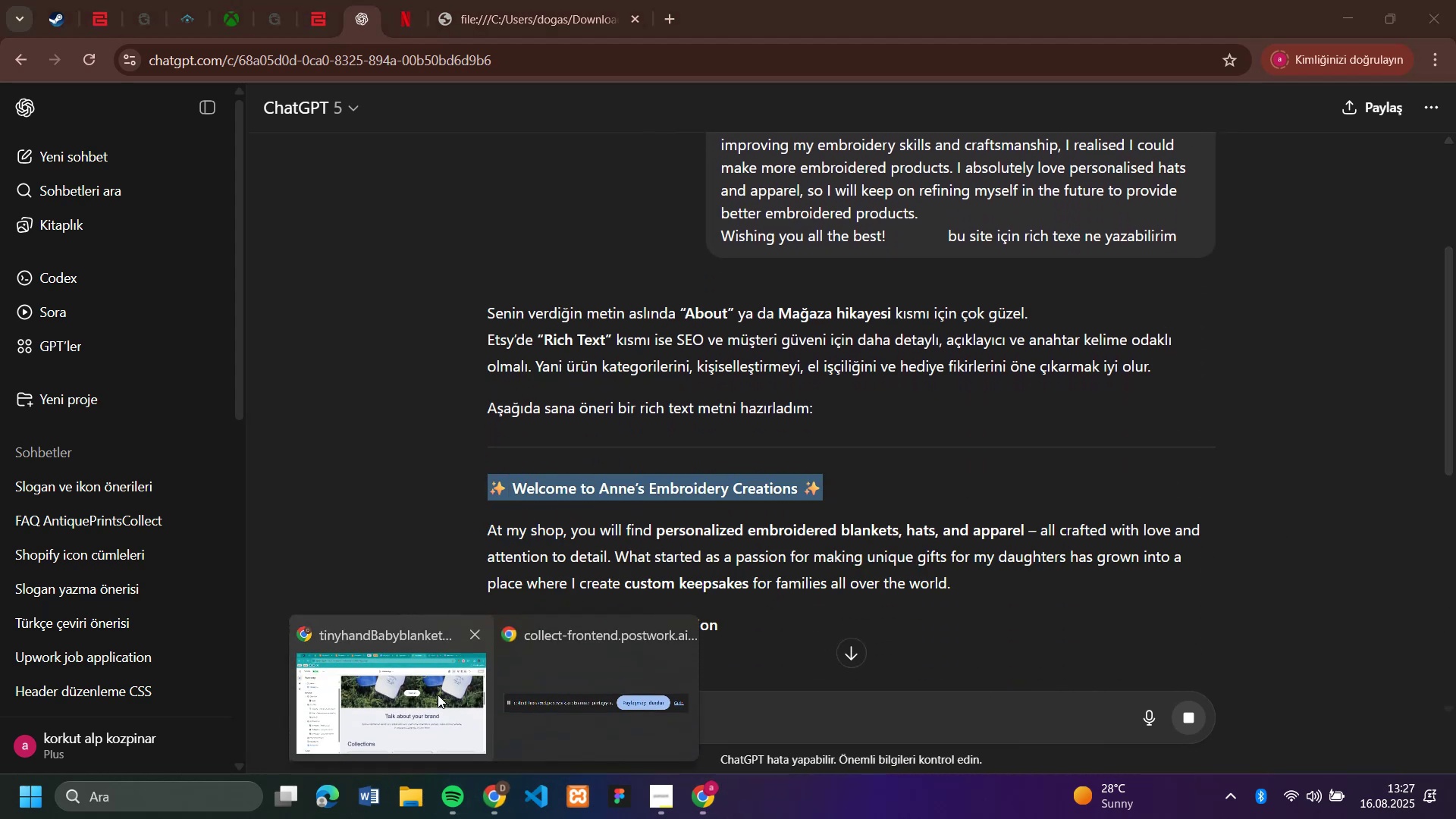 
key(Control+C)
 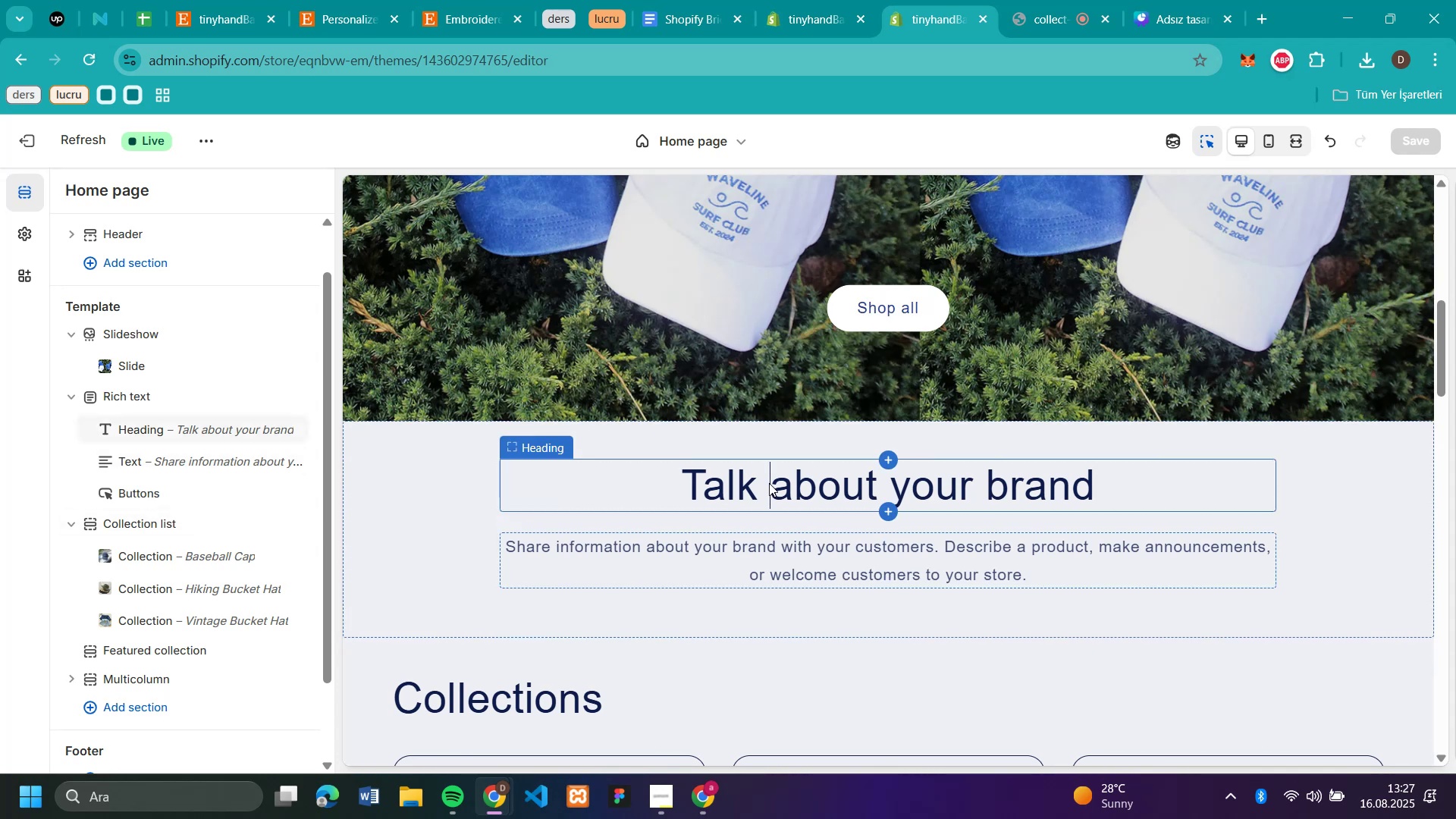 
left_click([500, 791])
 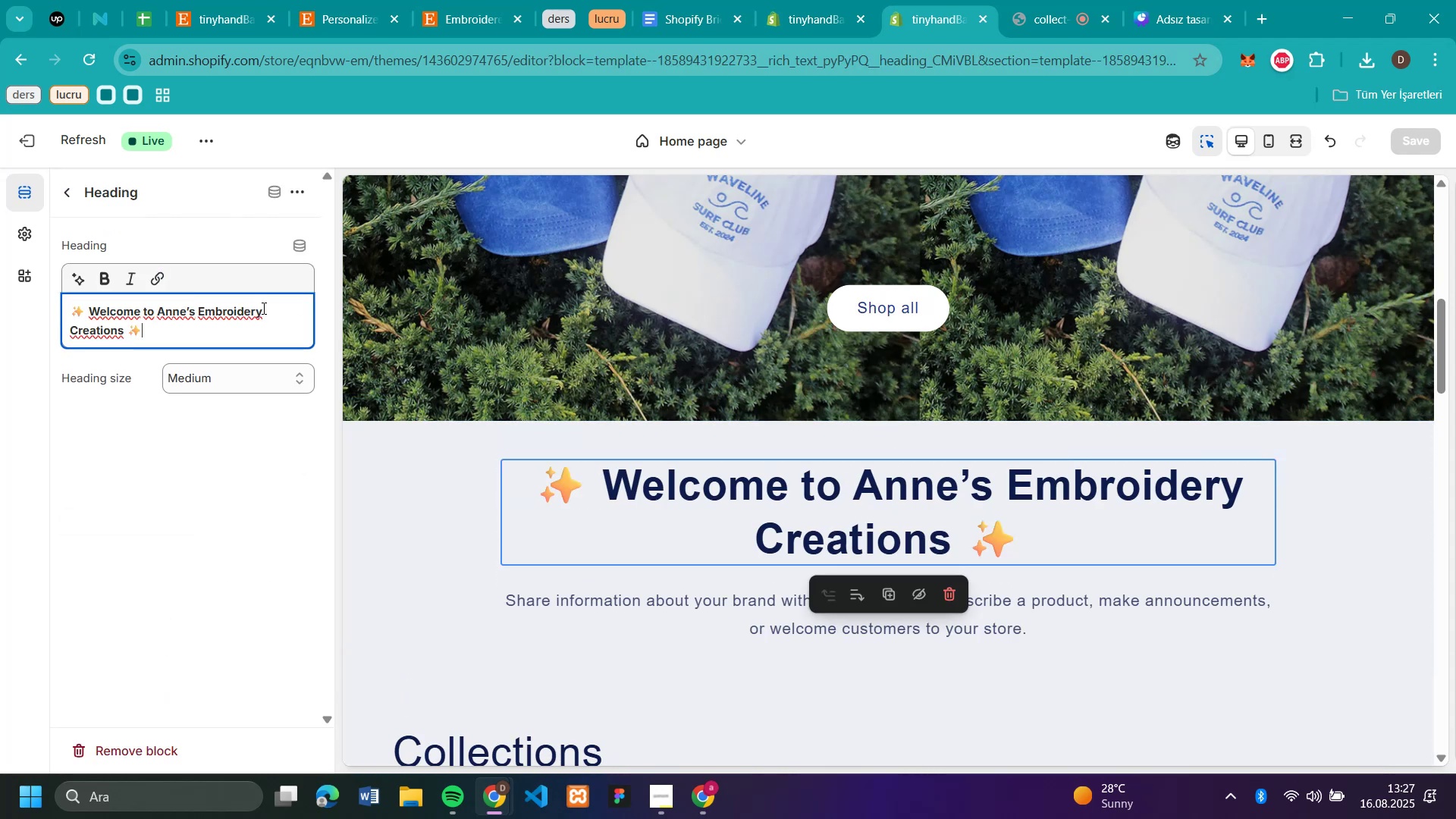 
left_click([769, 483])
 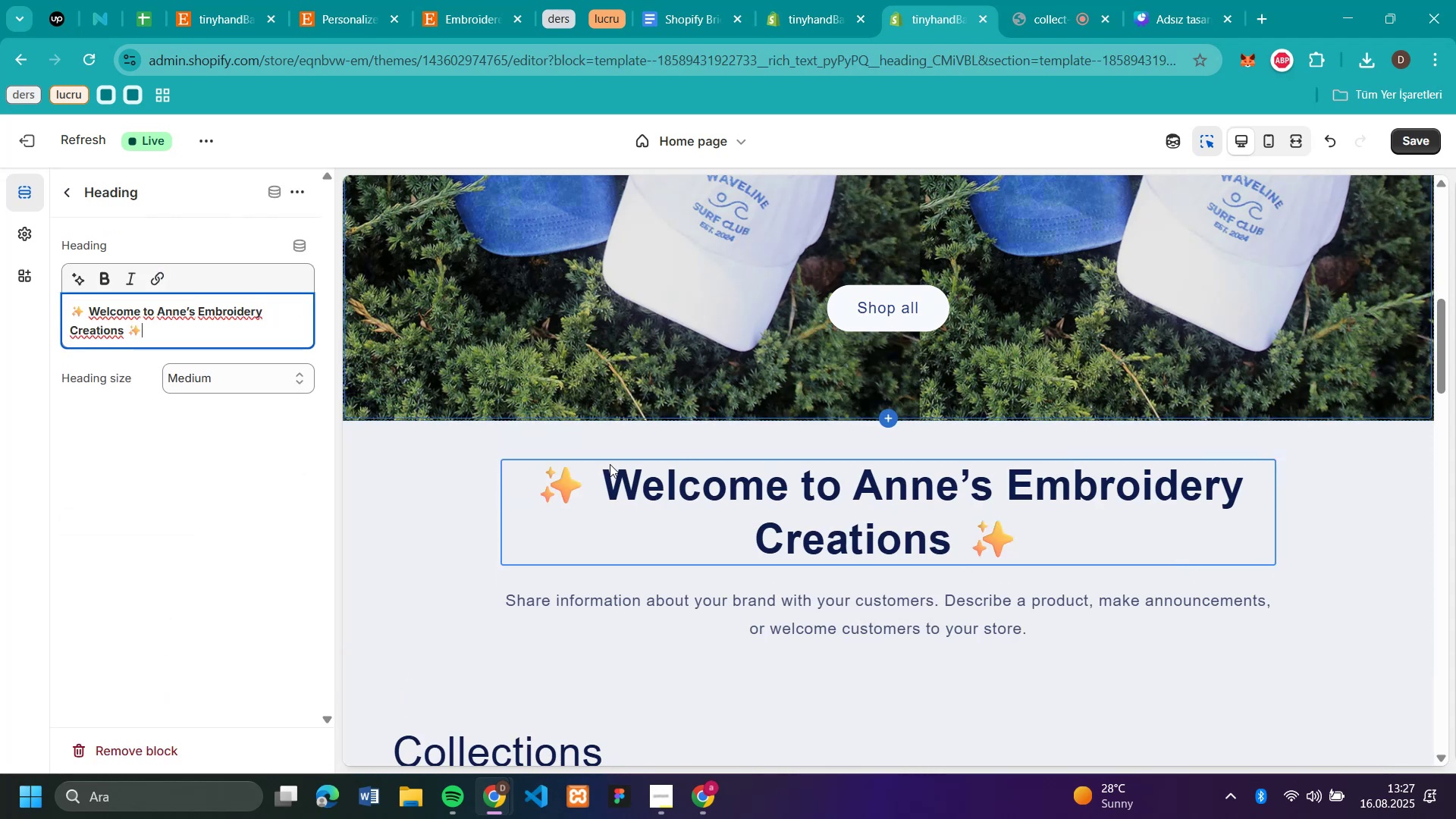 
key(Control+V)
 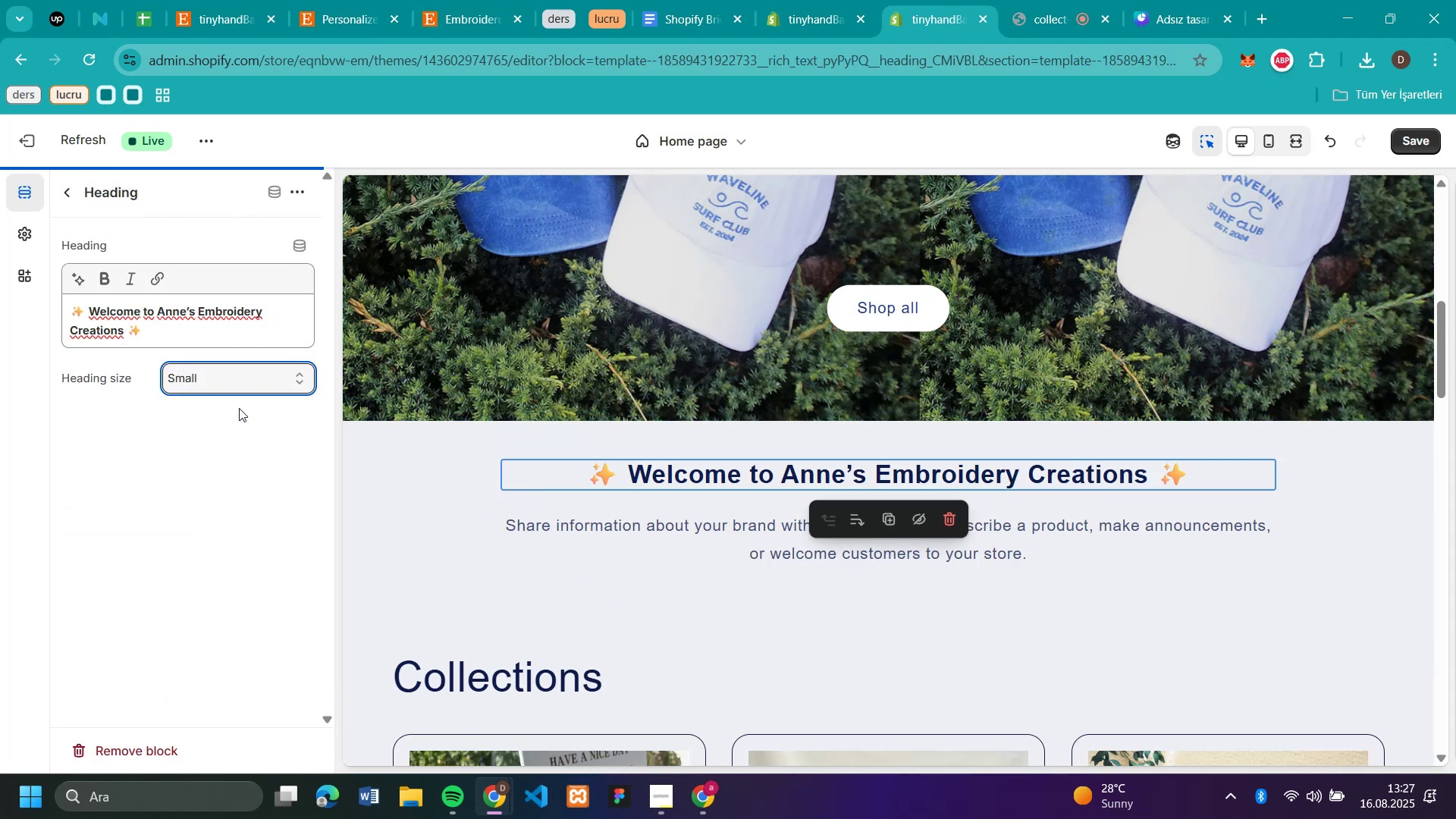 
left_click([248, 374])
 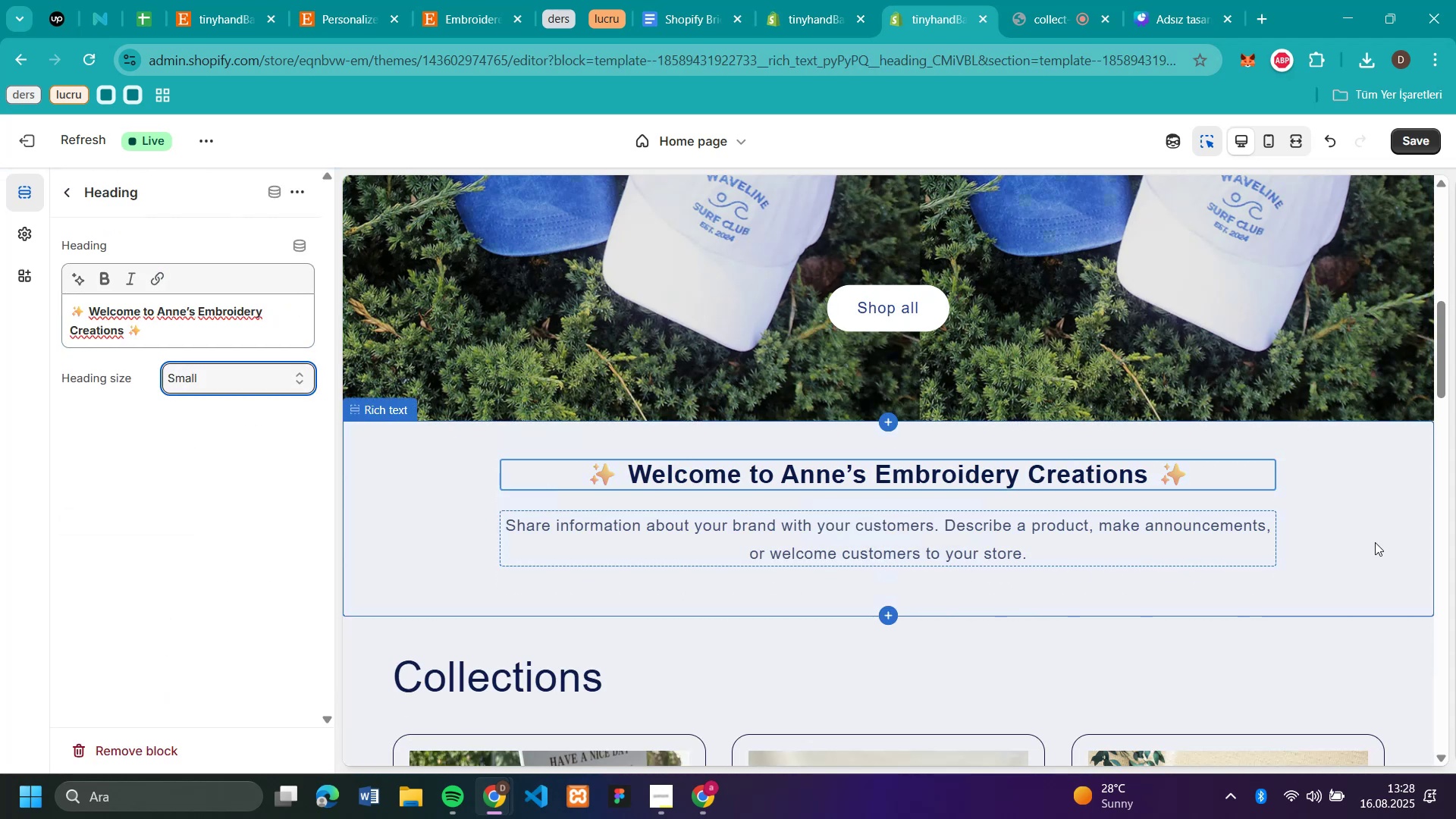 
left_click([239, 408])
 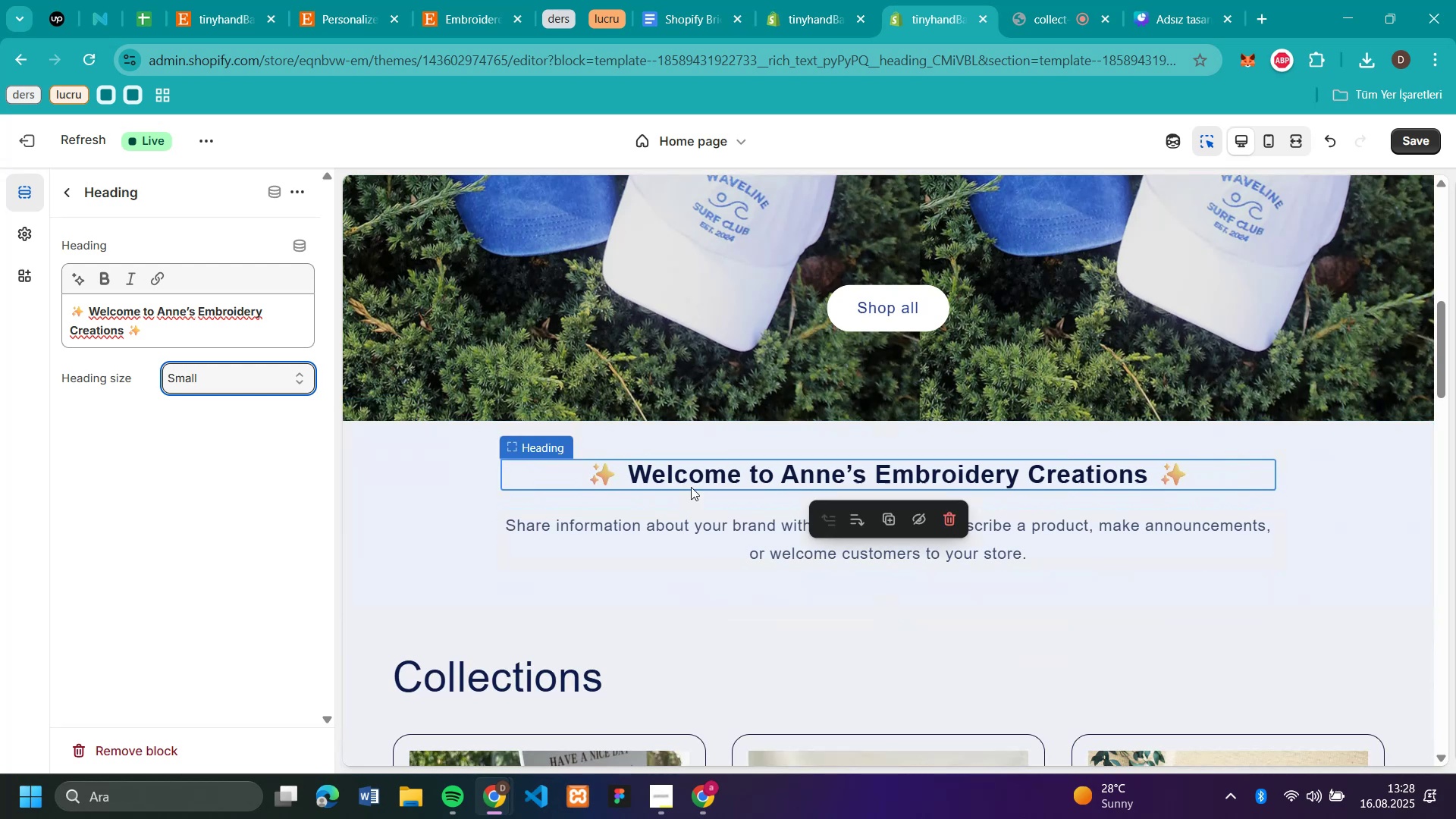 
scroll: coordinate [1316, 485], scroll_direction: none, amount: 0.0
 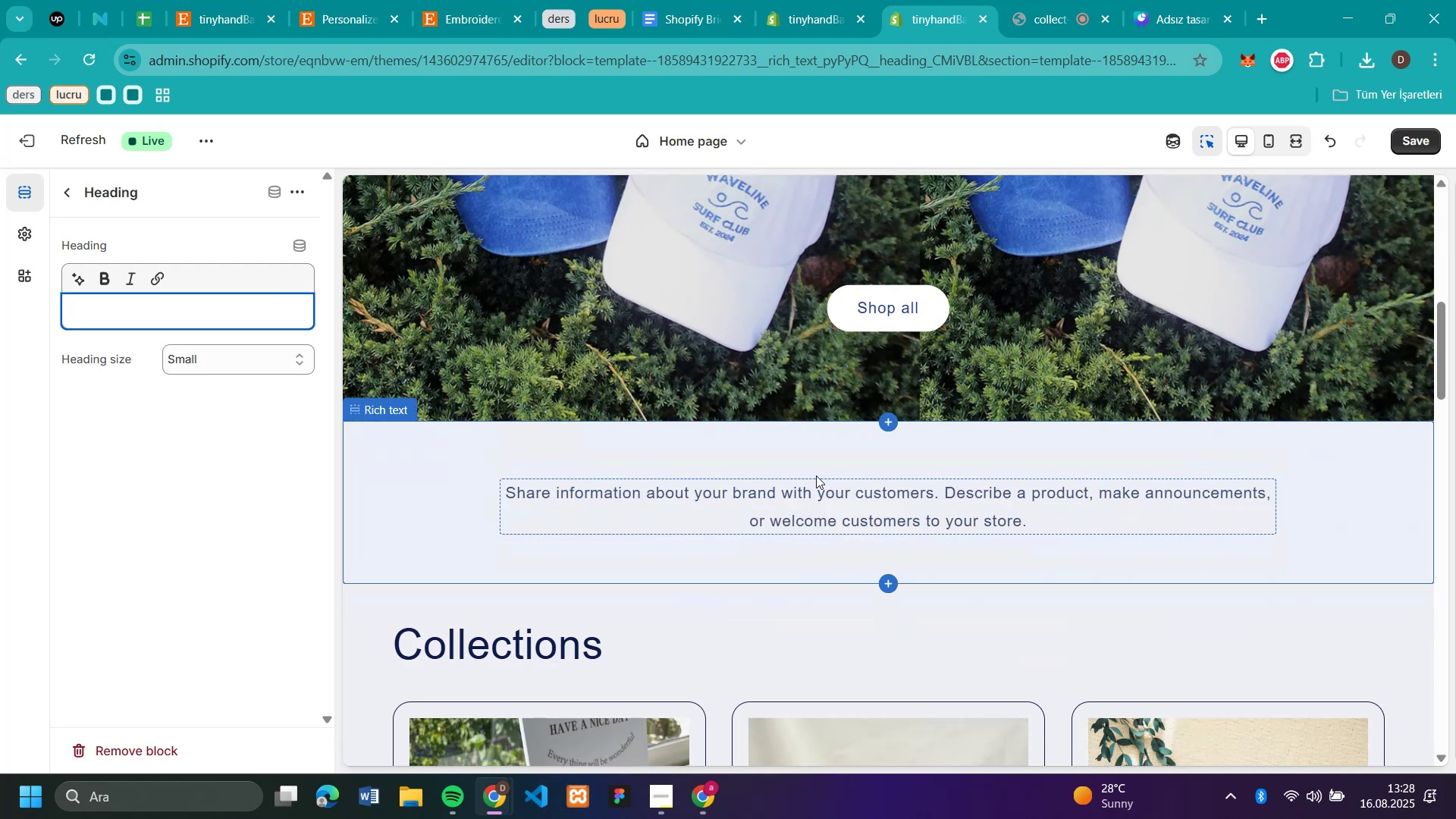 
left_click([607, 478])
 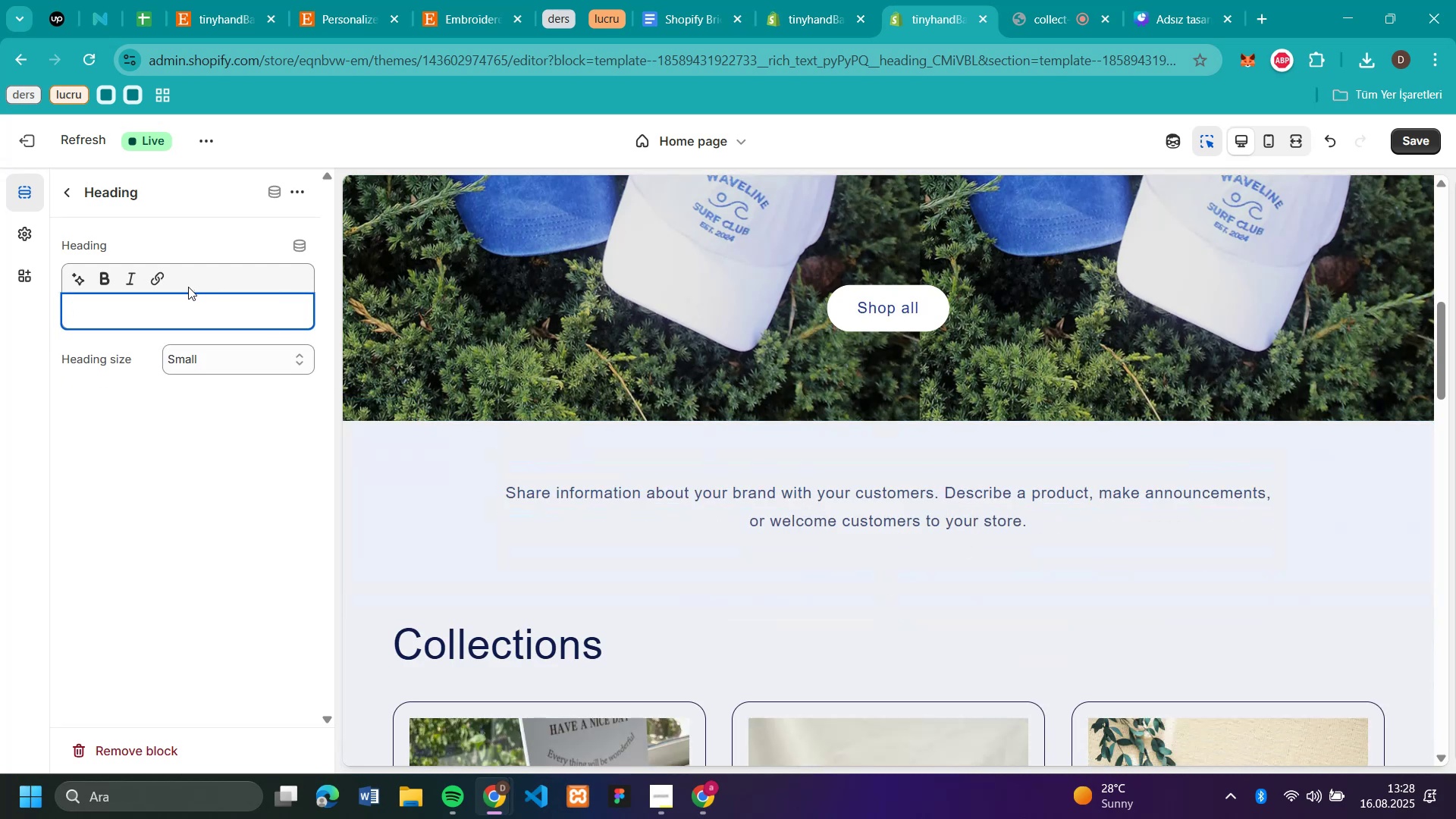 
key(Backspace)
 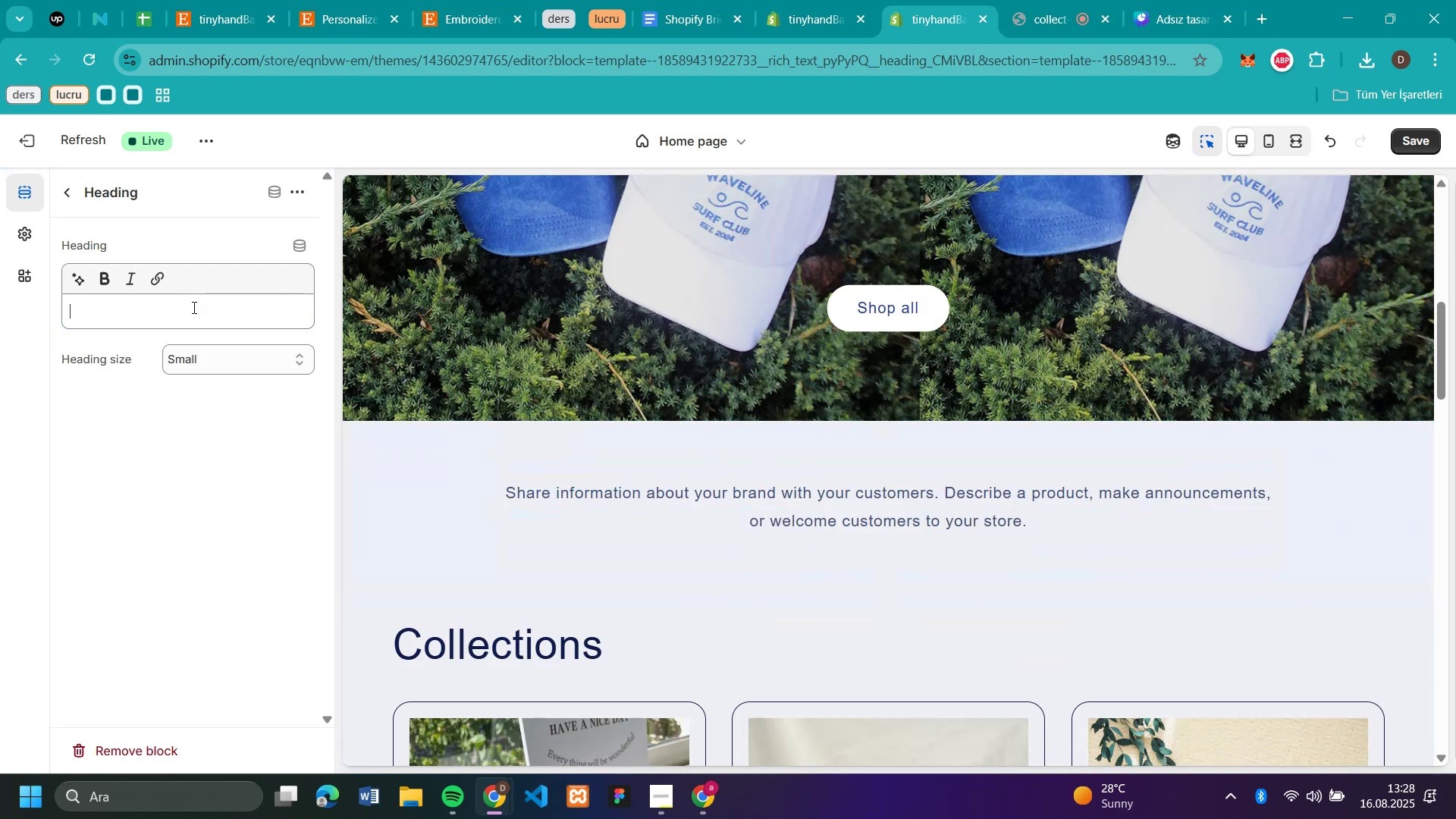 
hold_key(key=ControlLeft, duration=0.43)
 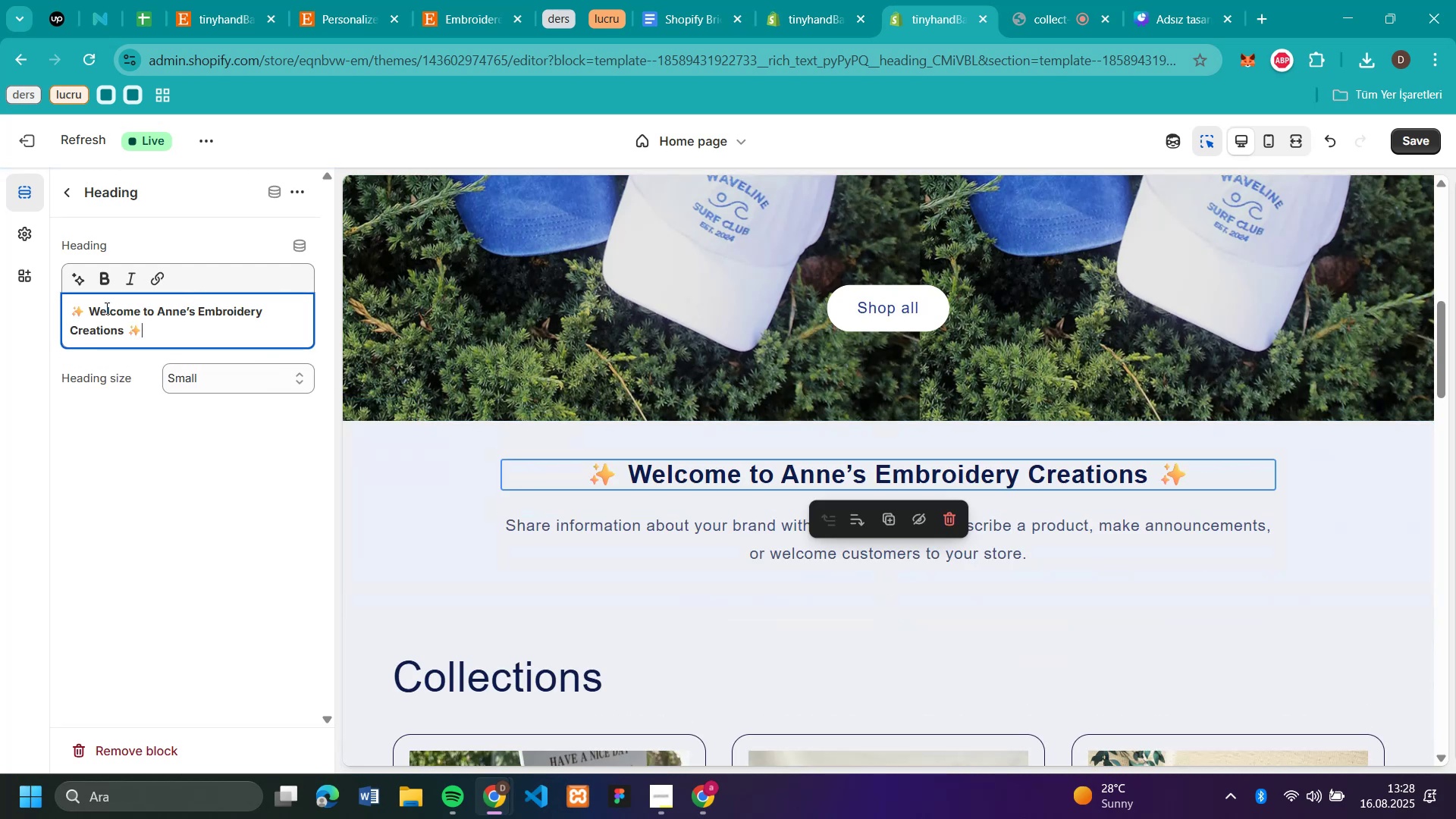 
left_click([188, 287])
 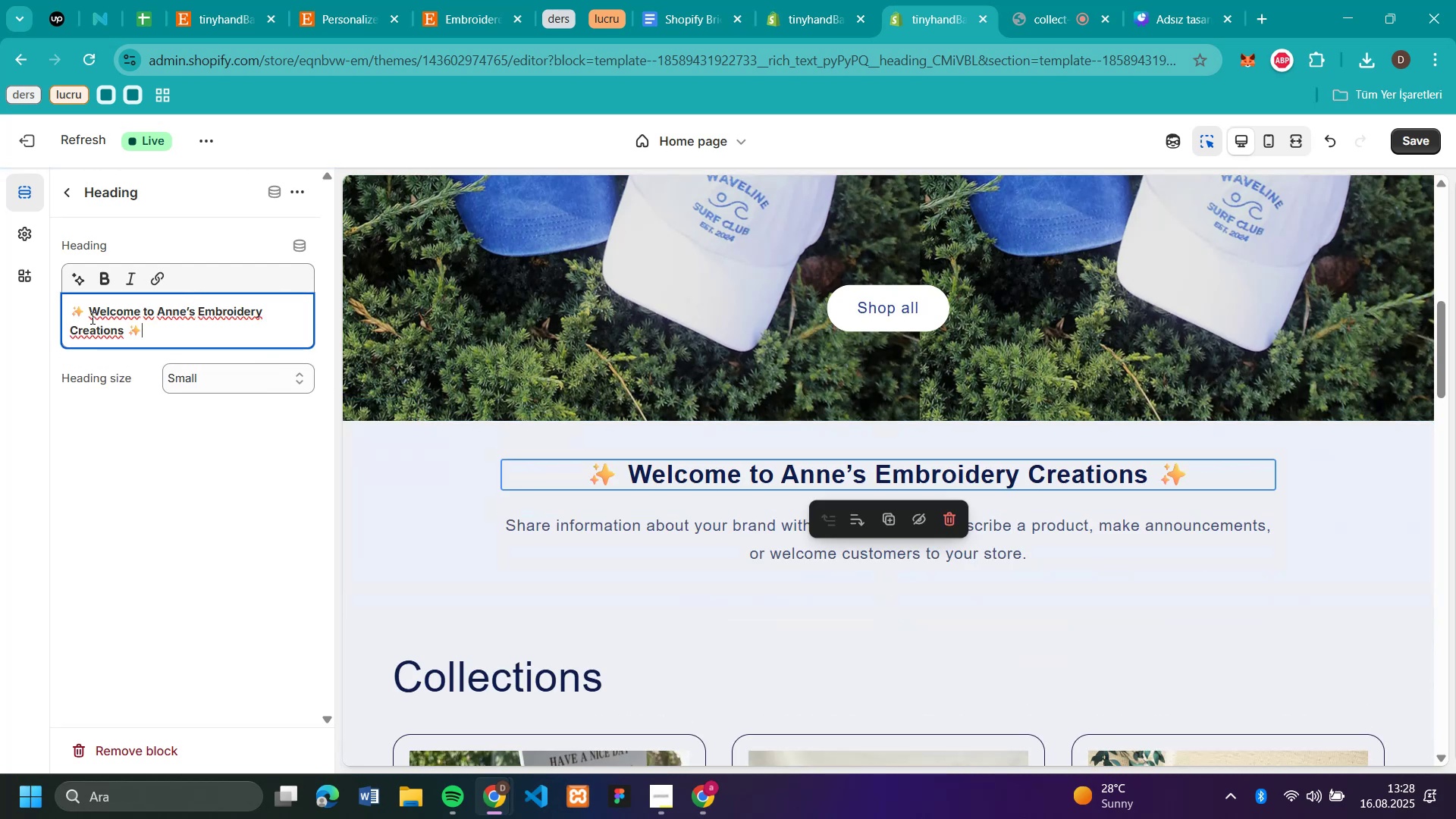 
left_click([193, 306])
 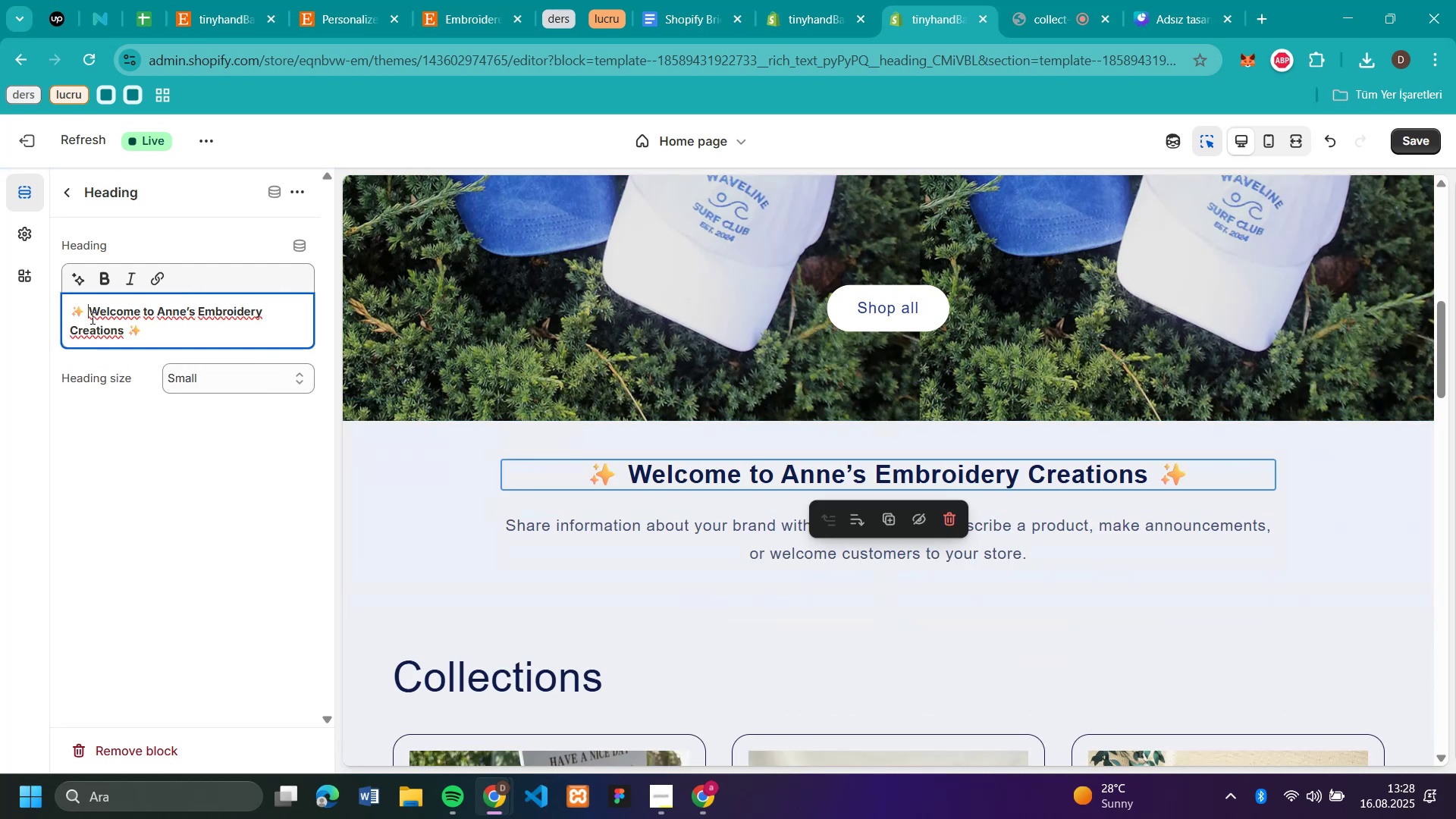 
key(Control+V)
 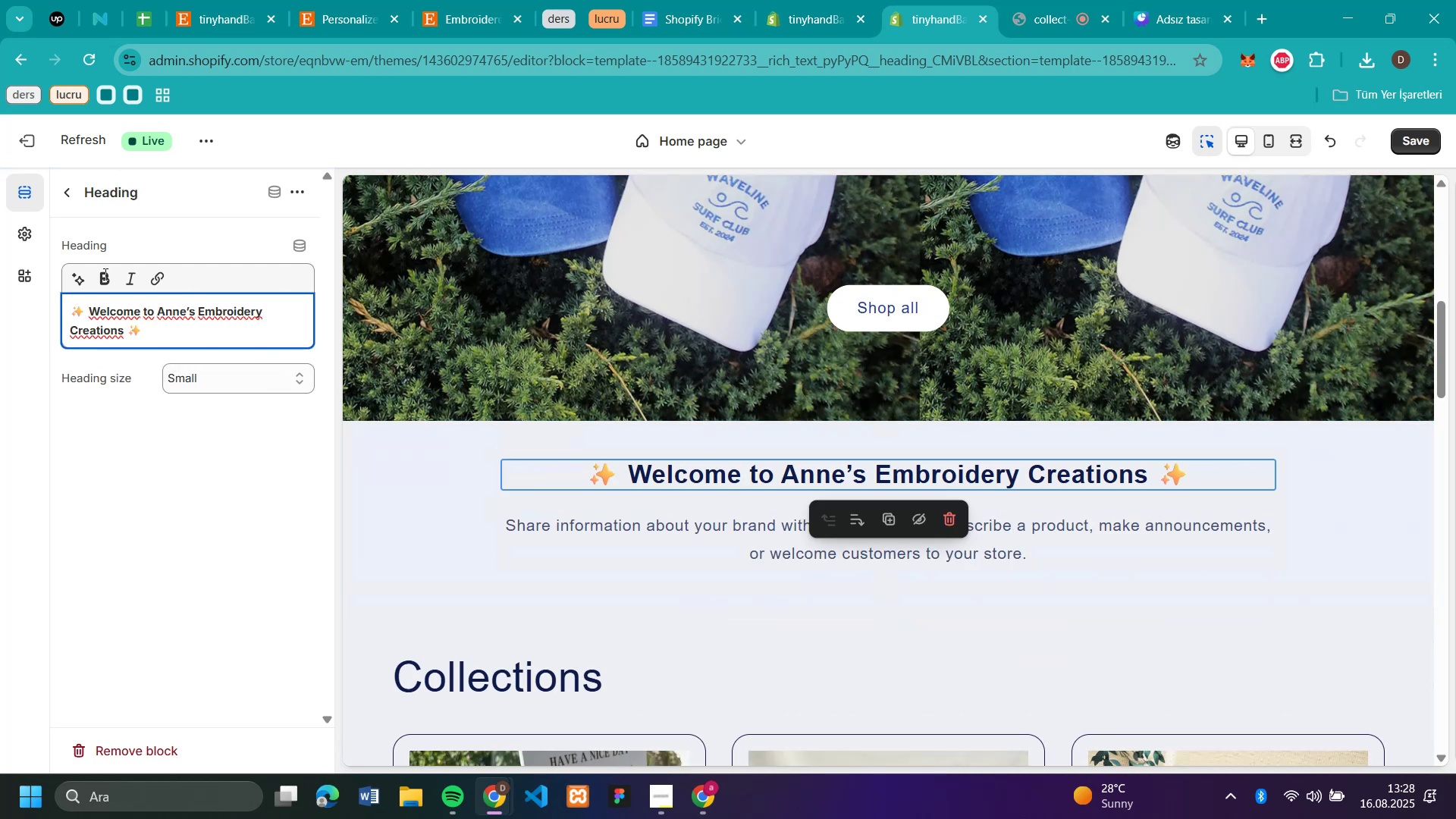 
left_click([91, 318])
 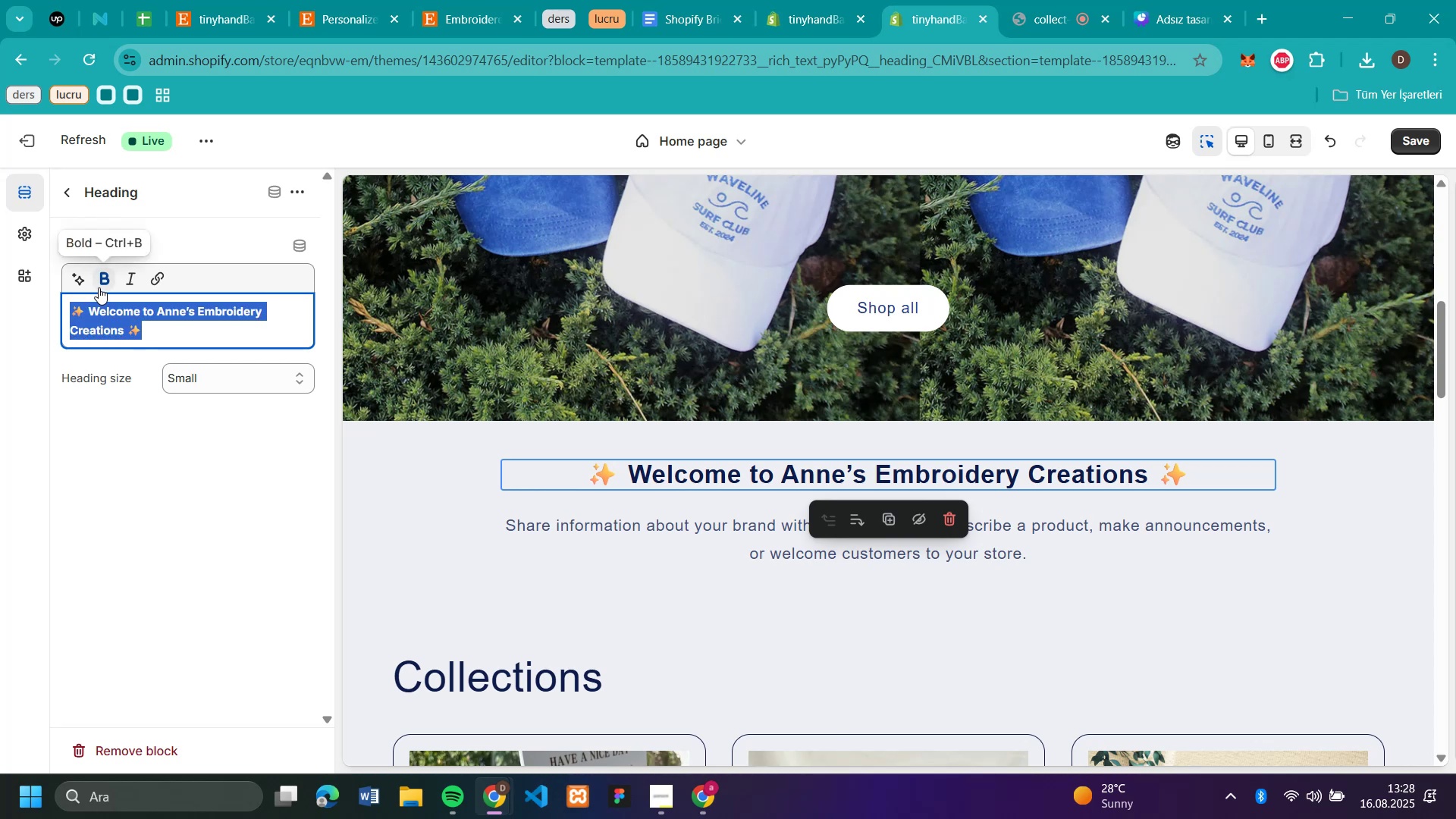 
left_click_drag(start_coordinate=[143, 339], to_coordinate=[74, 314])
 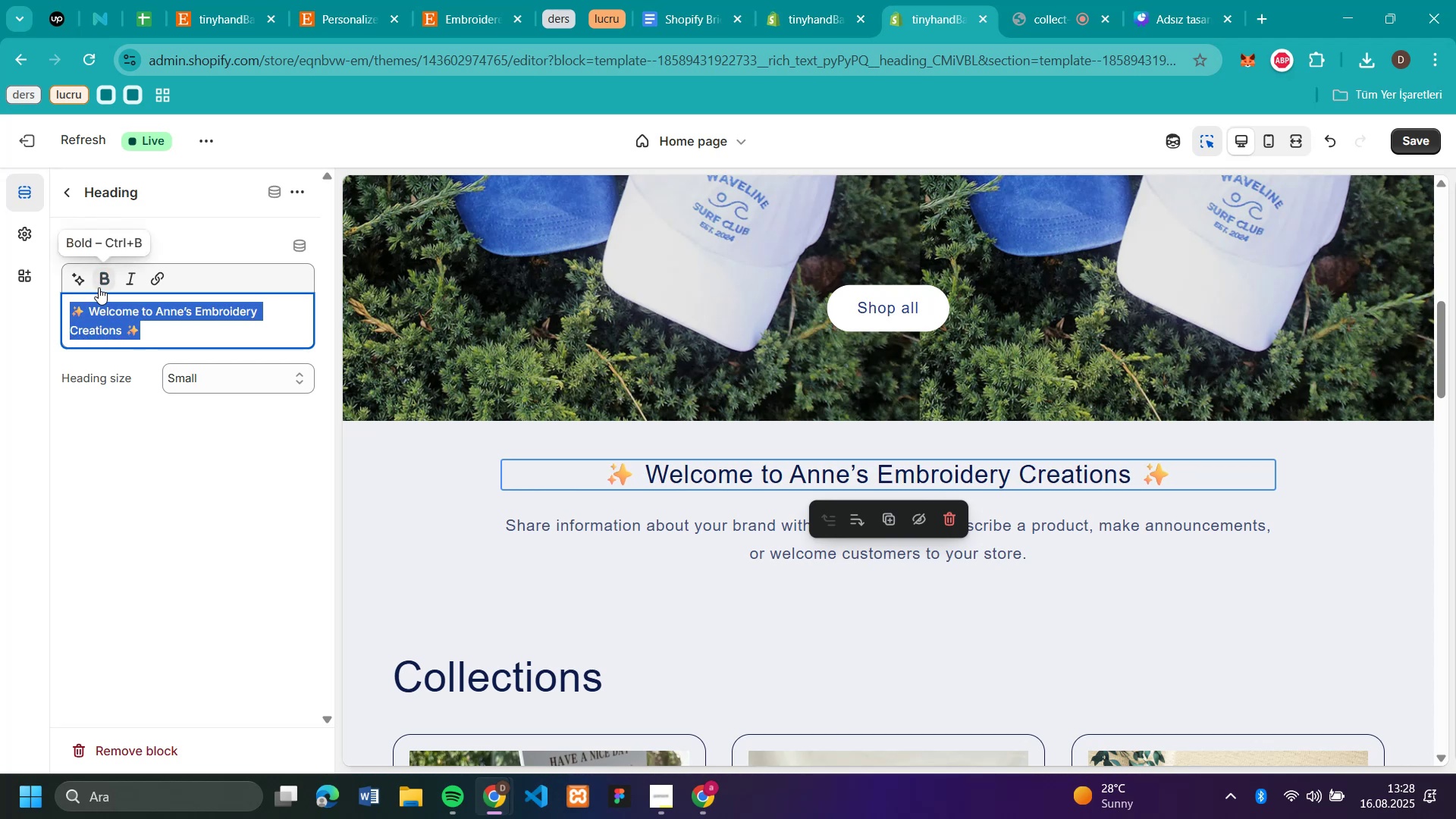 
left_click([99, 287])
 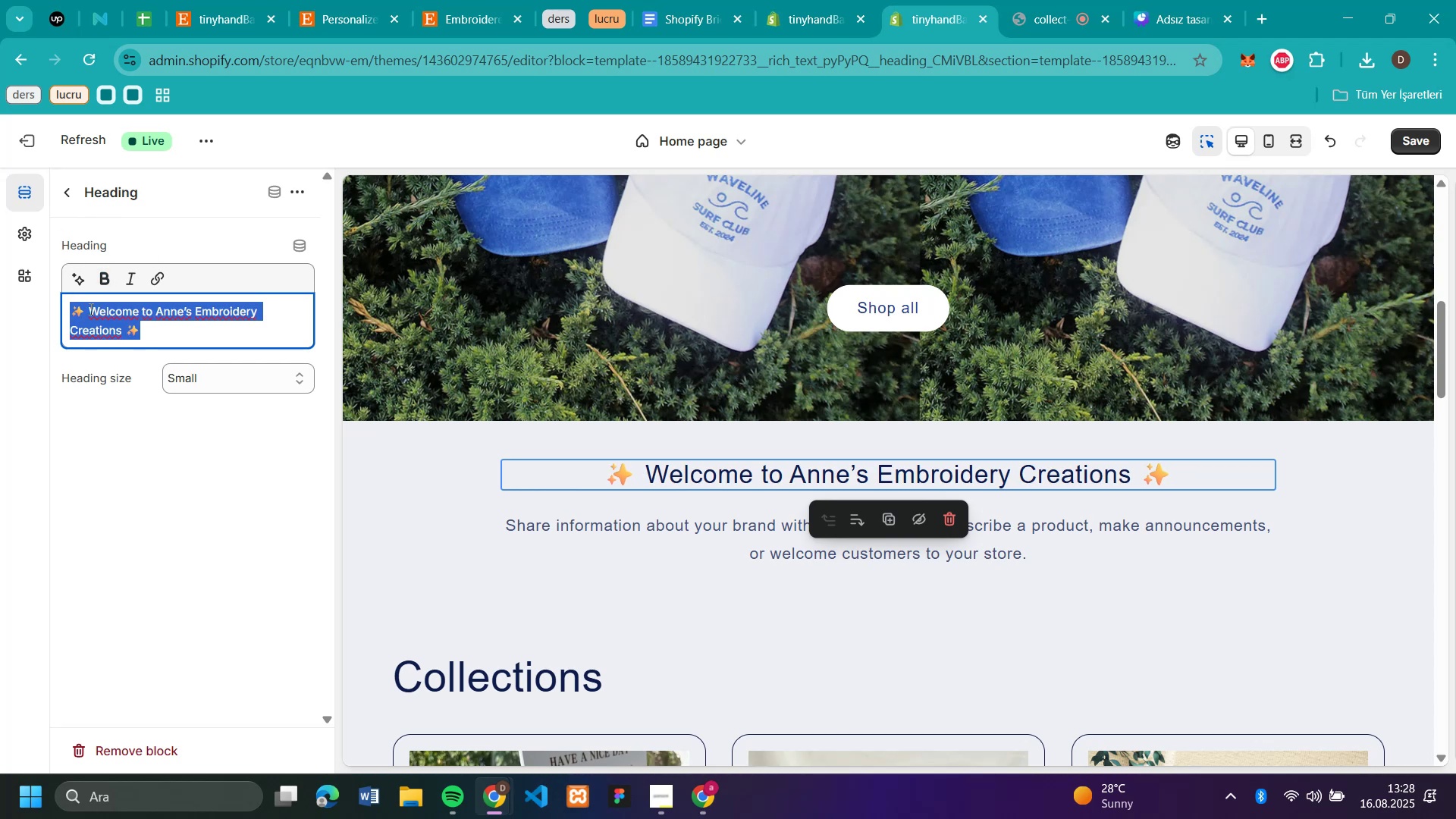 
left_click([99, 287])
 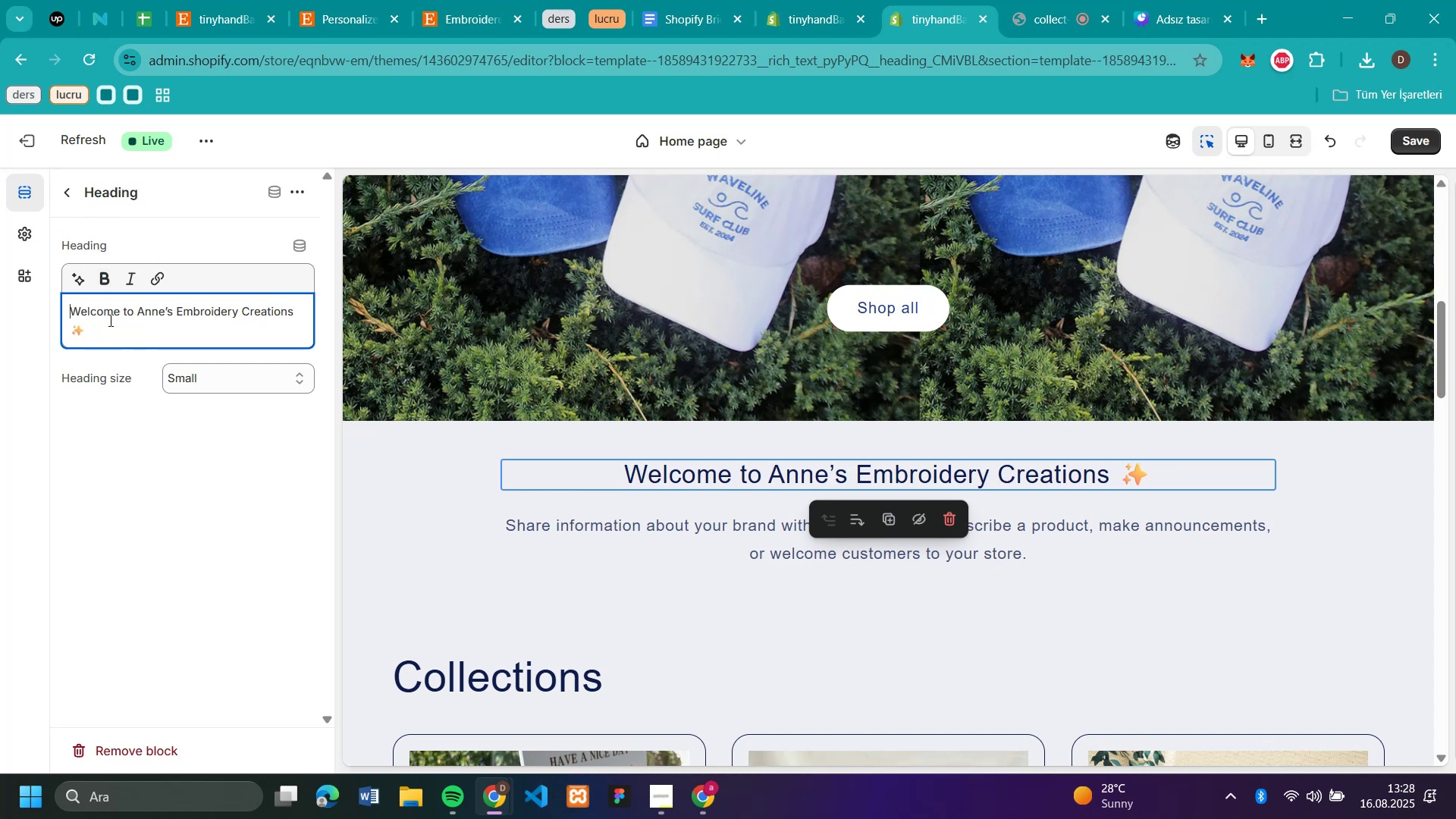 
left_click([89, 309])
 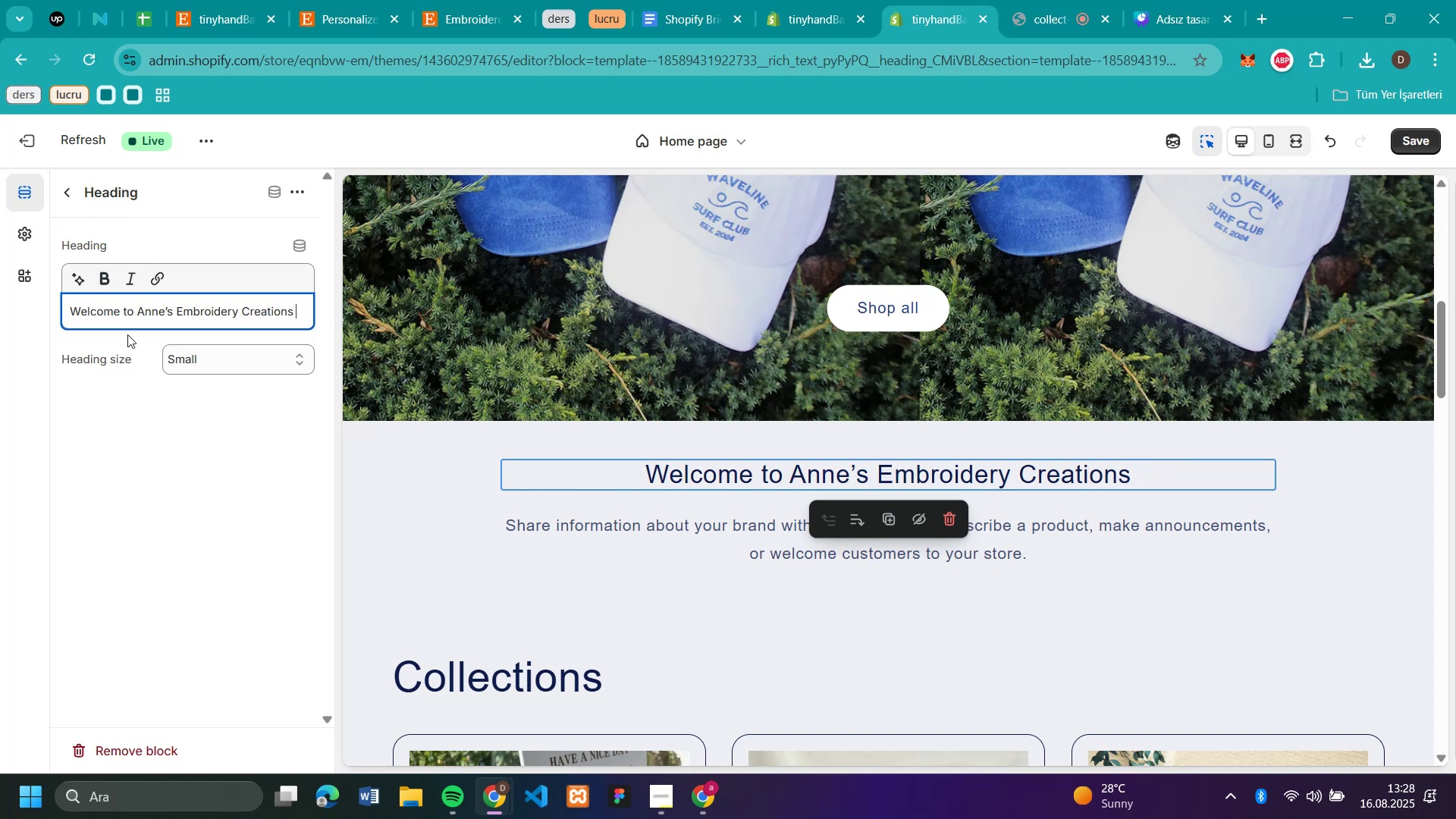 
left_click([87, 309])
 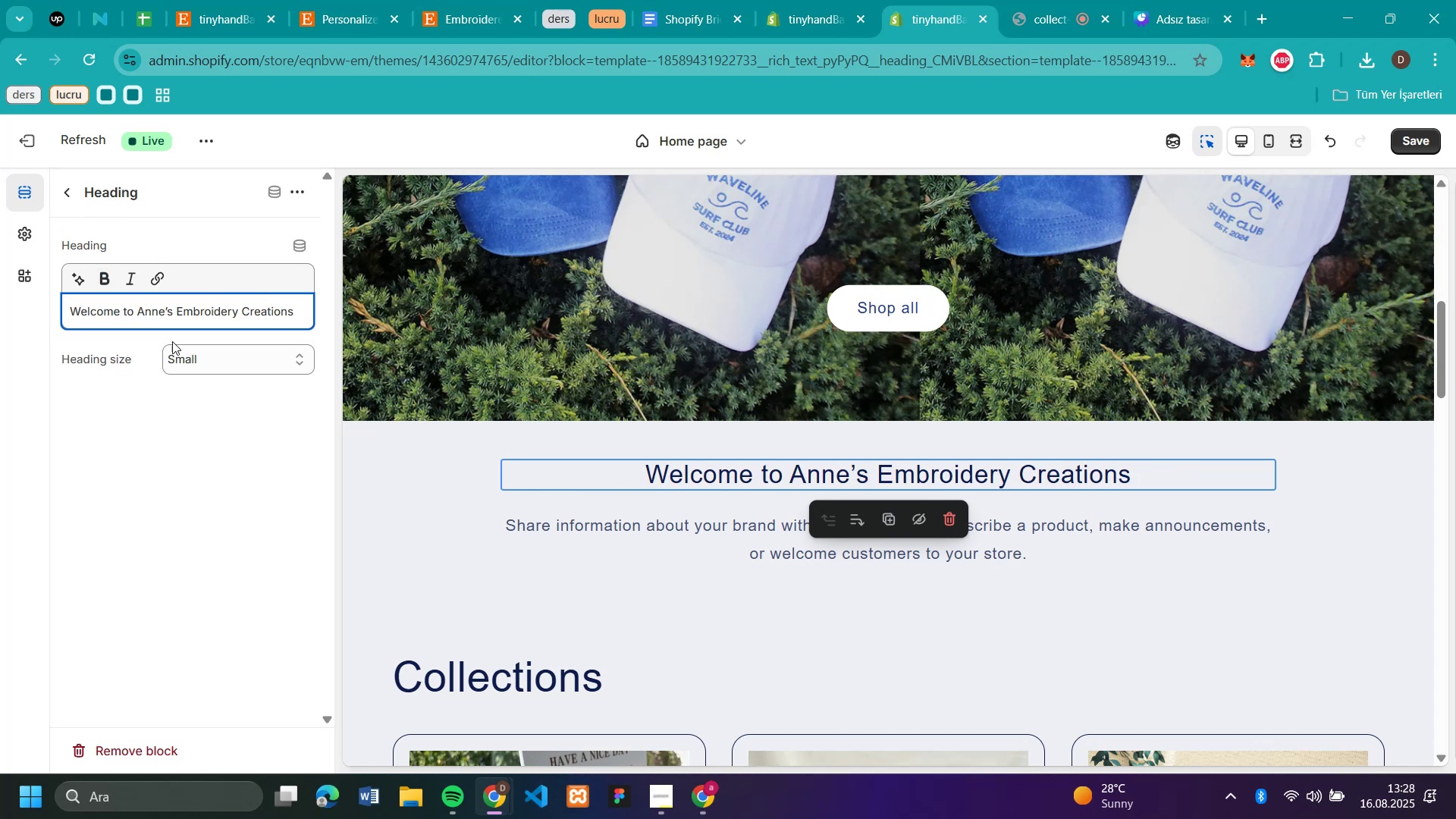 
key(Backspace)
 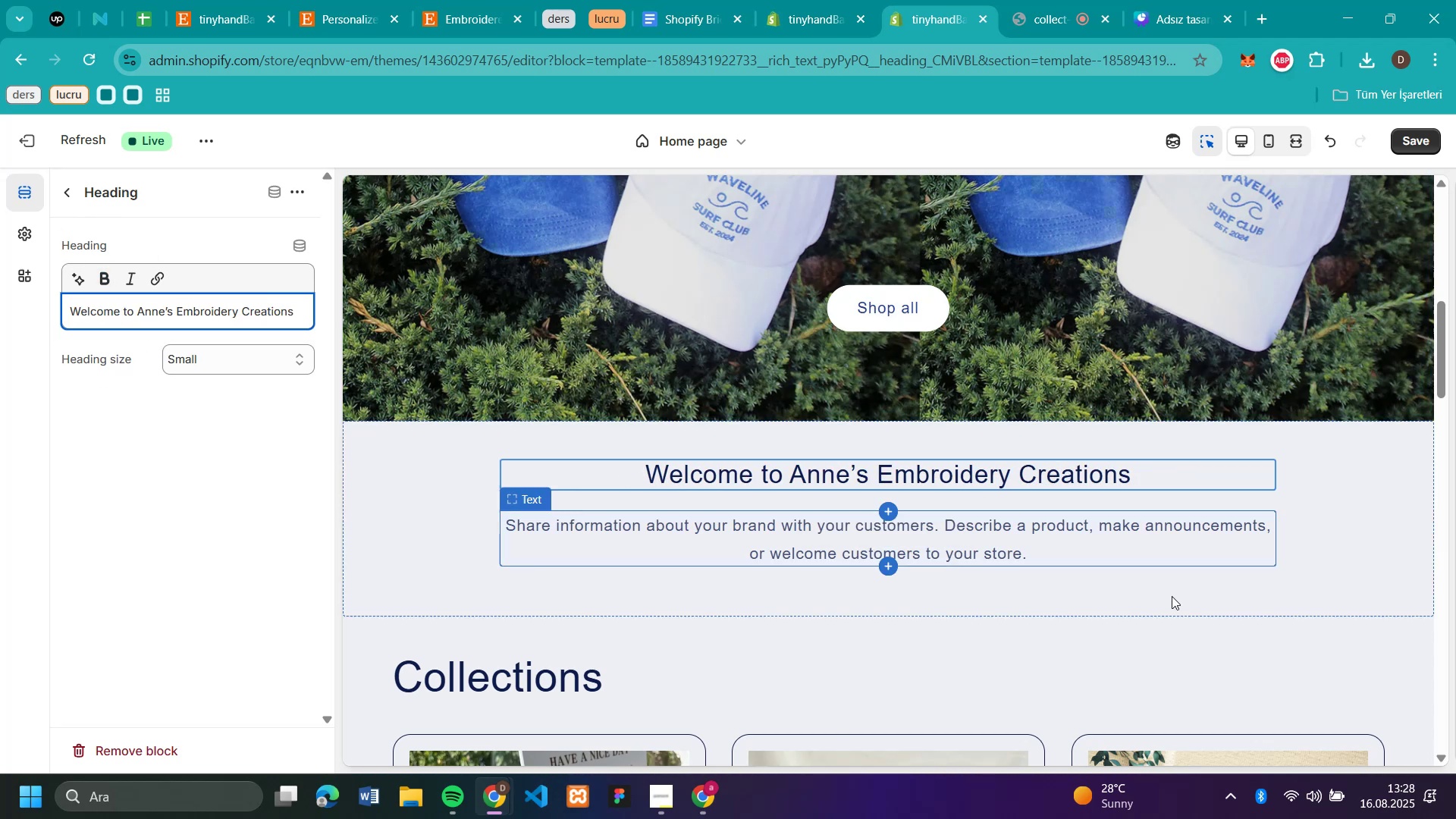 
key(Backspace)
 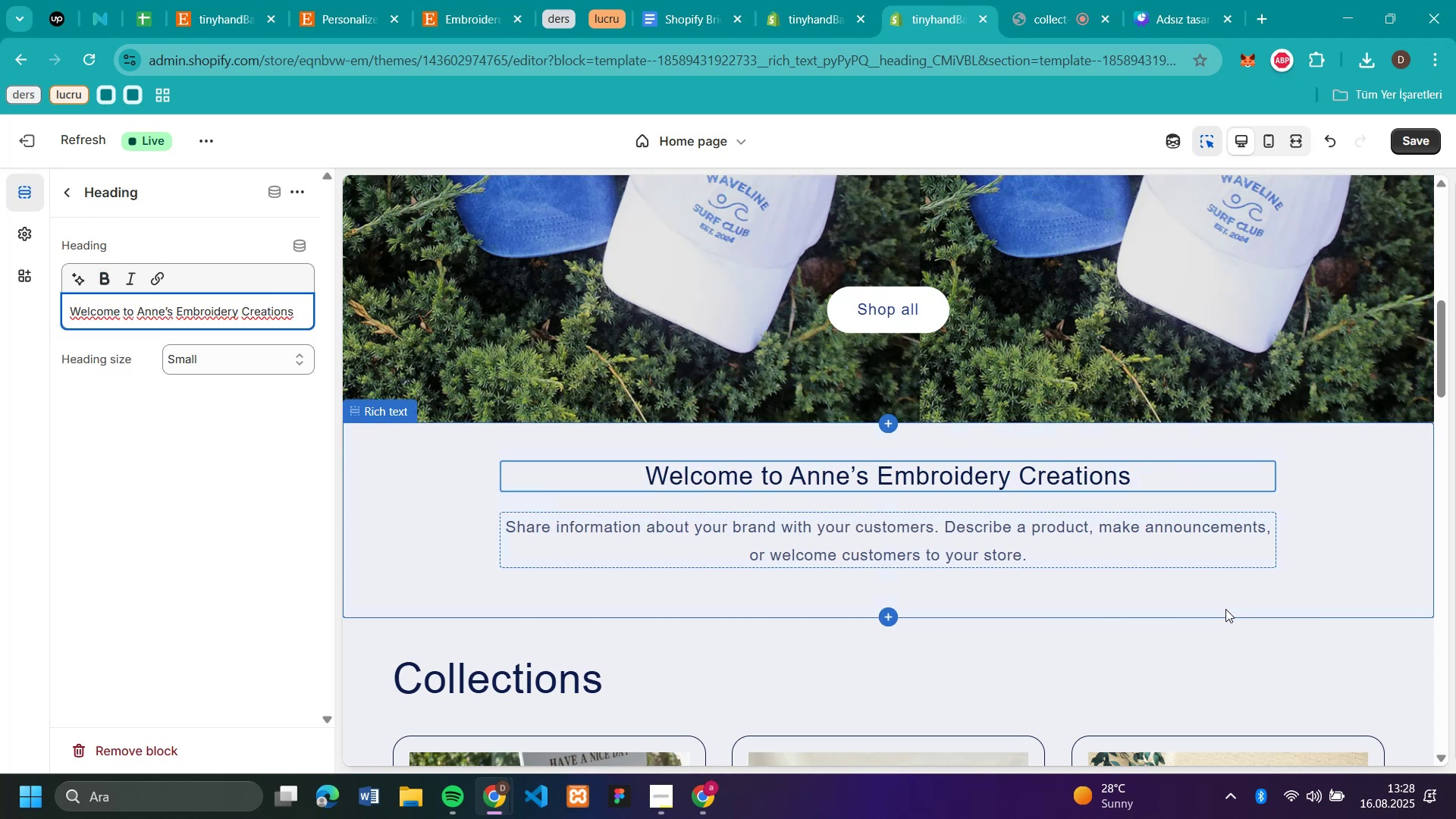 
left_click([127, 334])
 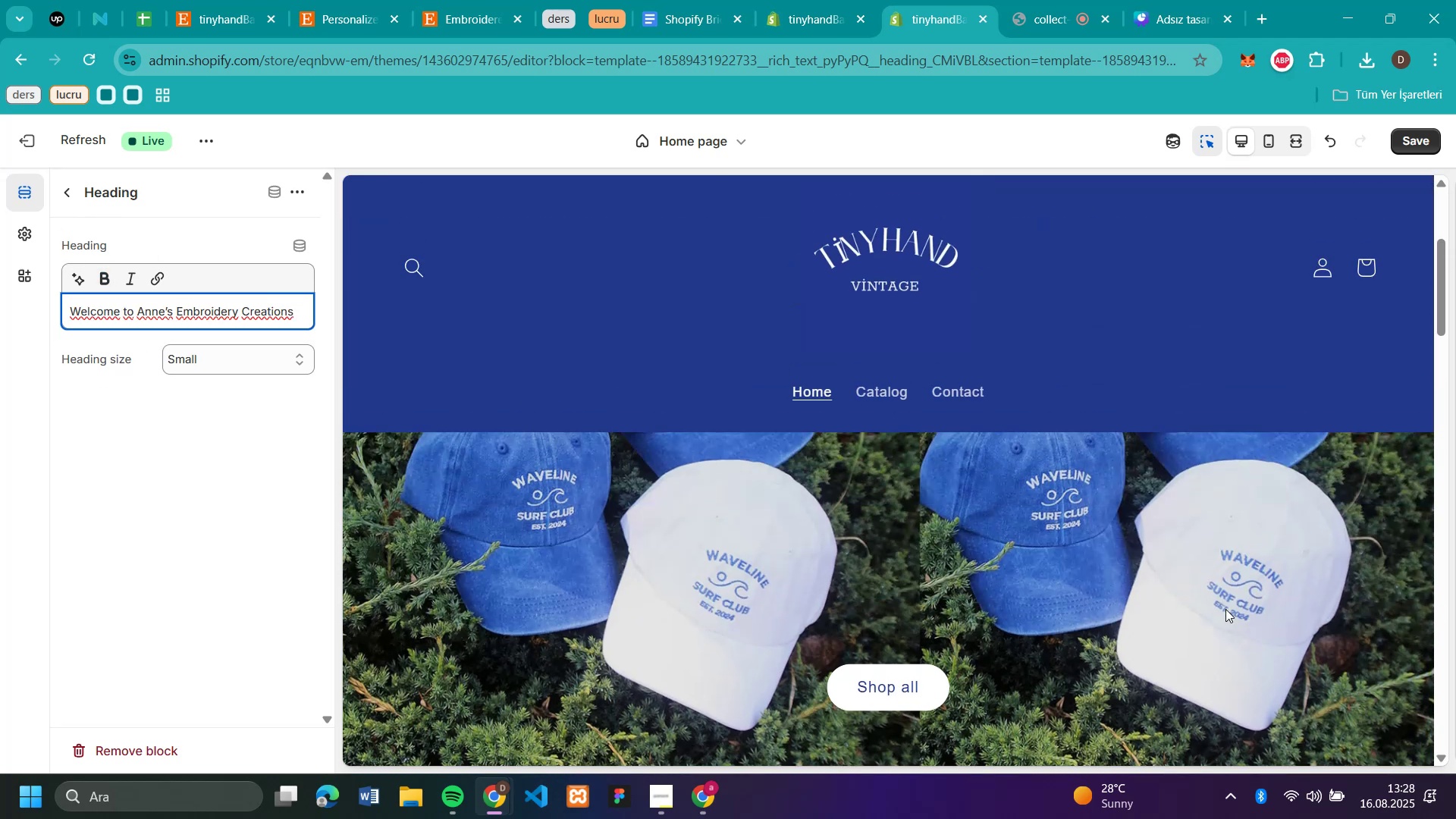 
key(Backspace)
 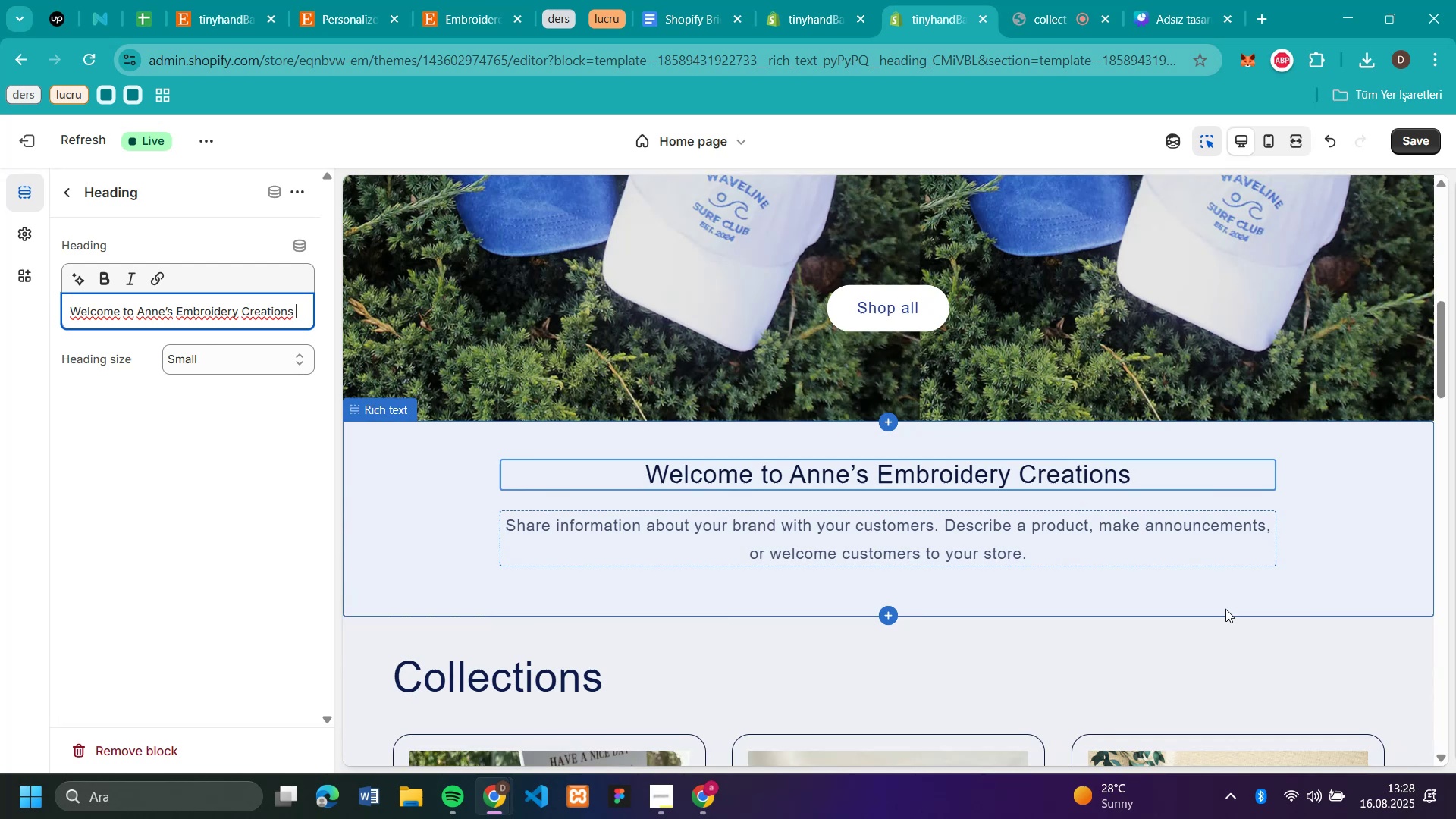 
scroll: coordinate [1225, 609], scroll_direction: up, amount: 1.0
 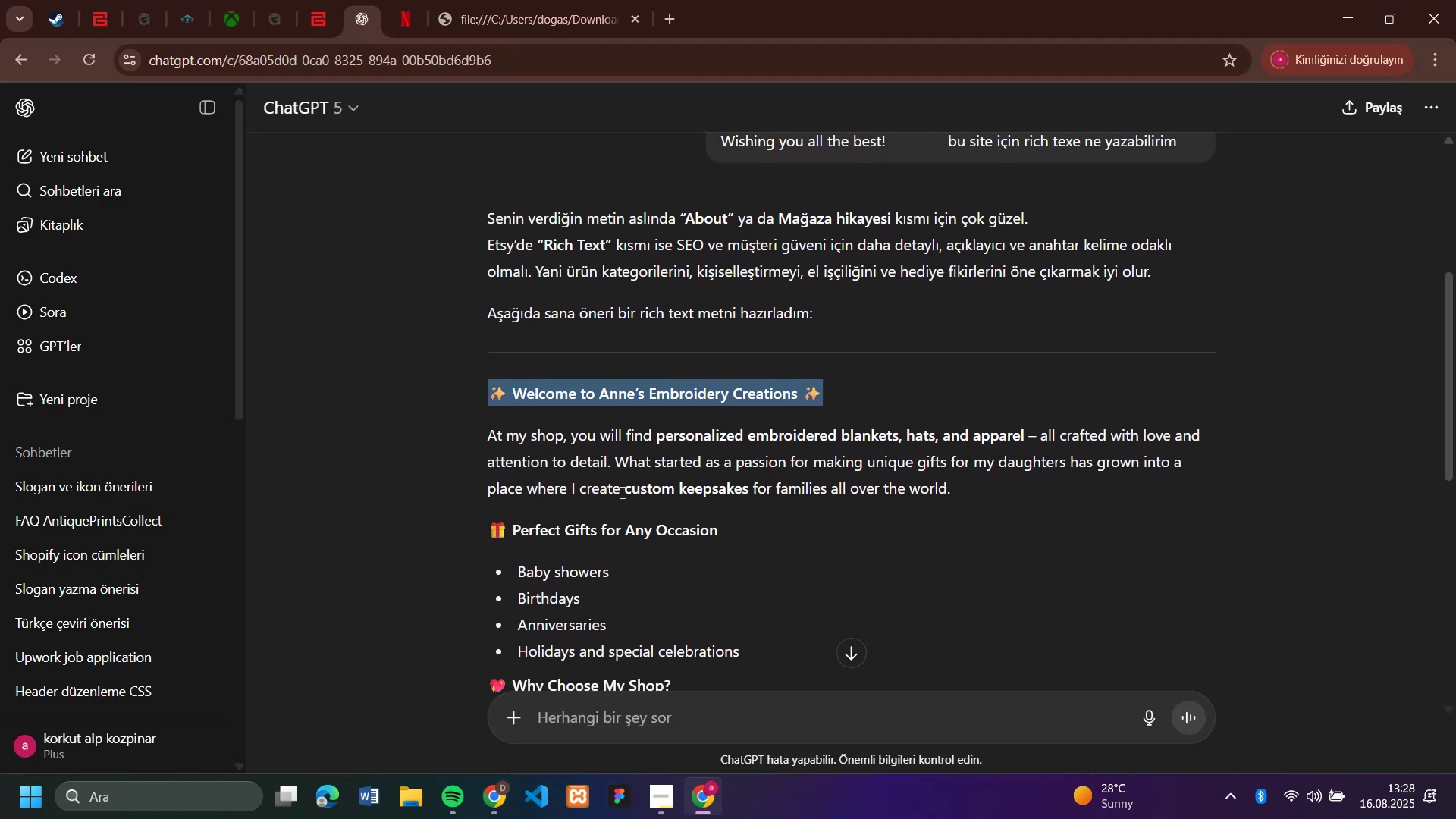 
left_click([704, 792])
 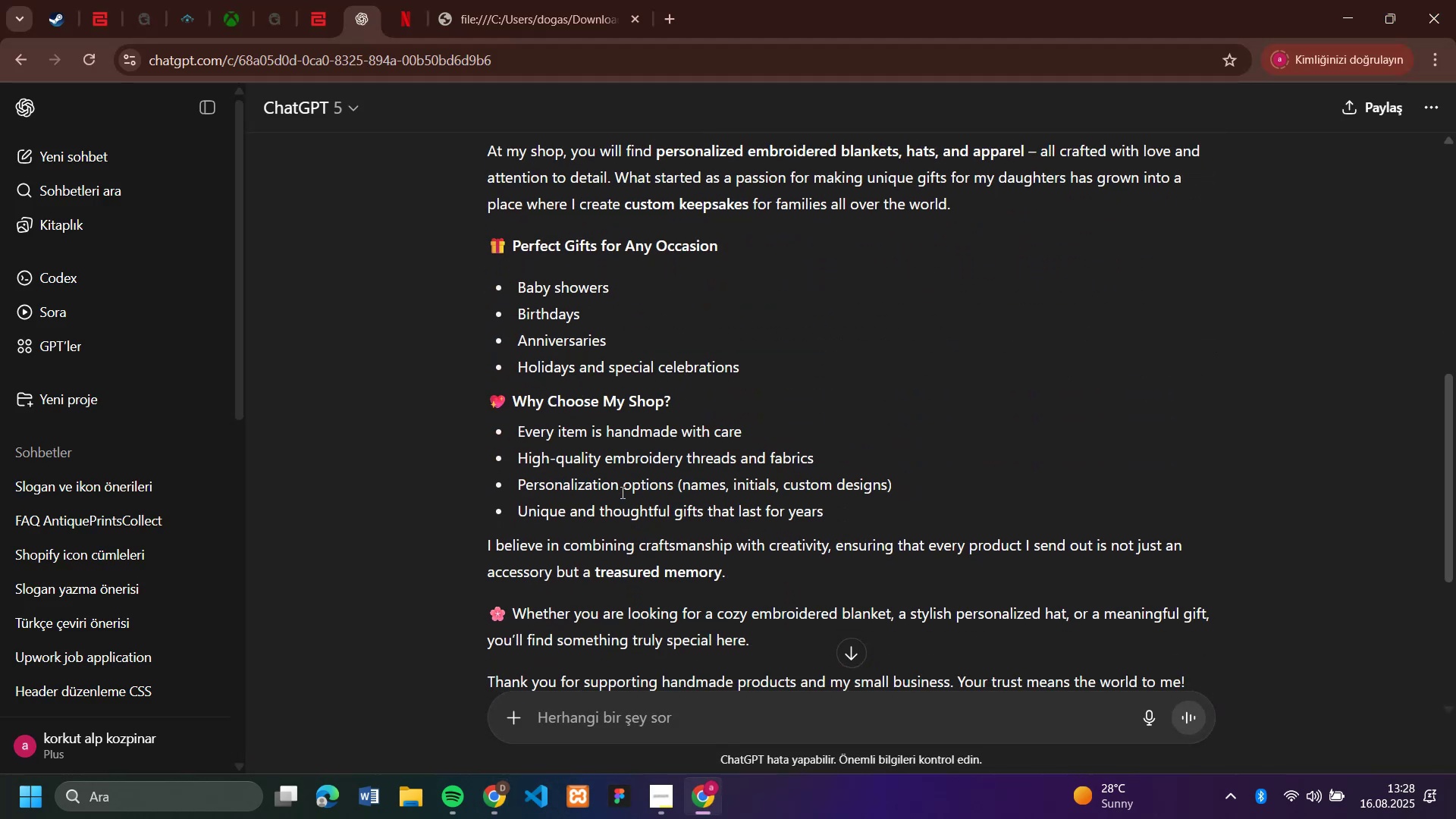 
scroll: coordinate [621, 492], scroll_direction: down, amount: 4.0
 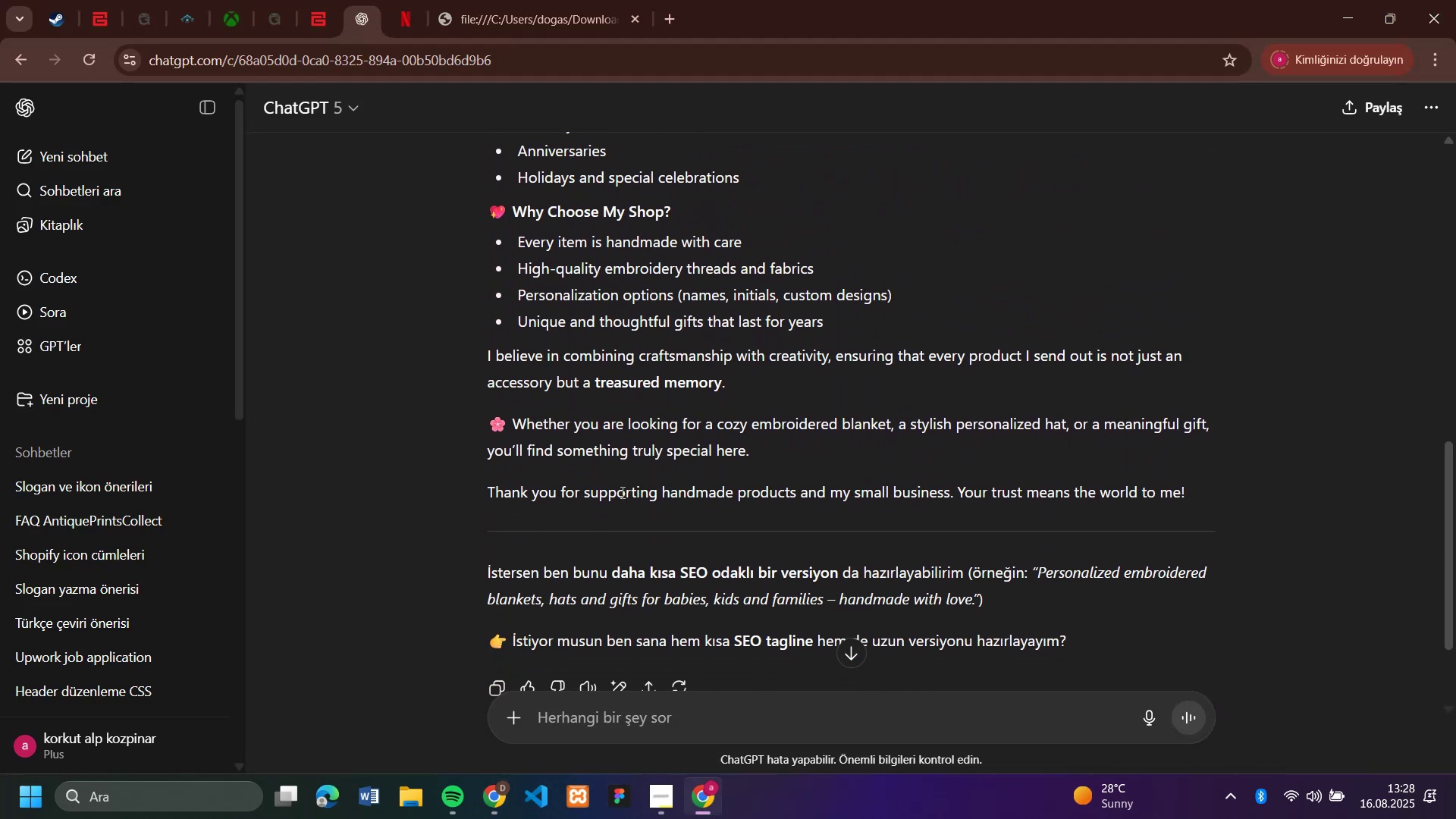 
scroll: coordinate [621, 492], scroll_direction: up, amount: 1.0
 